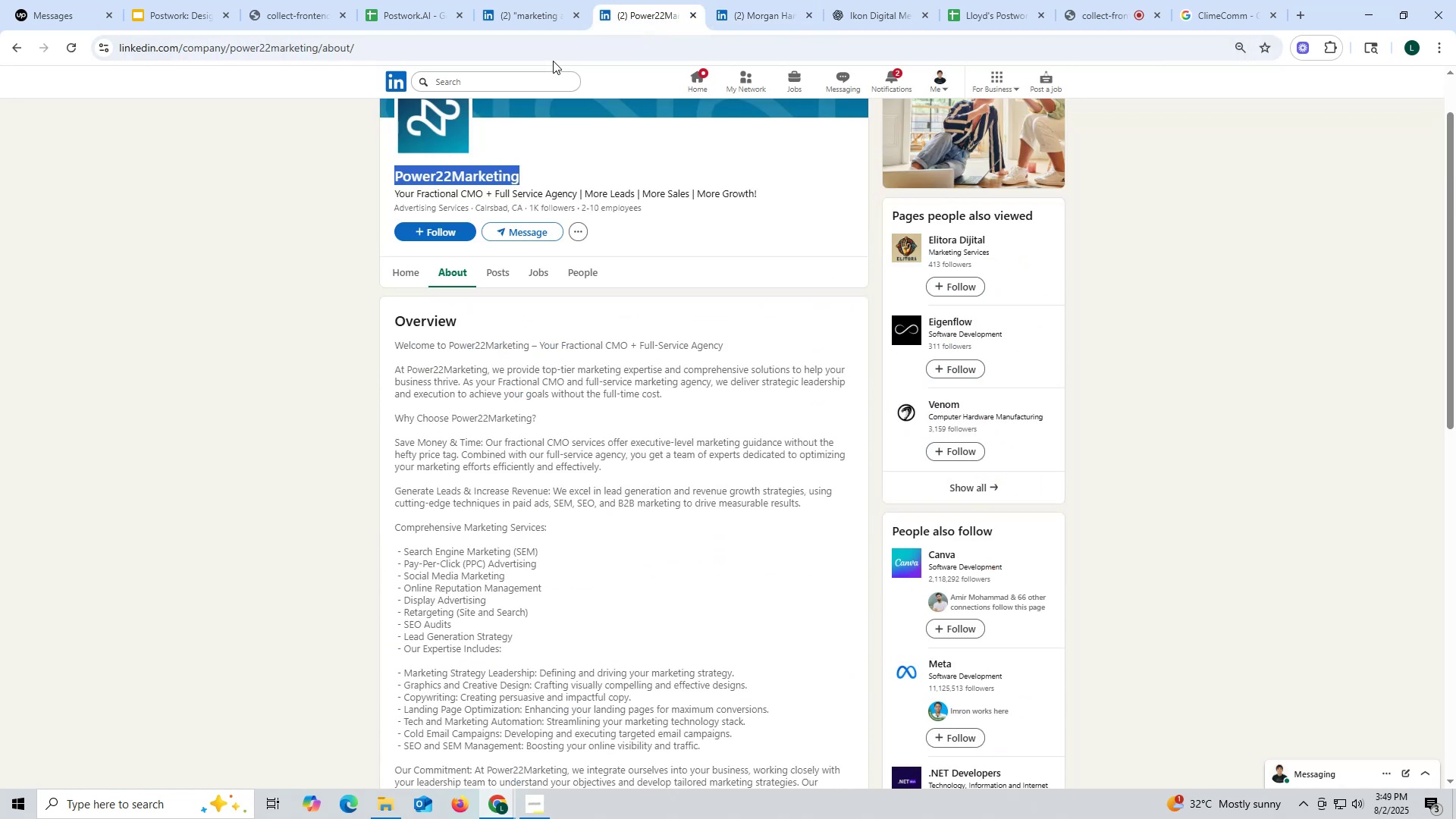 
key(Control+C)
 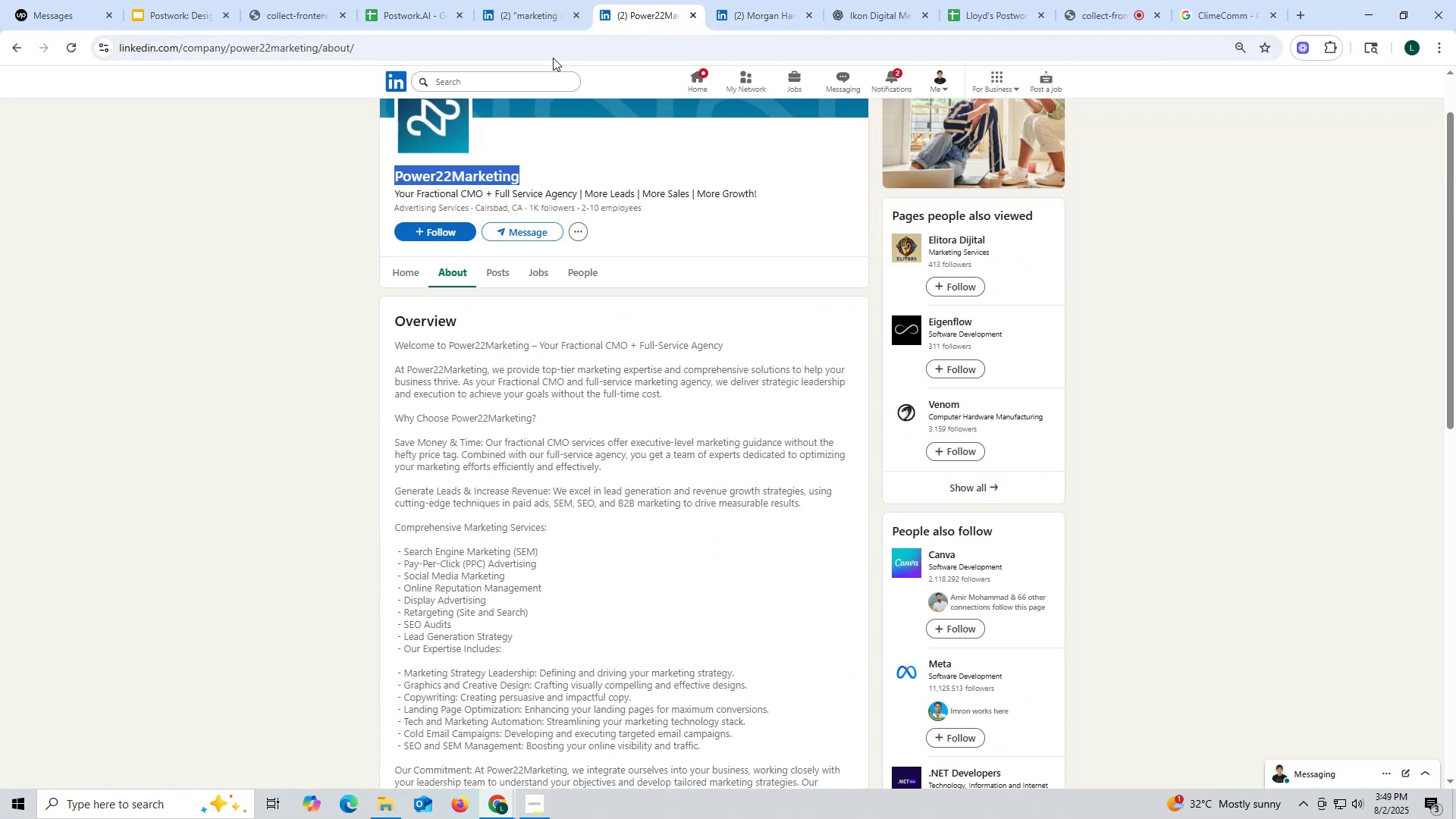 
key(Control+ControlLeft)
 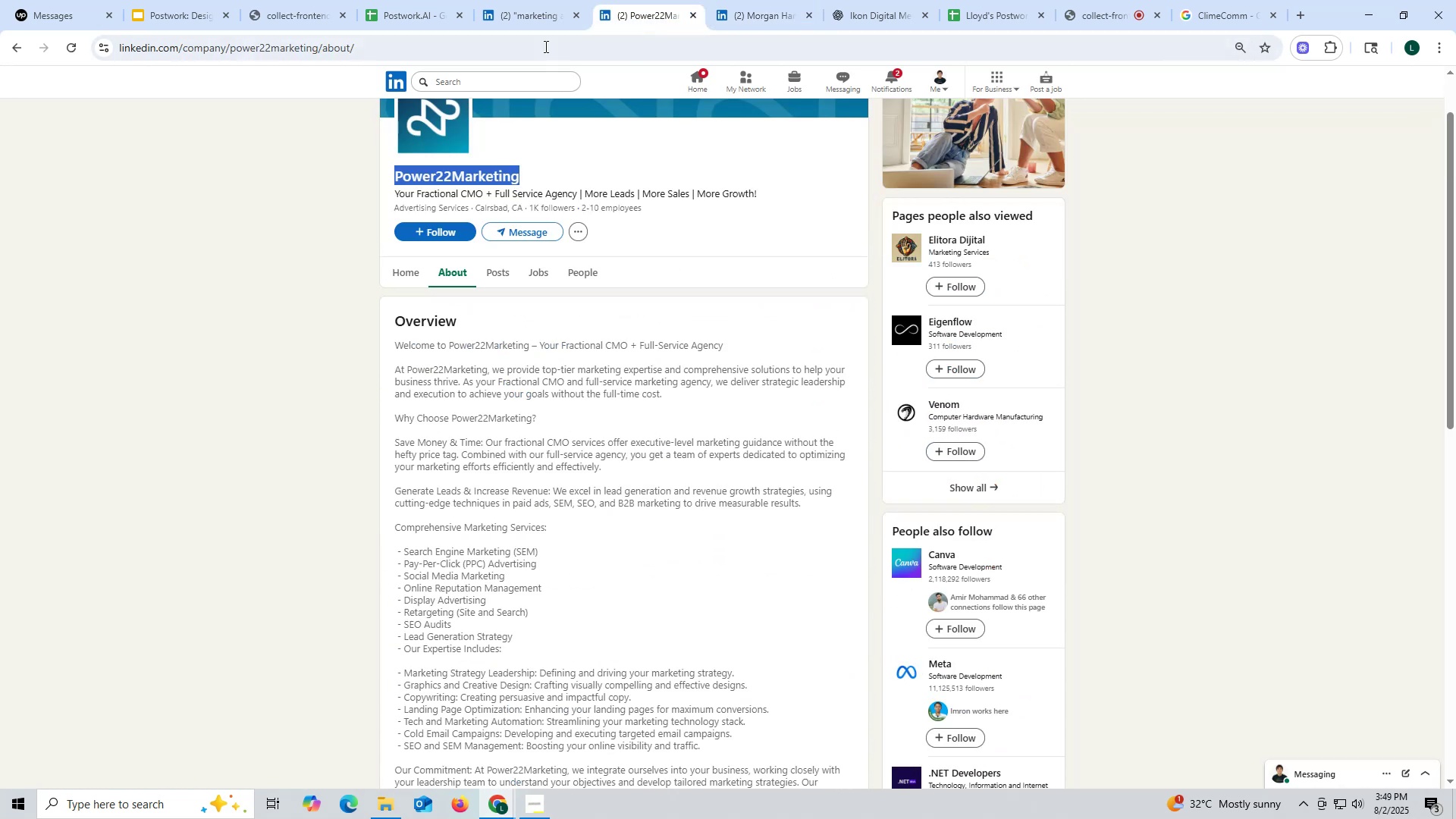 
key(Control+C)
 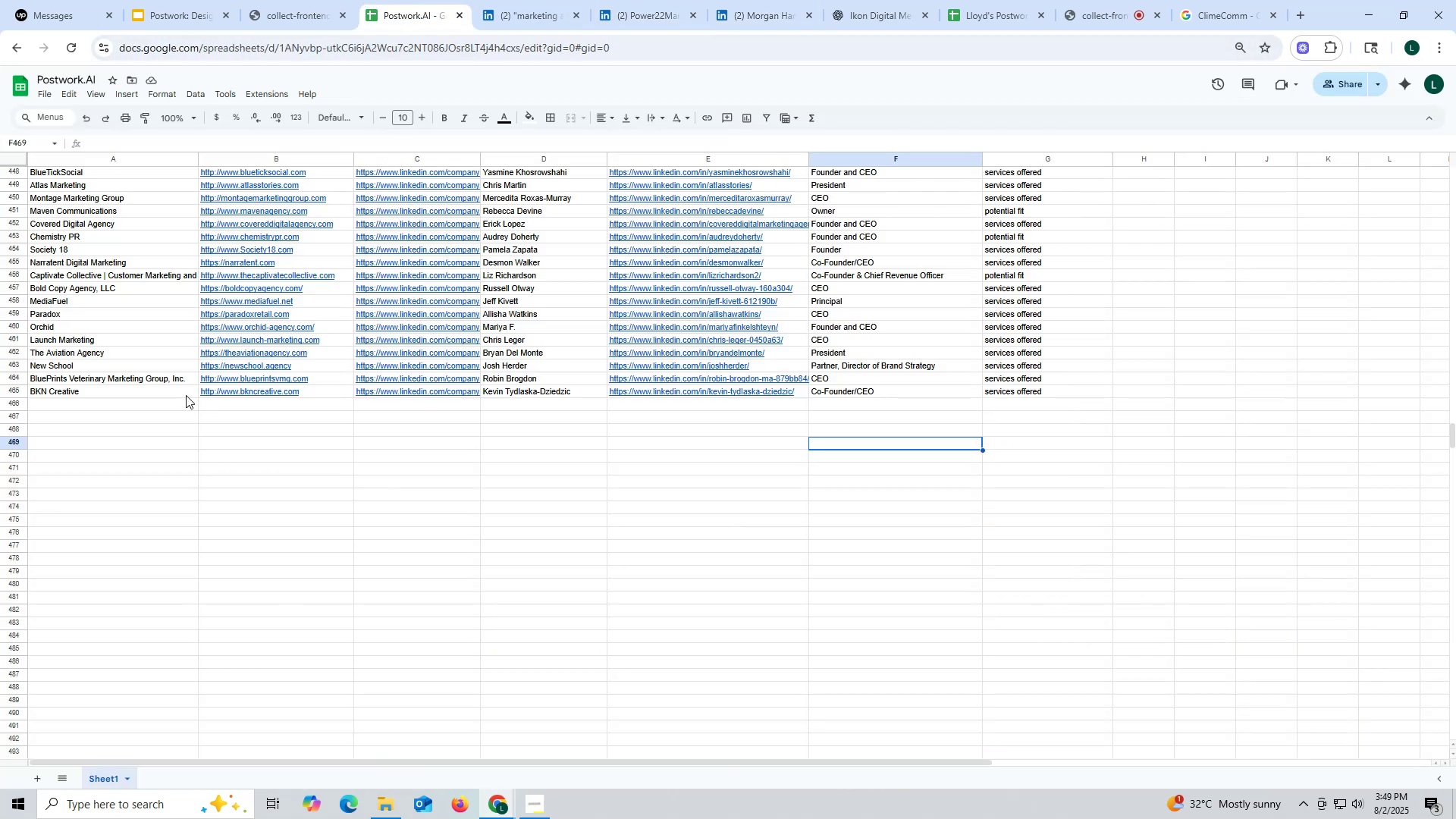 
double_click([168, 403])
 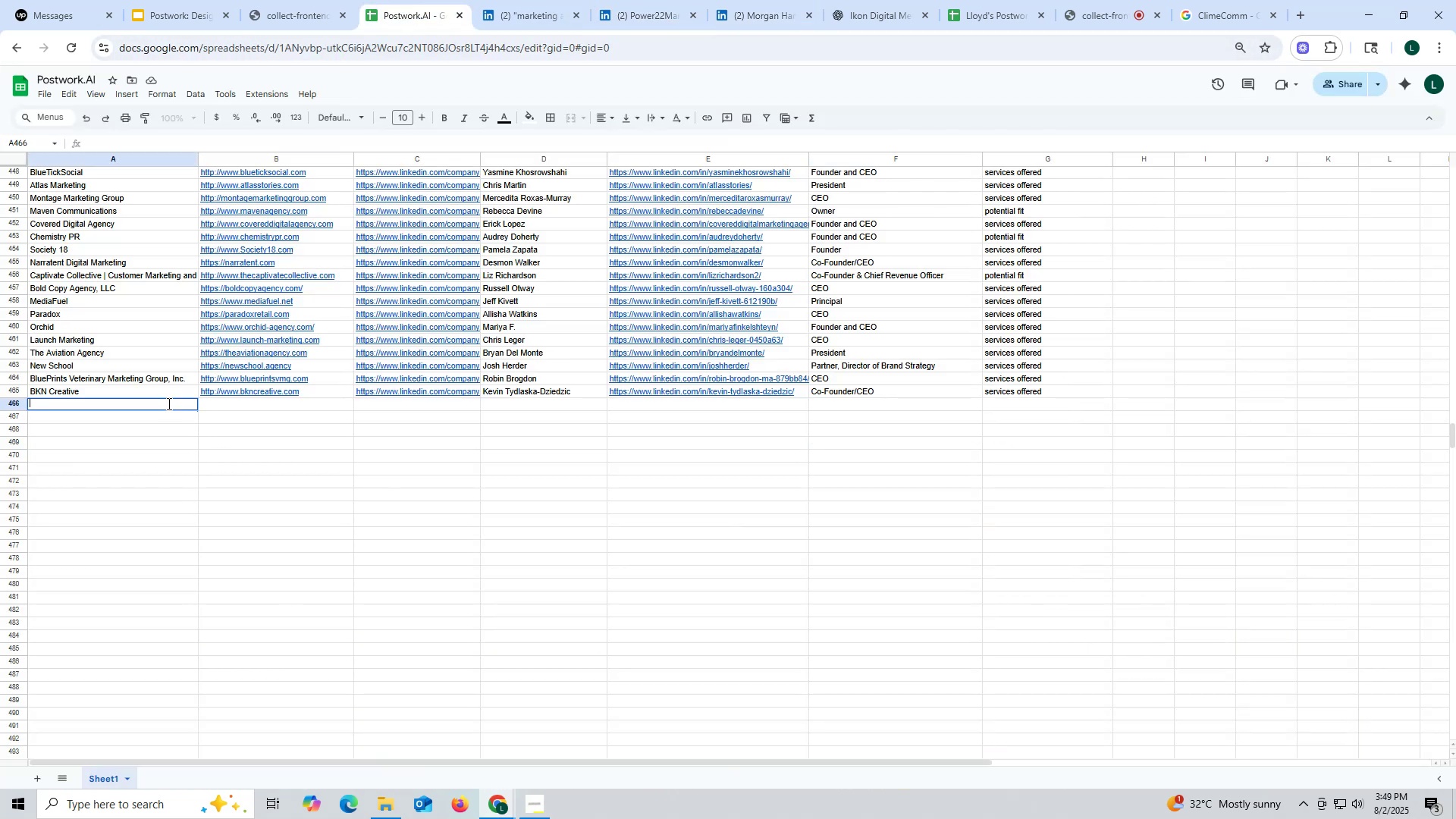 
key(Control+ControlLeft)
 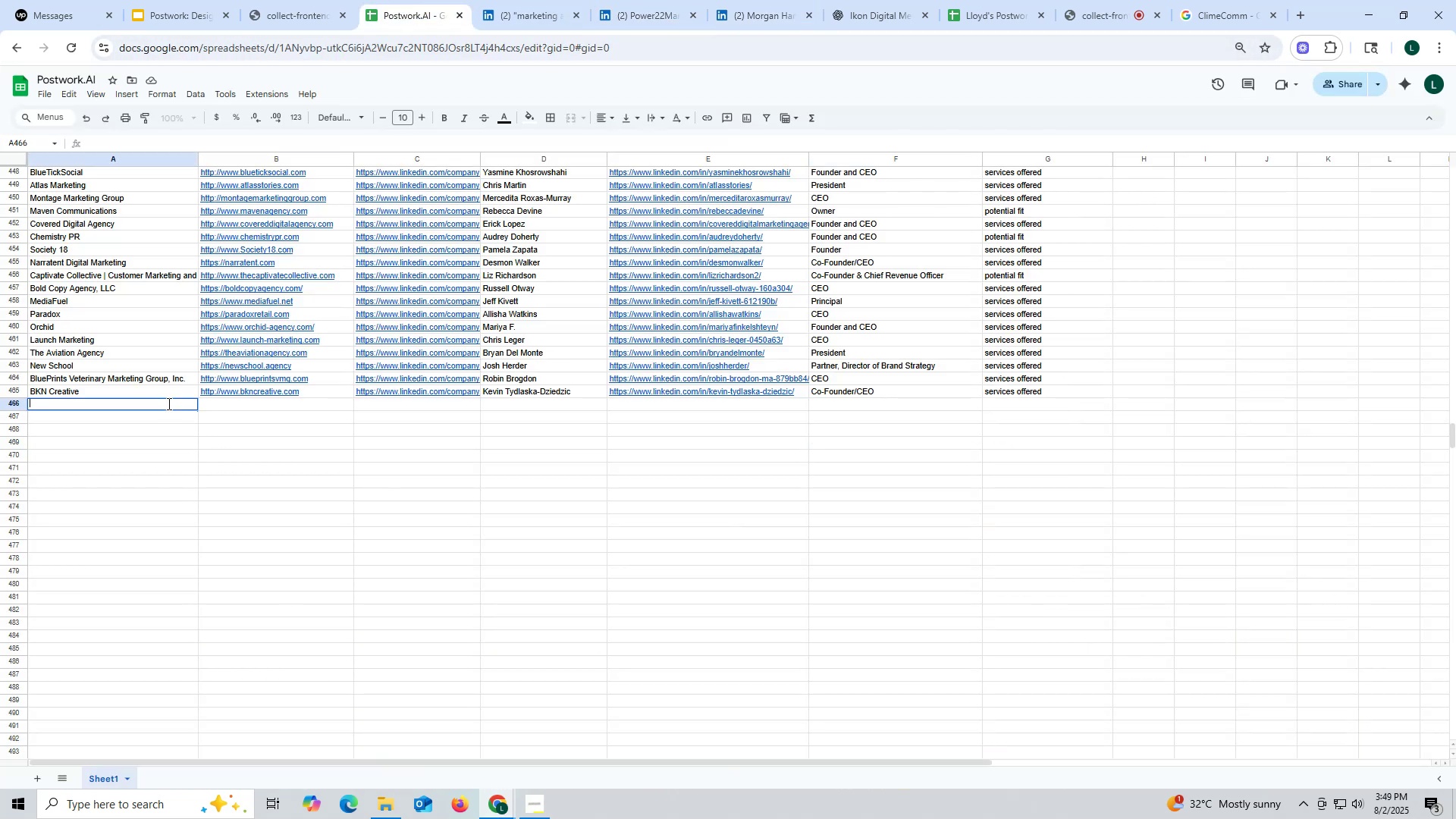 
key(Control+V)
 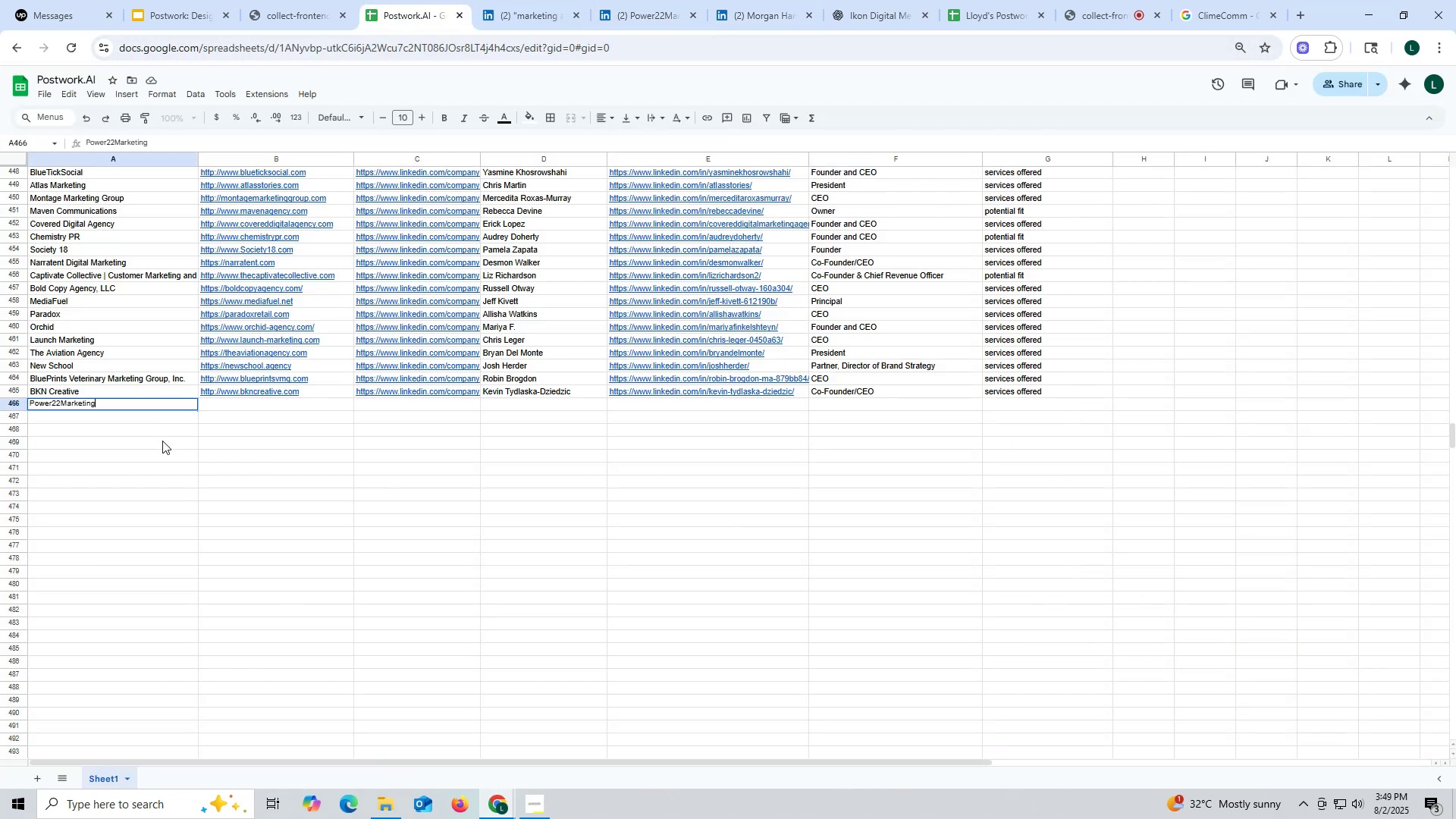 
triple_click([162, 441])
 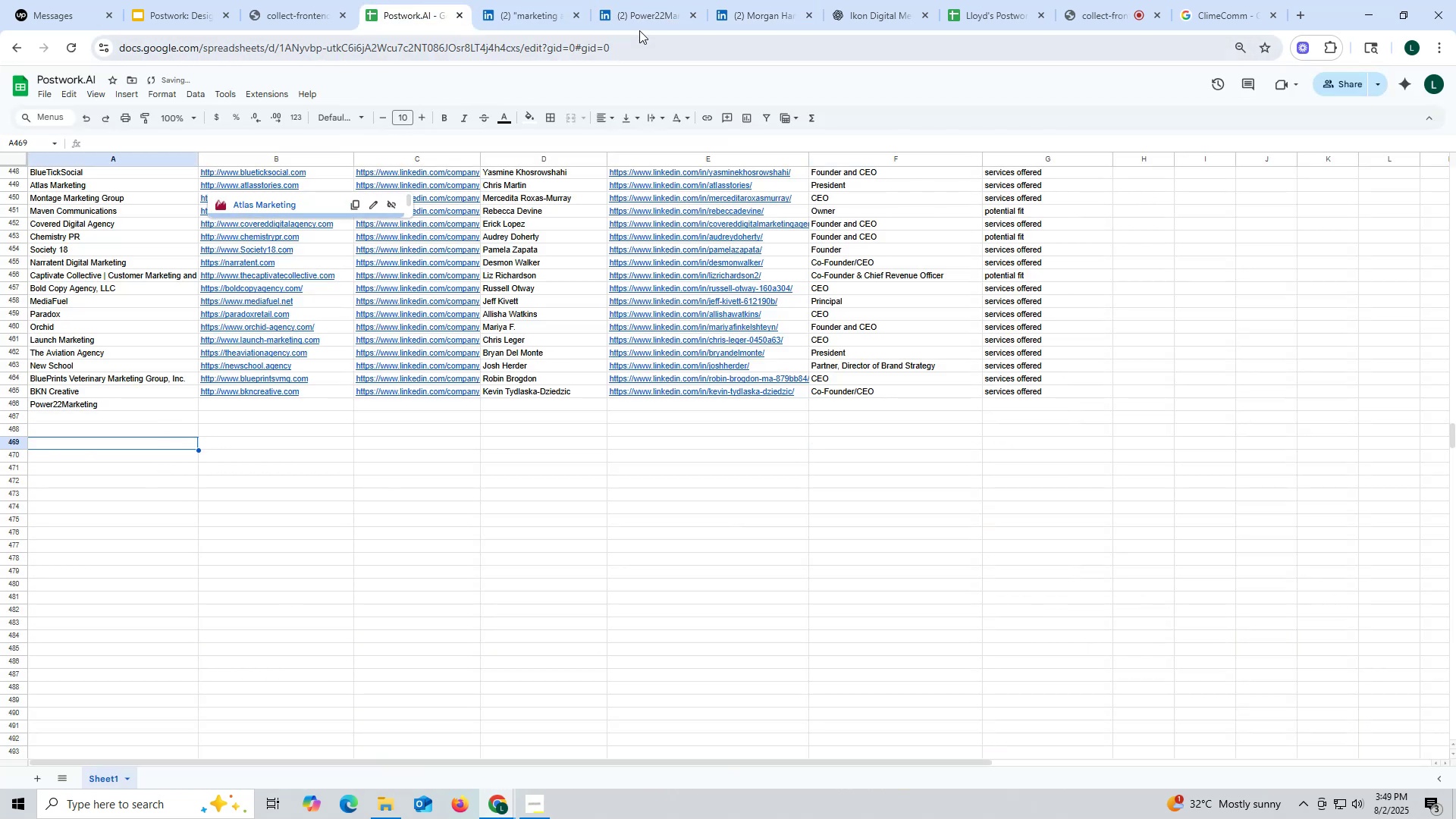 
left_click([648, 13])
 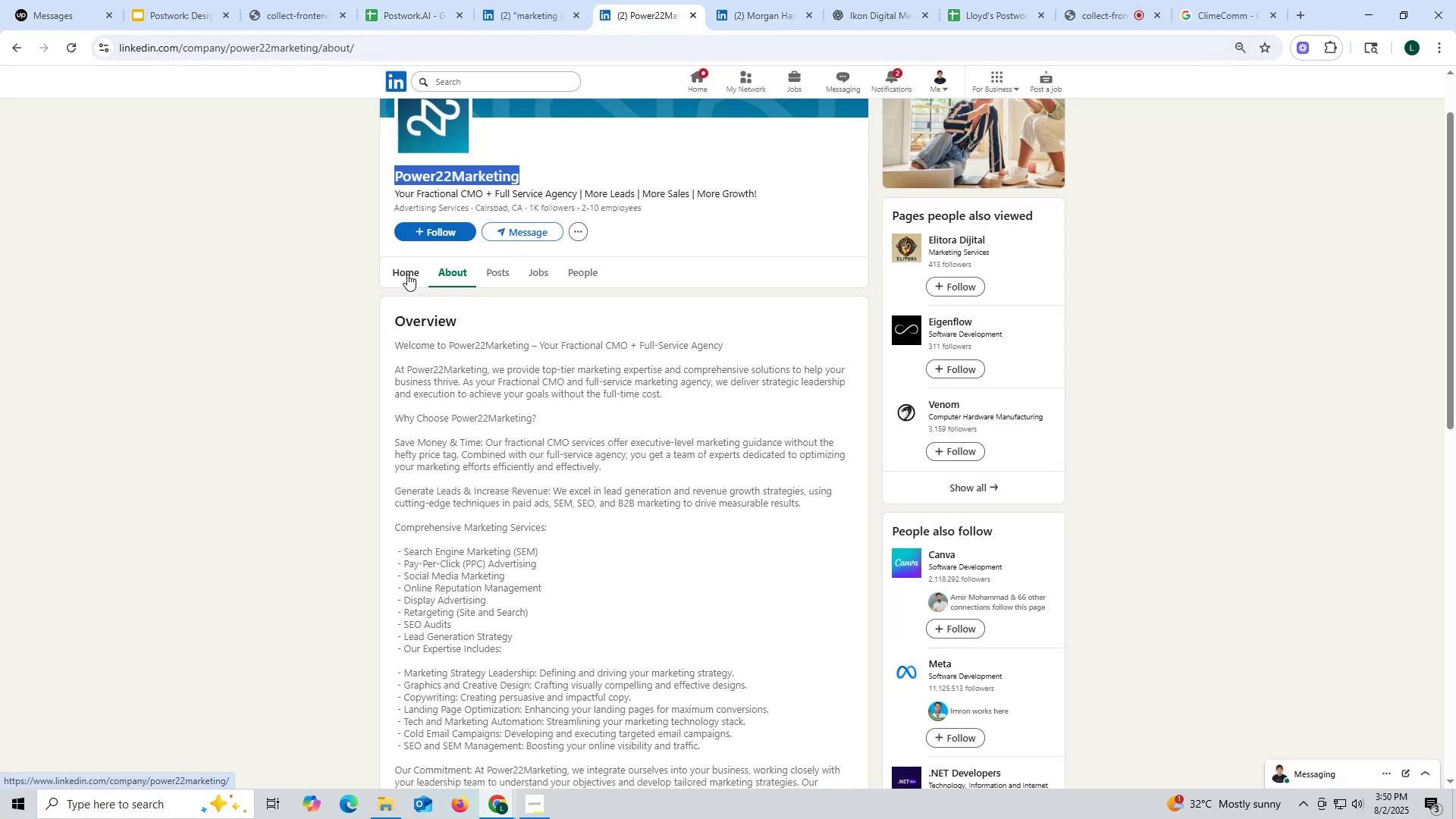 
scroll: coordinate [431, 375], scroll_direction: down, amount: 6.0
 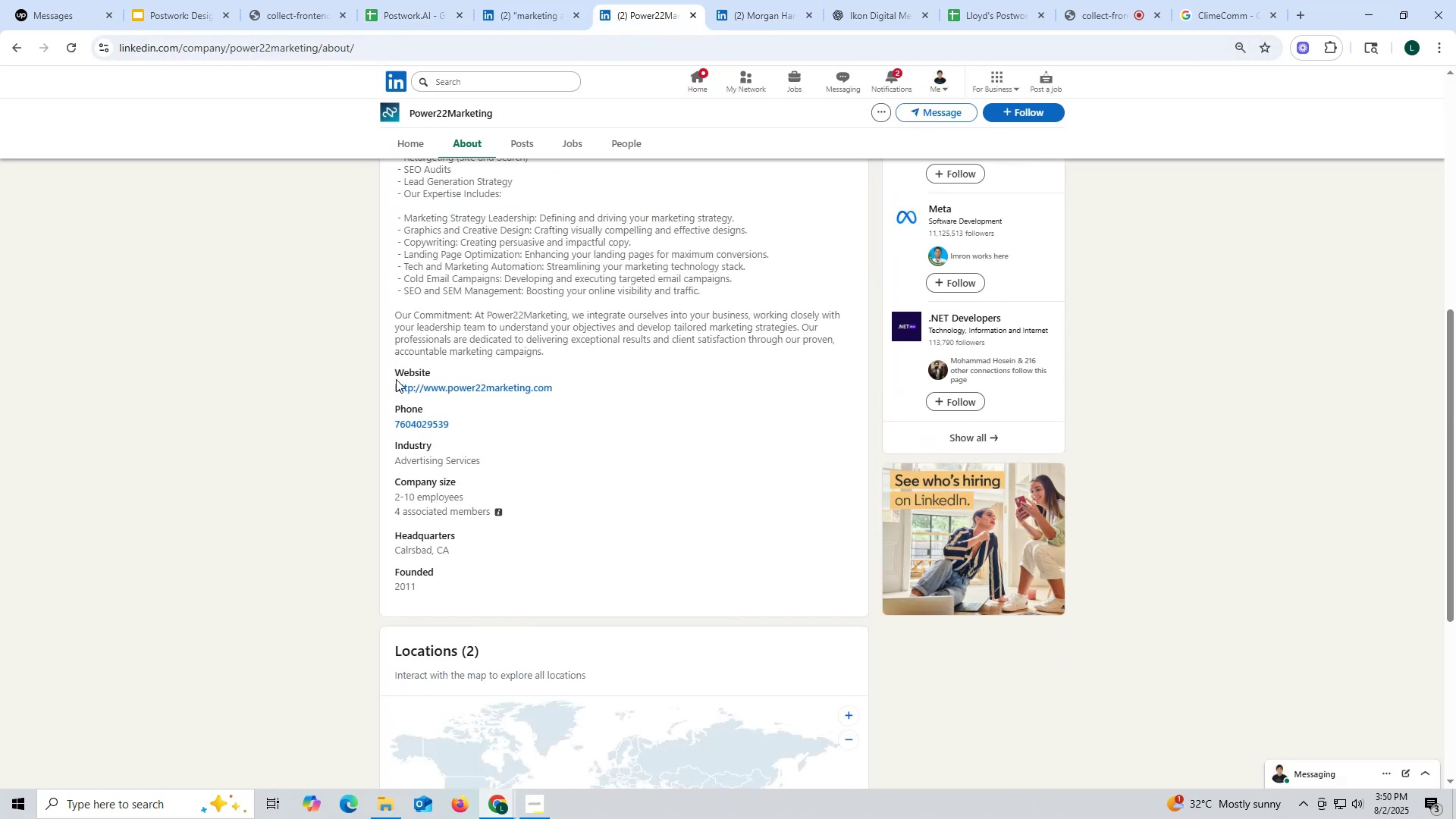 
left_click_drag(start_coordinate=[383, 388], to_coordinate=[575, 388])
 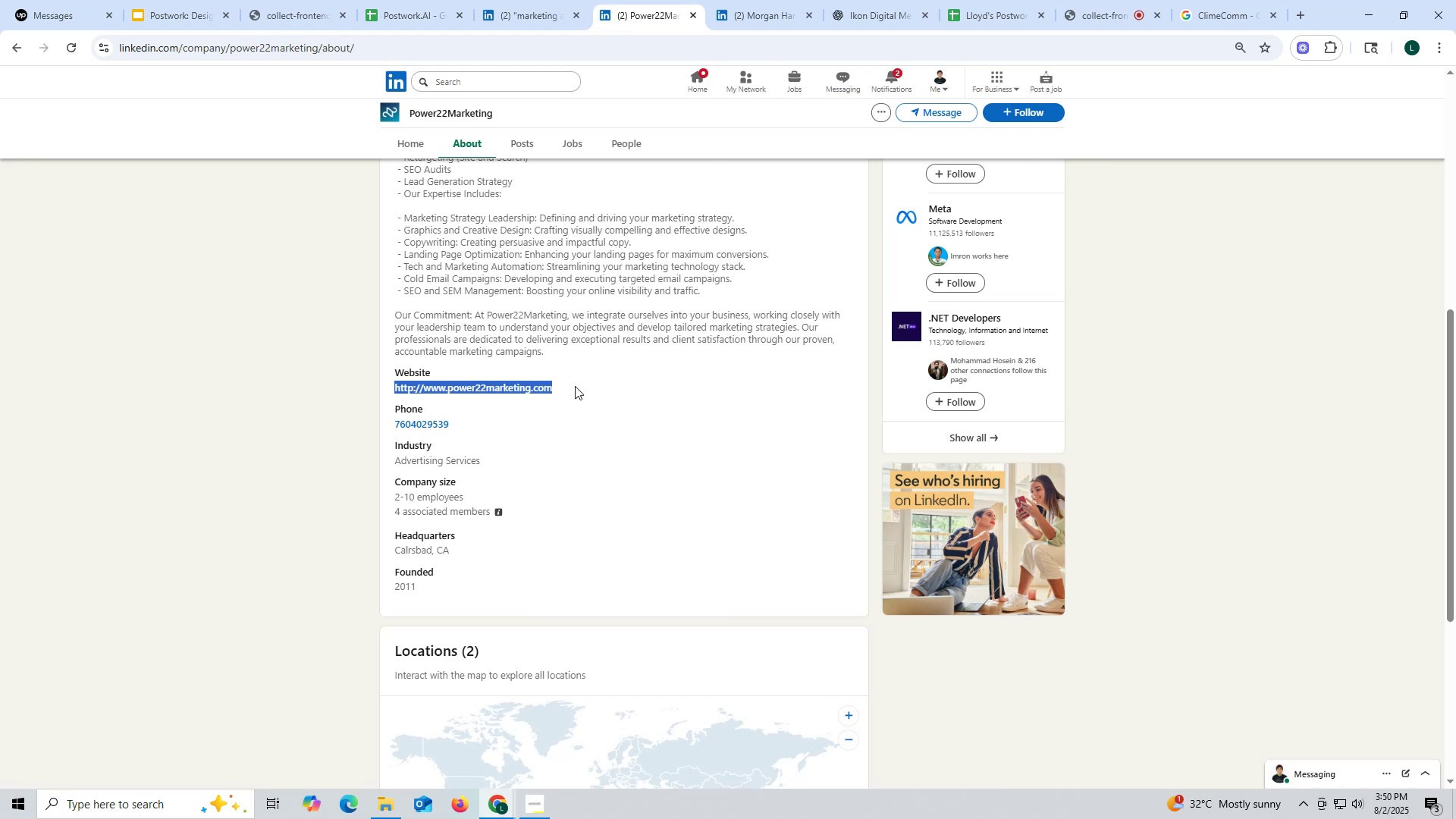 
key(Control+ControlLeft)
 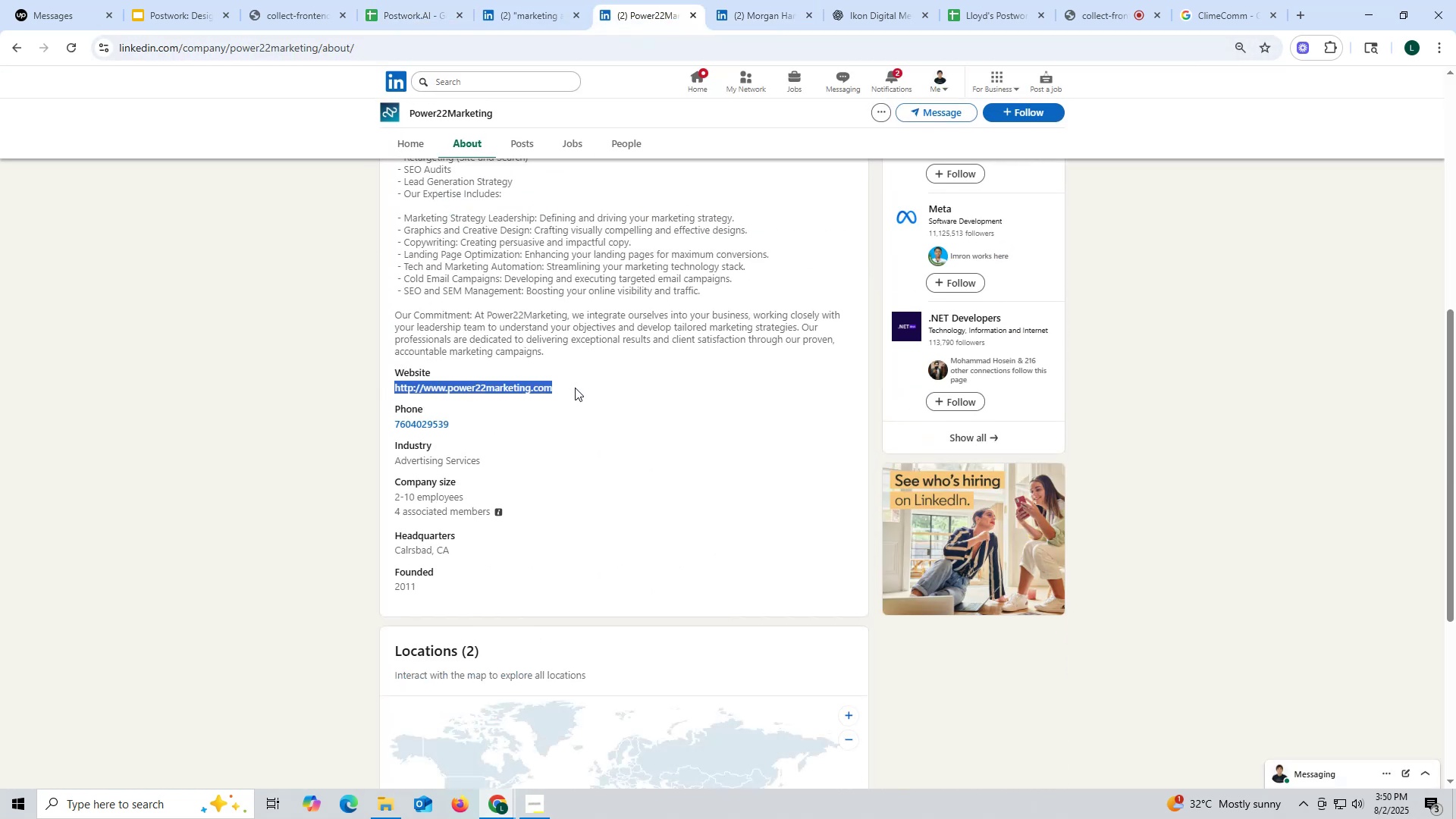 
key(Control+C)
 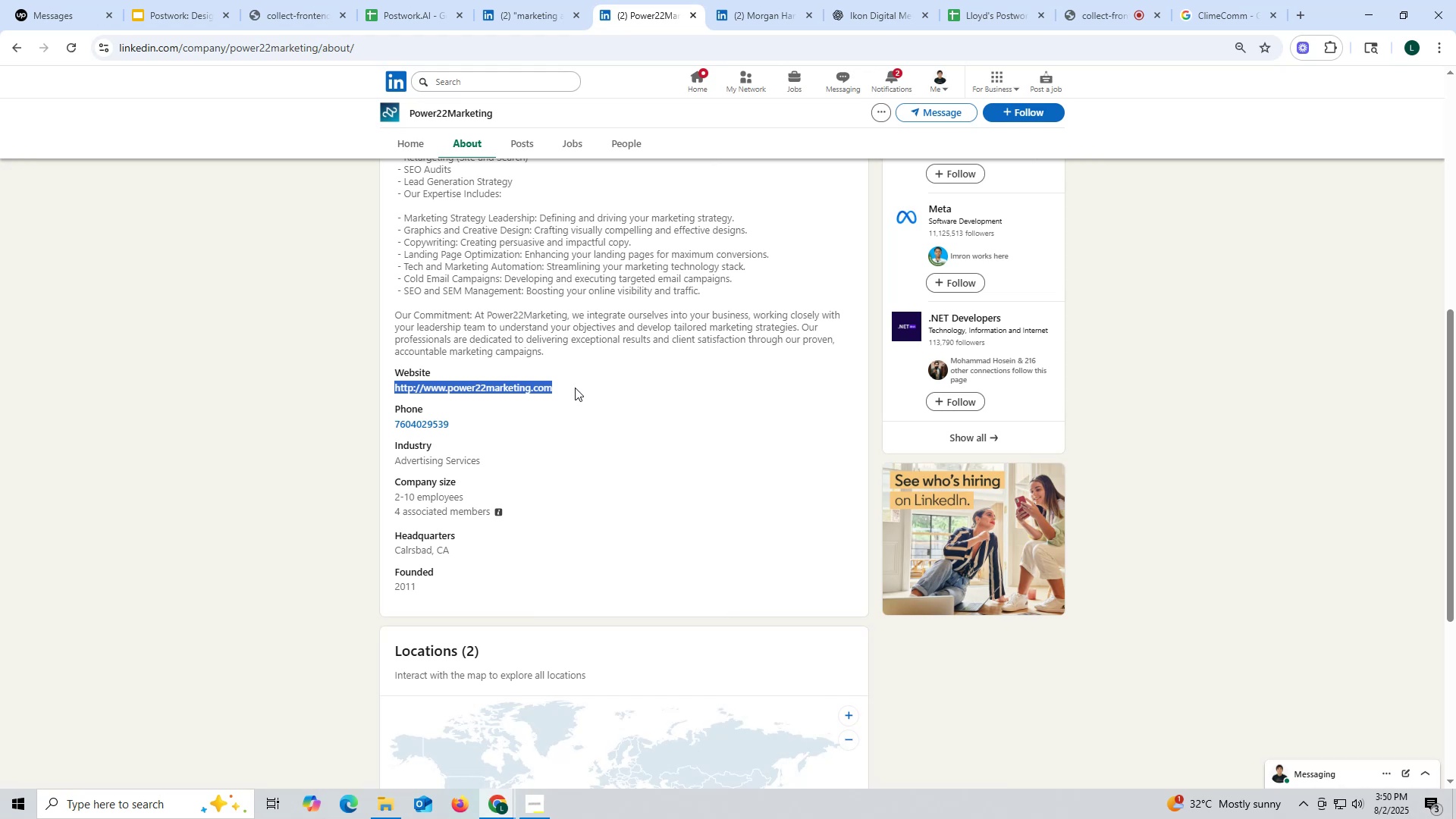 
key(Control+ControlLeft)
 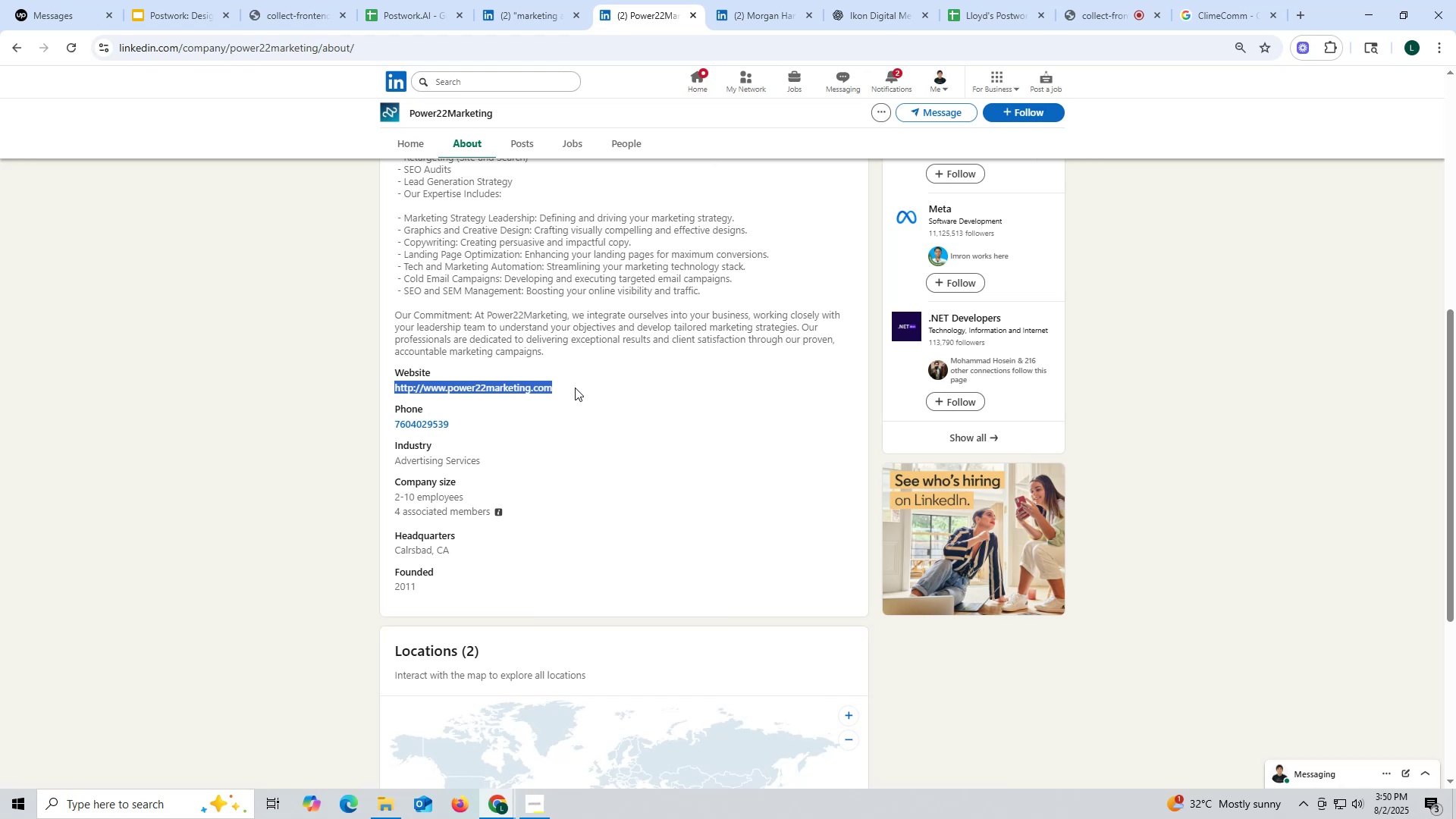 
key(Control+C)
 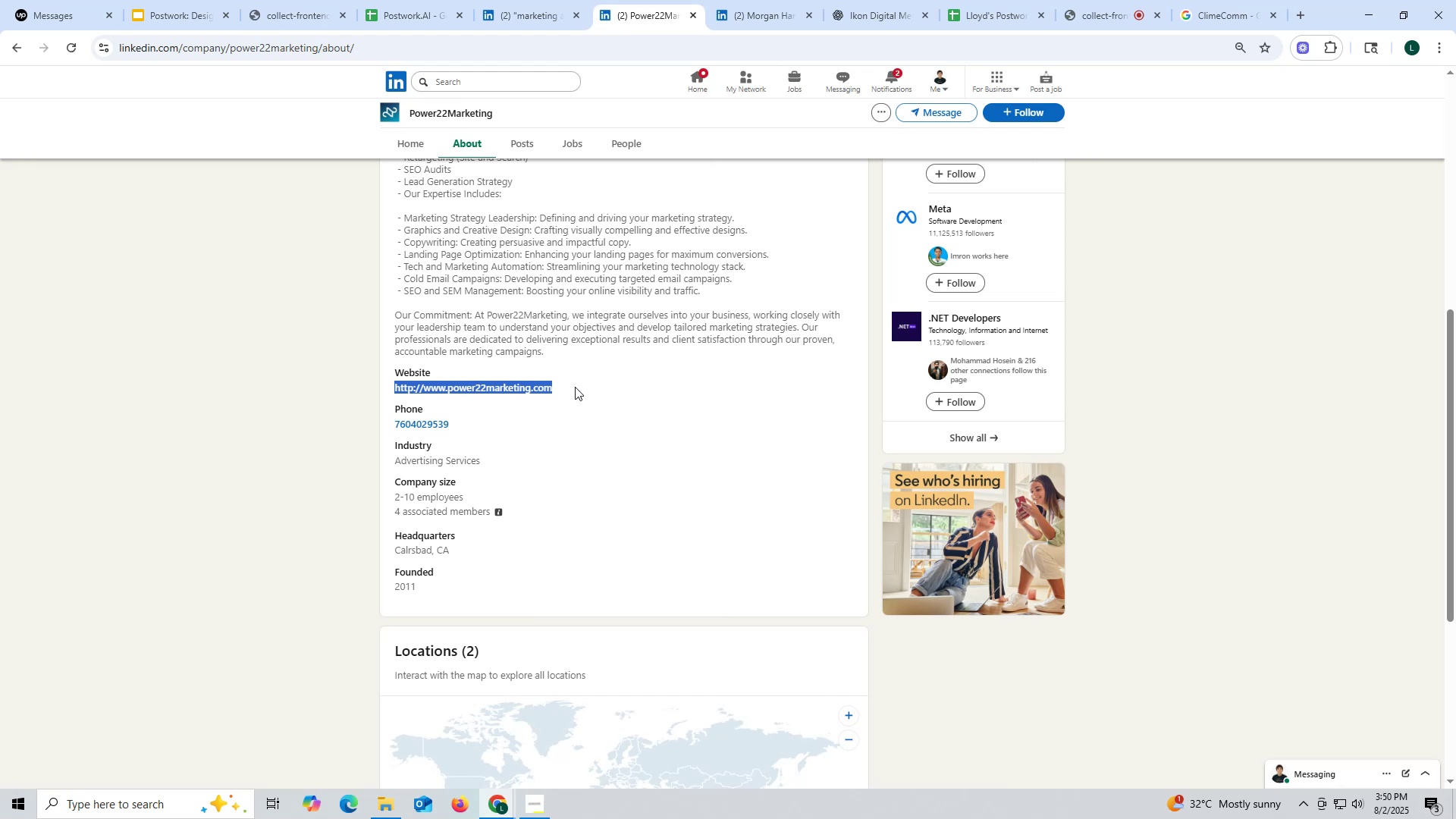 
key(Control+ControlLeft)
 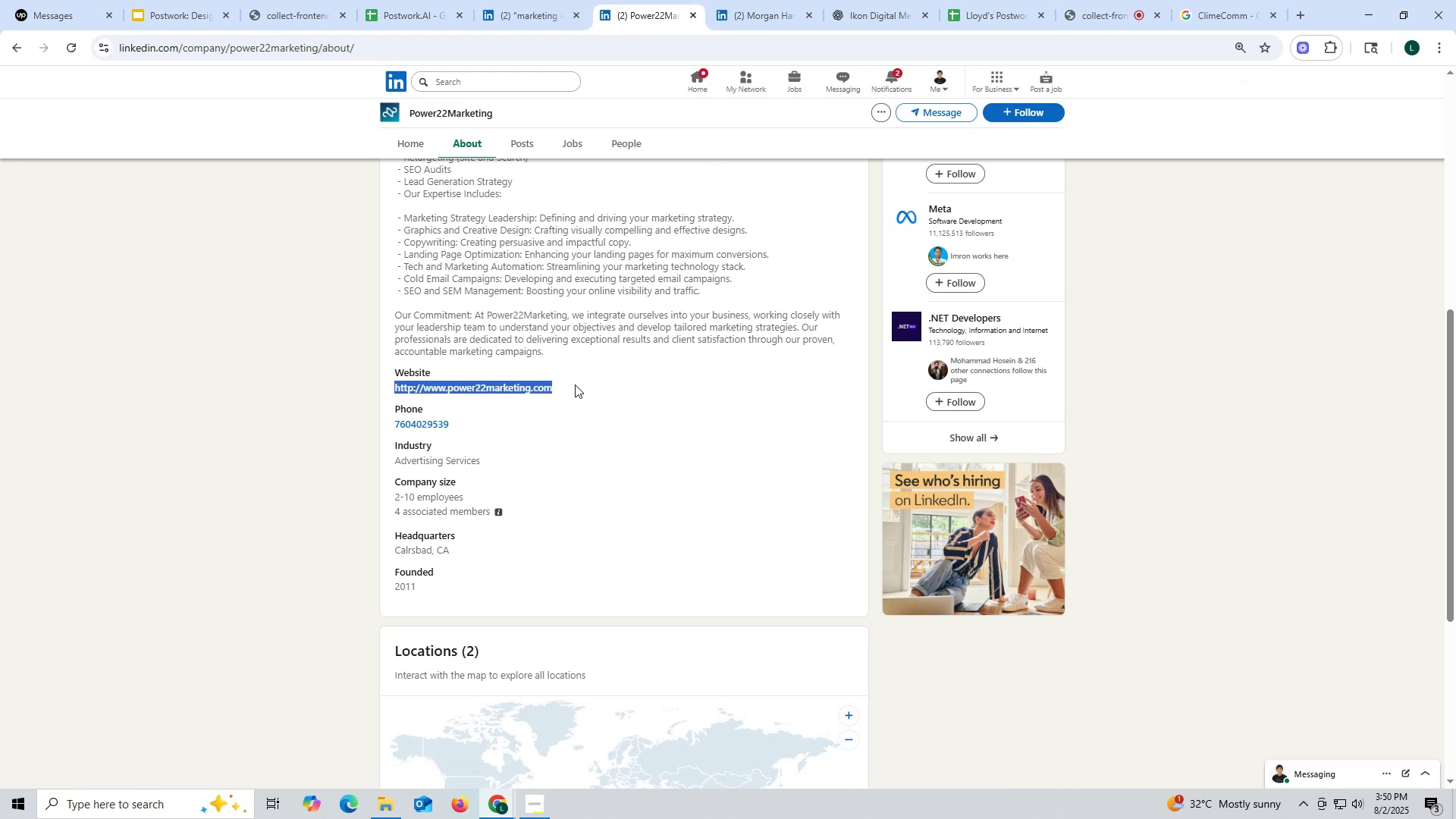 
scroll: coordinate [571, 380], scroll_direction: up, amount: 11.0
 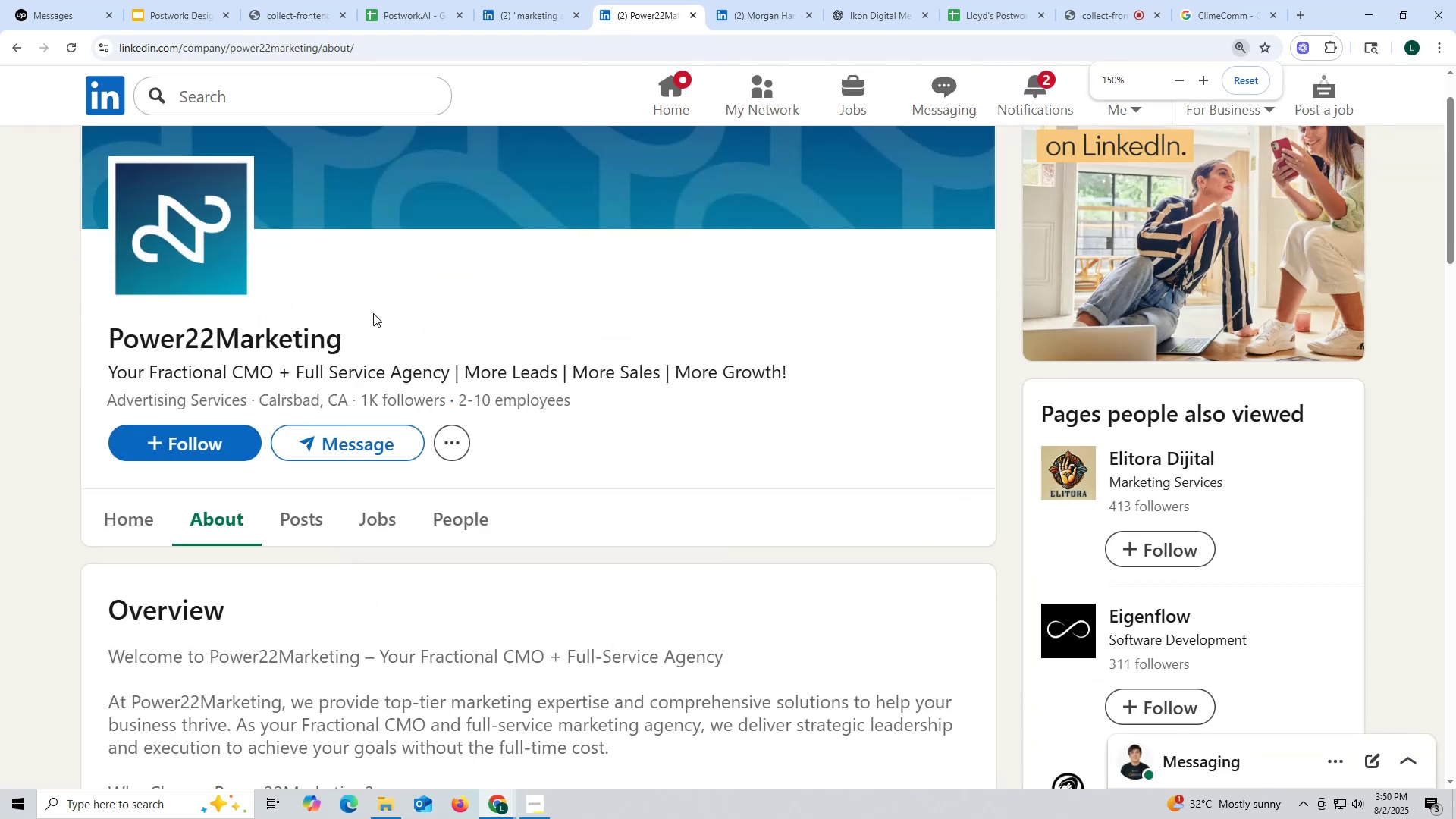 
key(Control+C)
 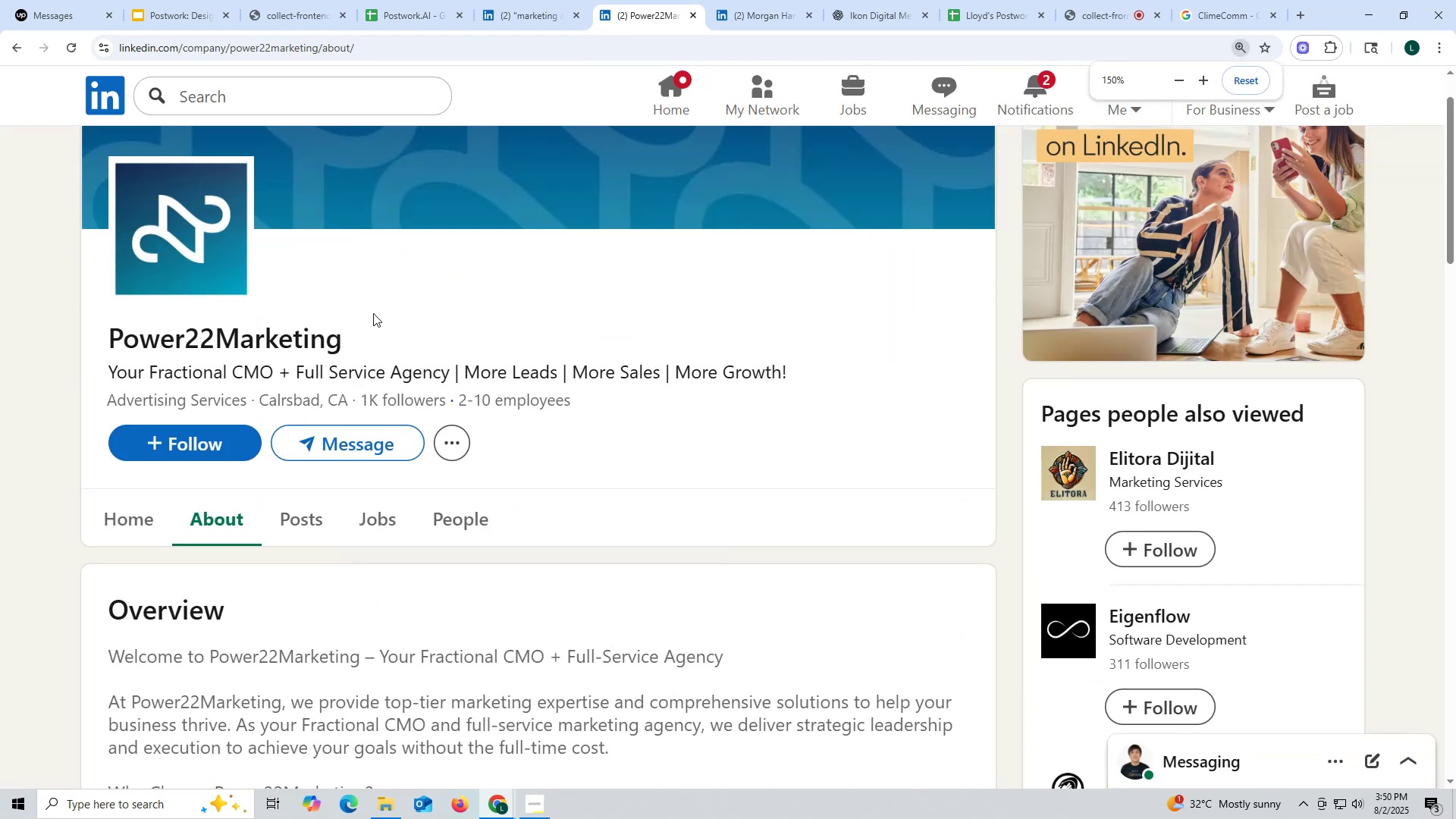 
hold_key(key=ControlLeft, duration=1.54)
scroll: coordinate [373, 313], scroll_direction: down, amount: 4.0
 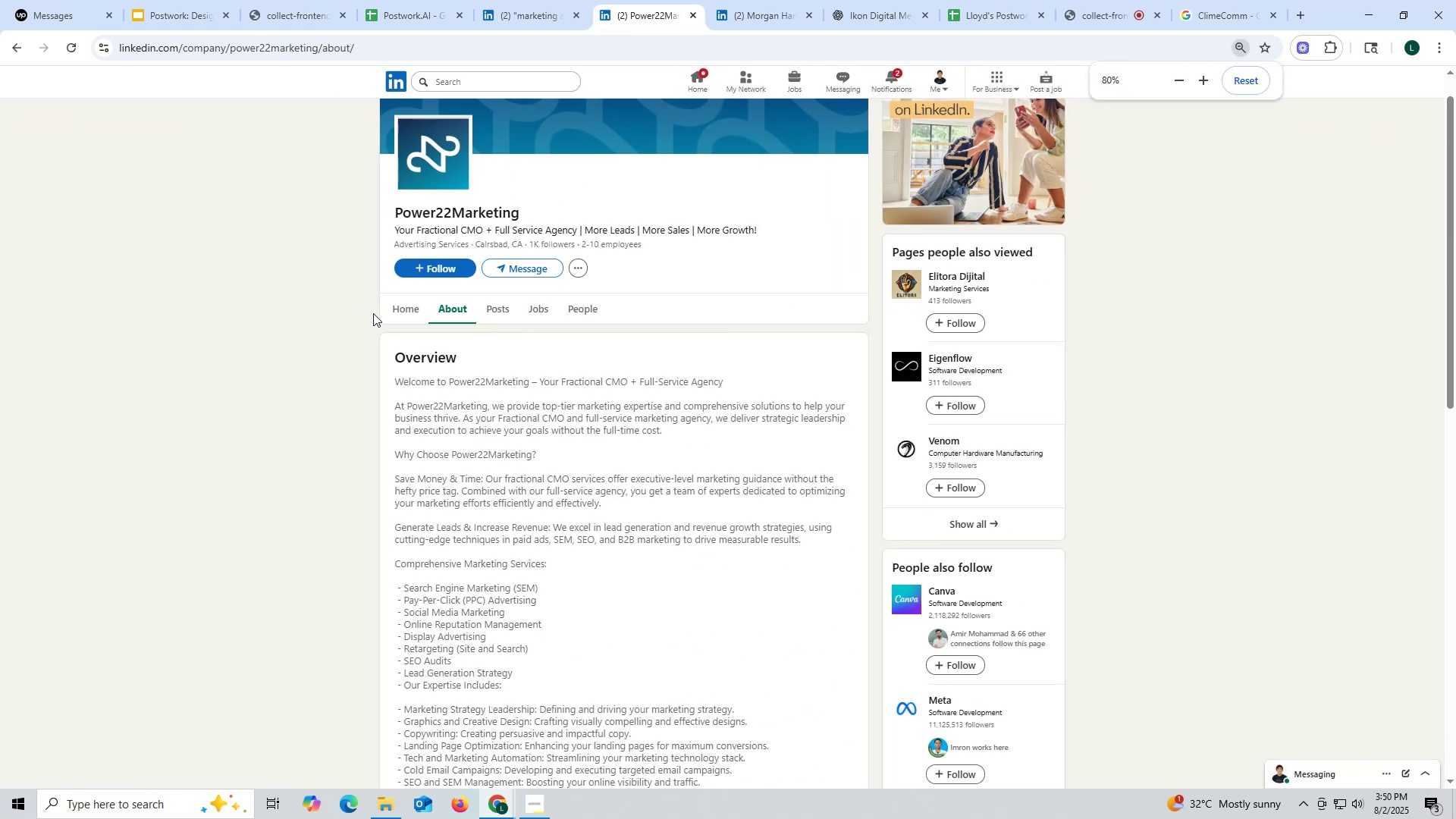 
key(Control+ControlLeft)
 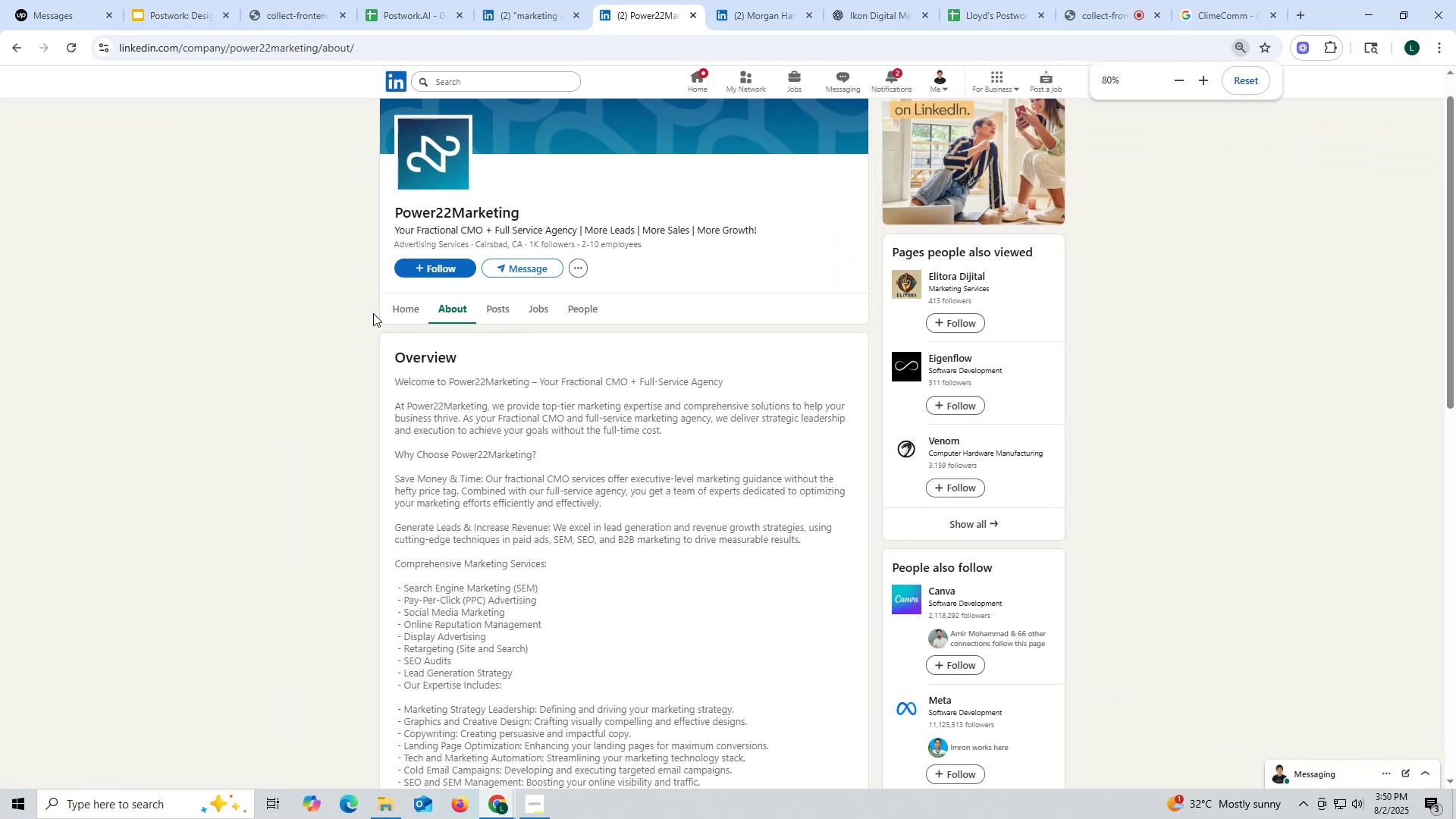 
key(Control+ControlLeft)
 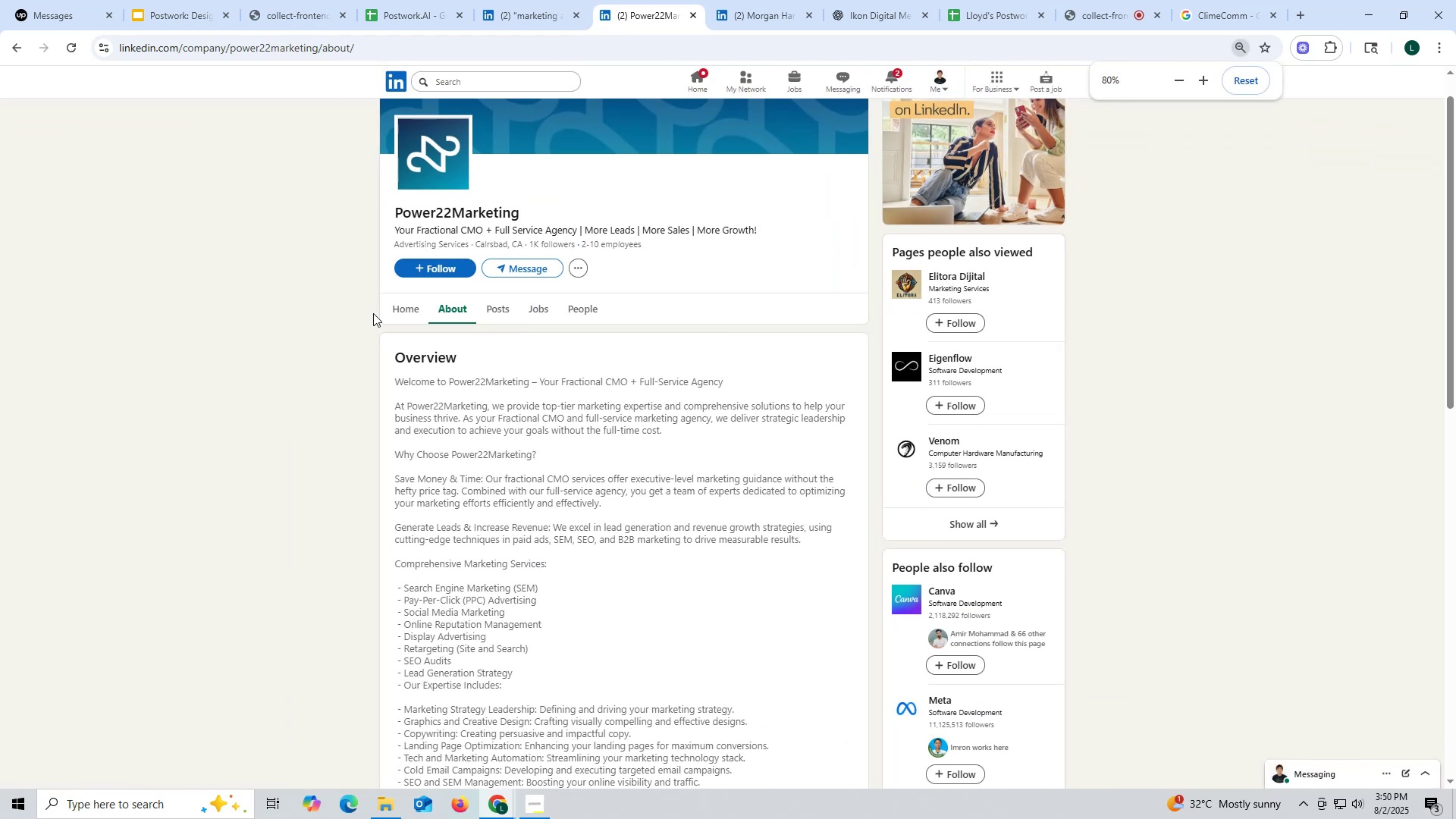 
key(Control+ControlLeft)
 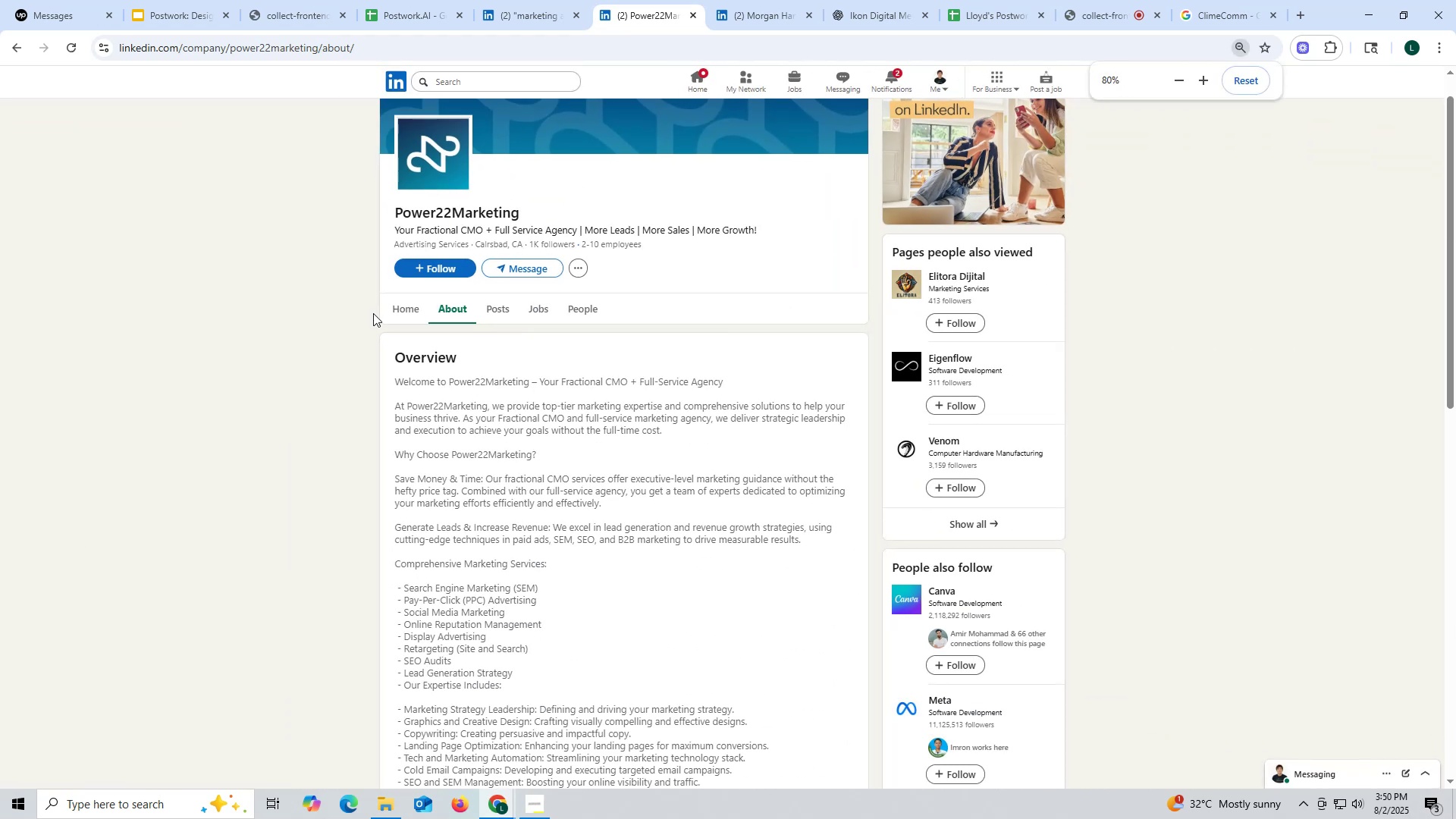 
key(Control+ControlLeft)
 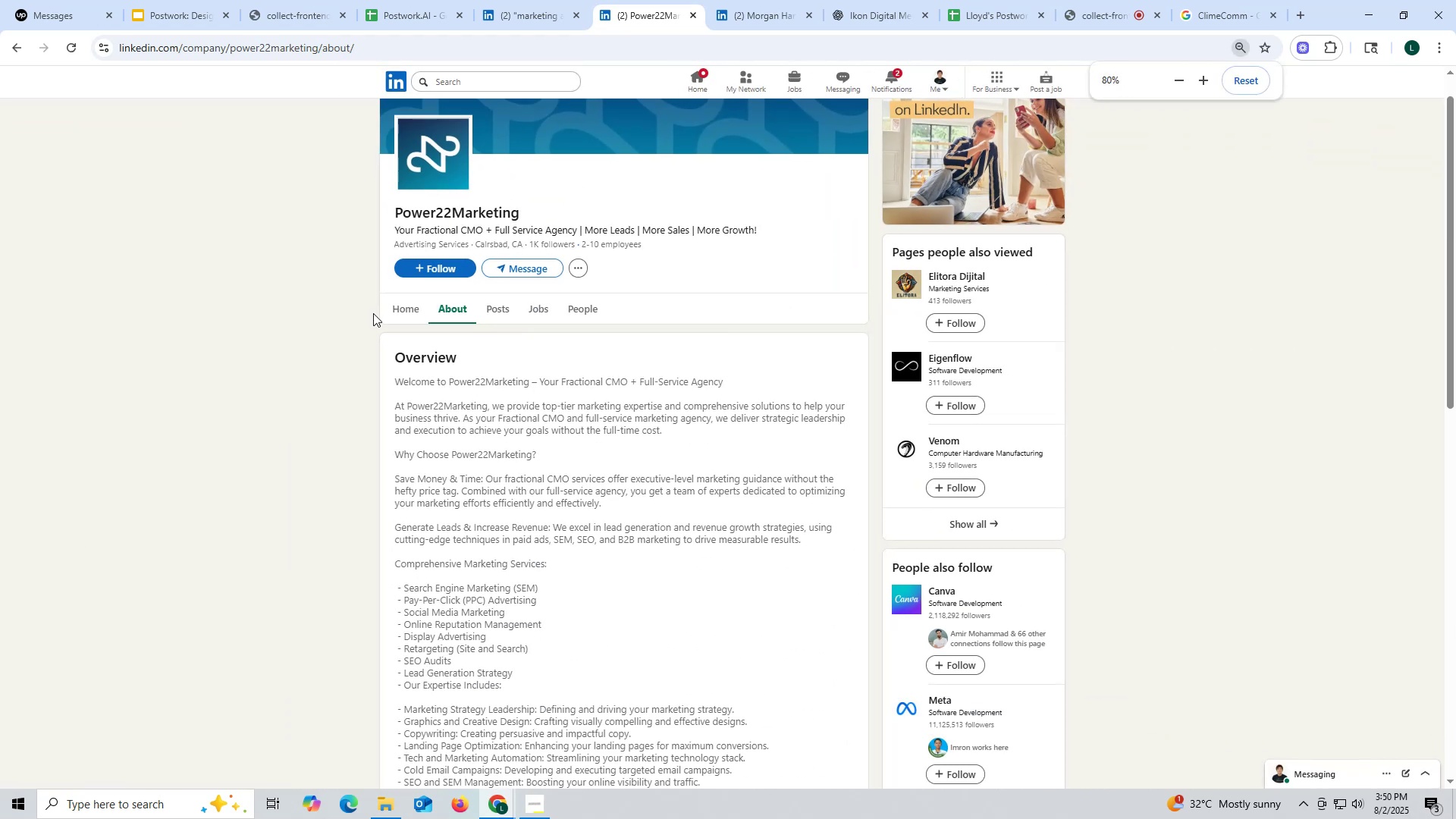 
key(Control+ControlLeft)
 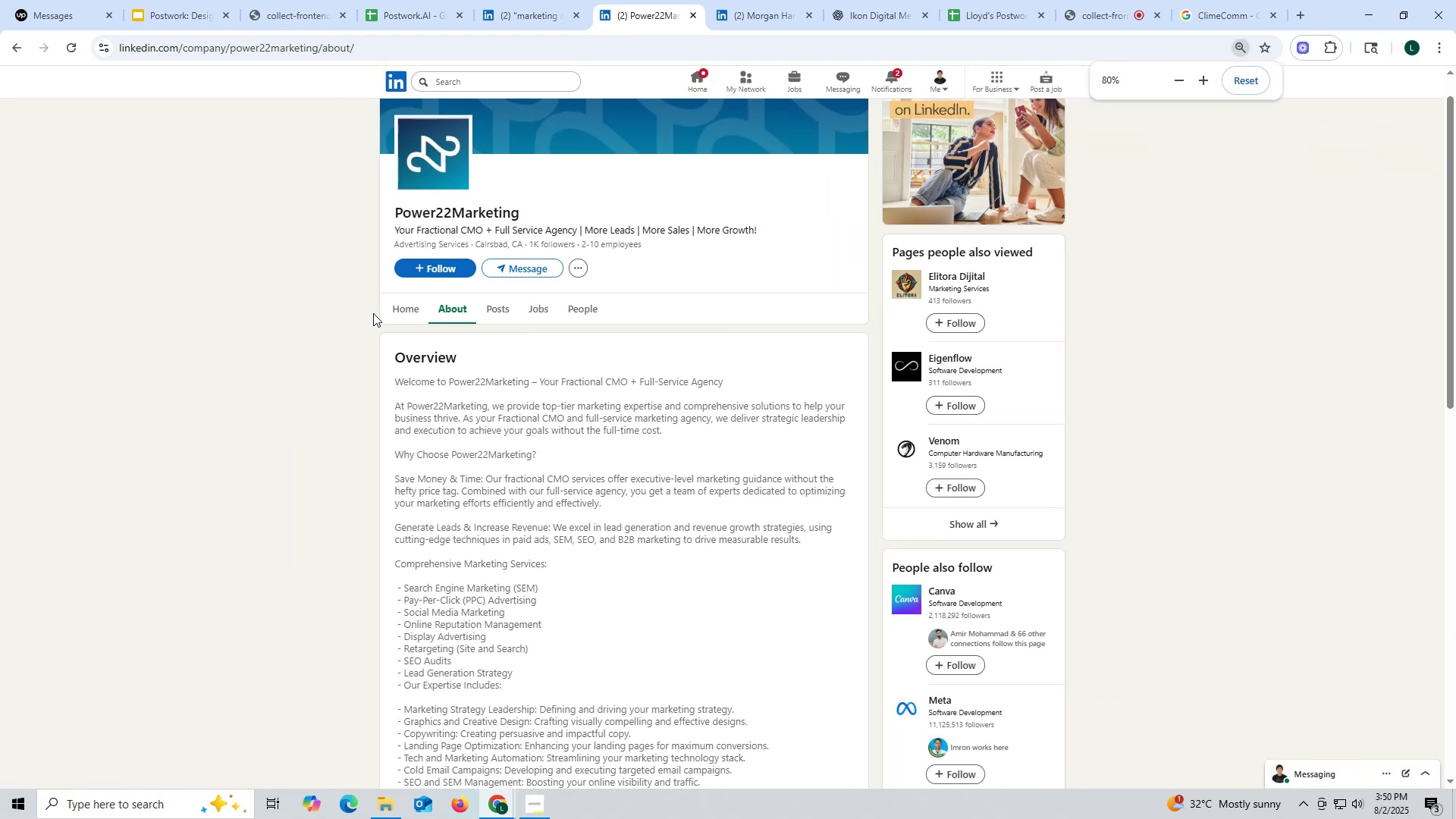 
key(Control+ControlLeft)
 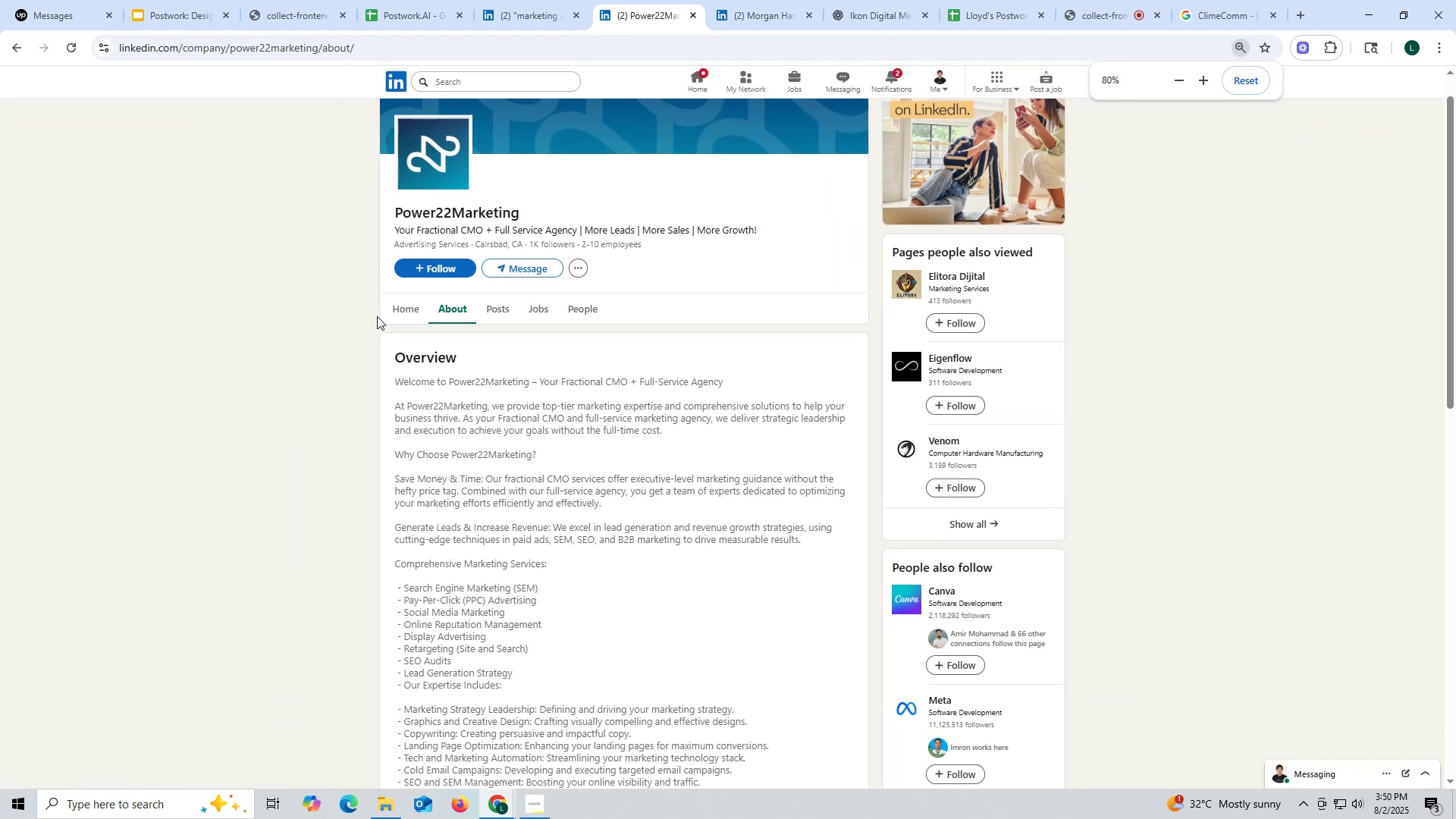 
scroll: coordinate [391, 331], scroll_direction: down, amount: 1.0
 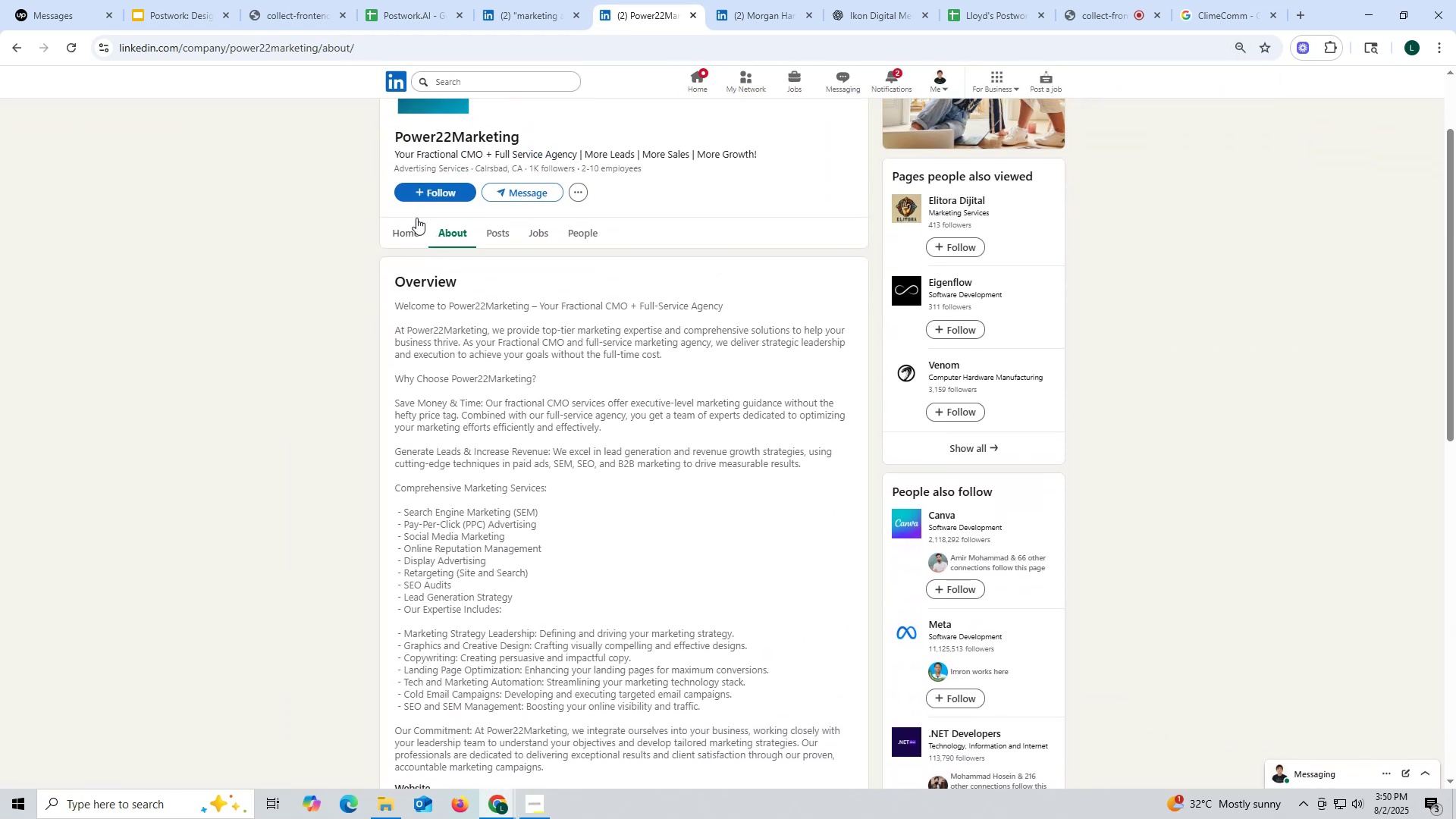 
left_click([403, 234])
 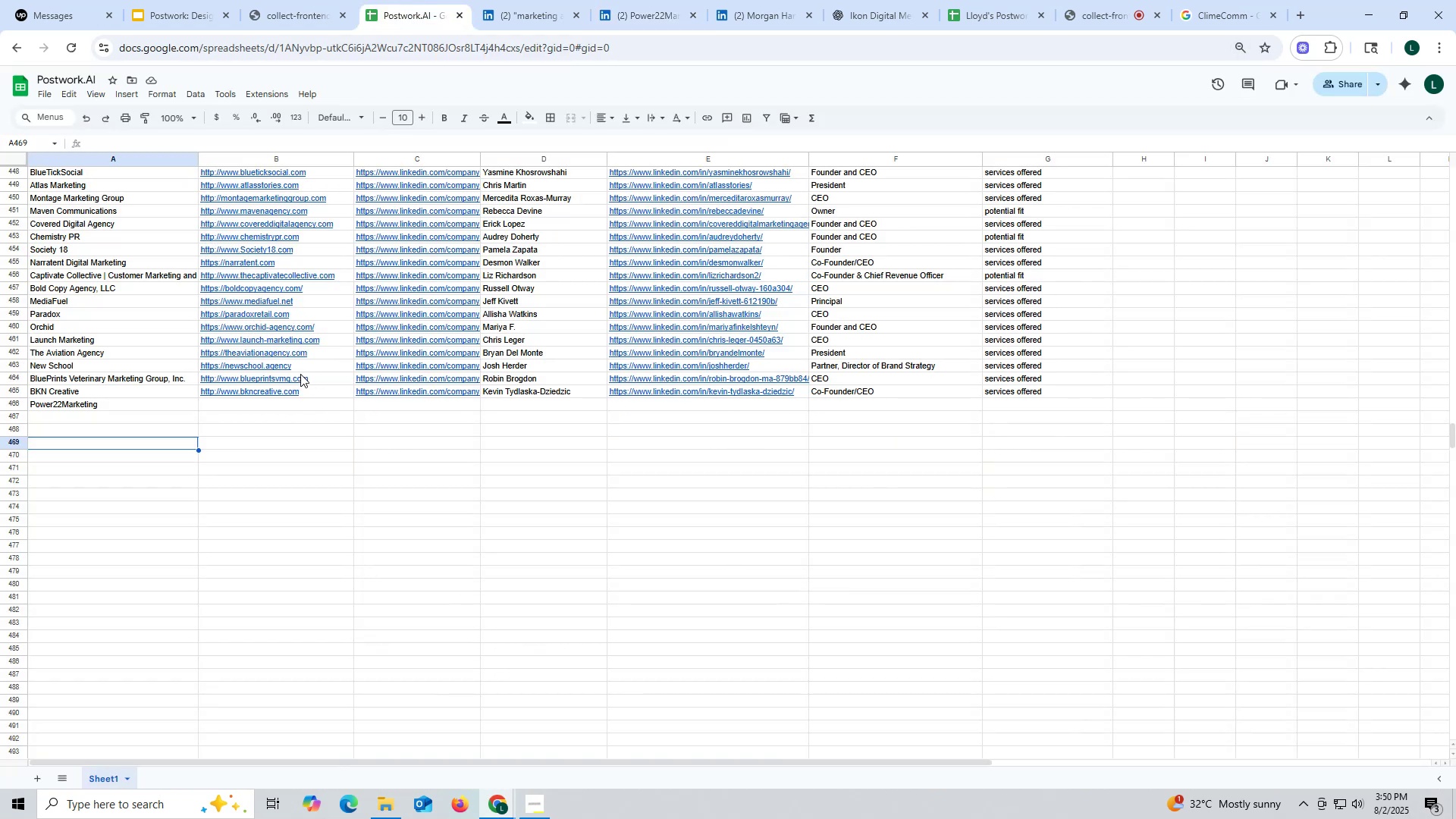 
double_click([283, 408])
 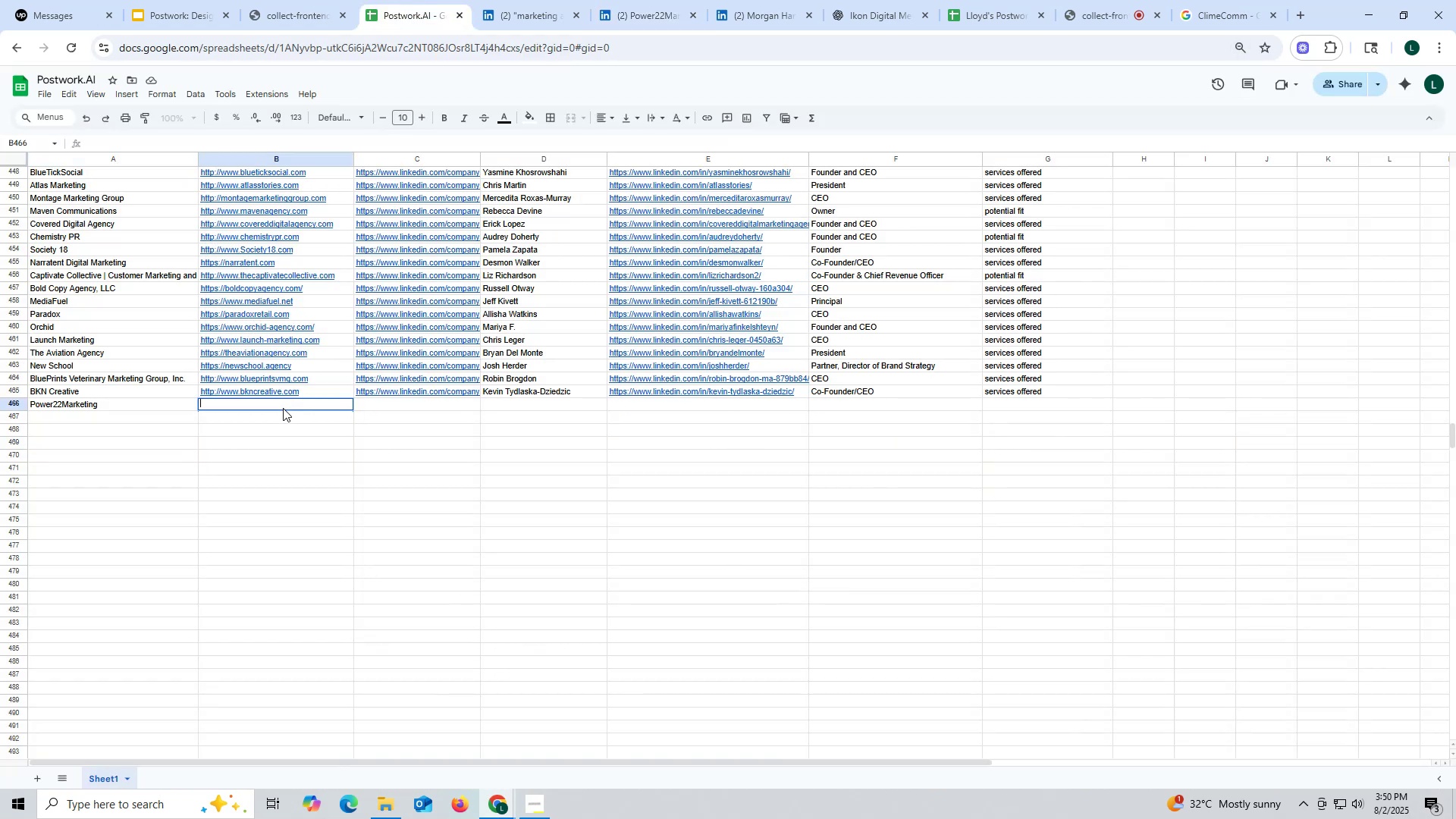 
key(Control+ControlLeft)
 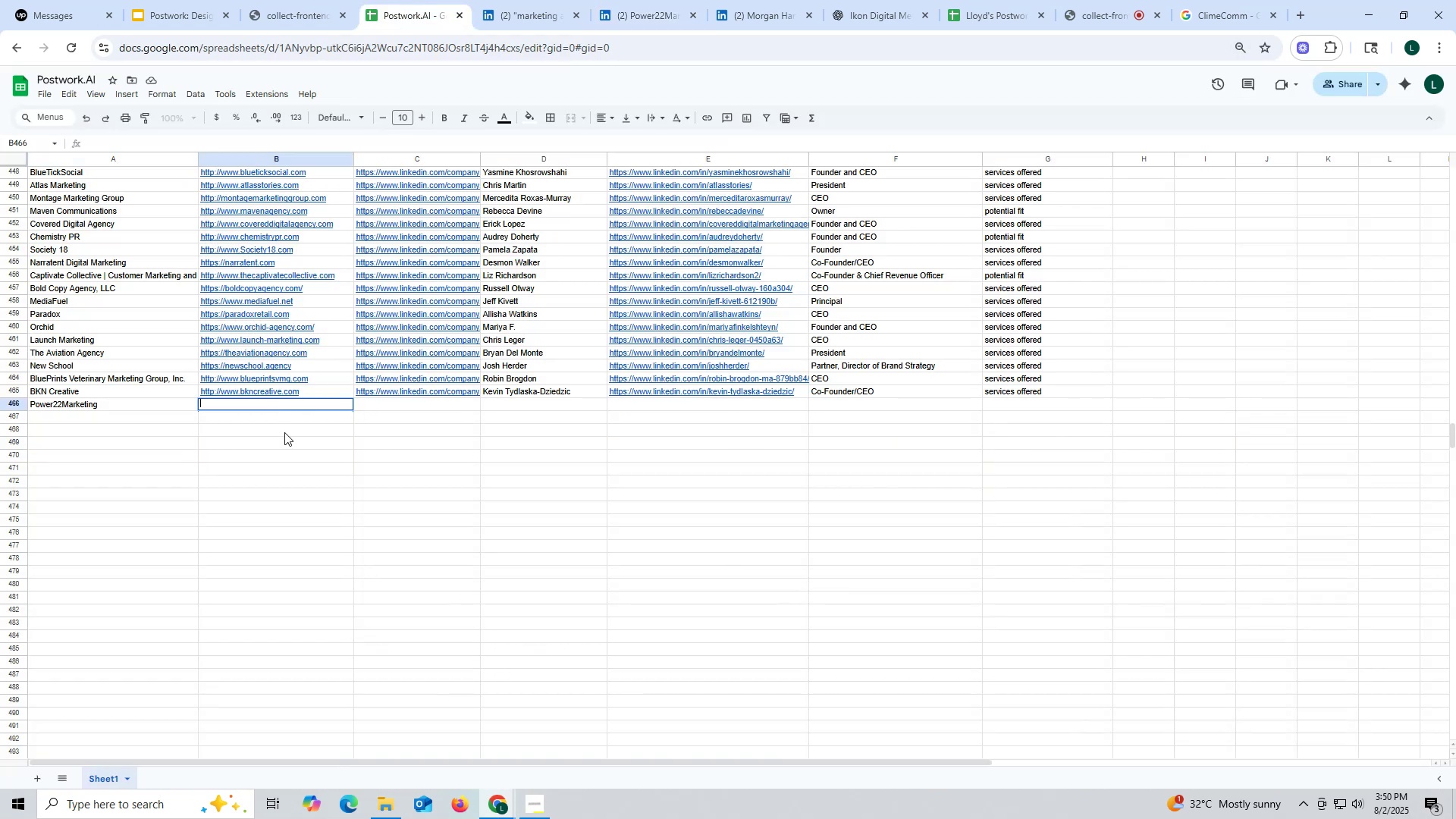 
key(Control+V)
 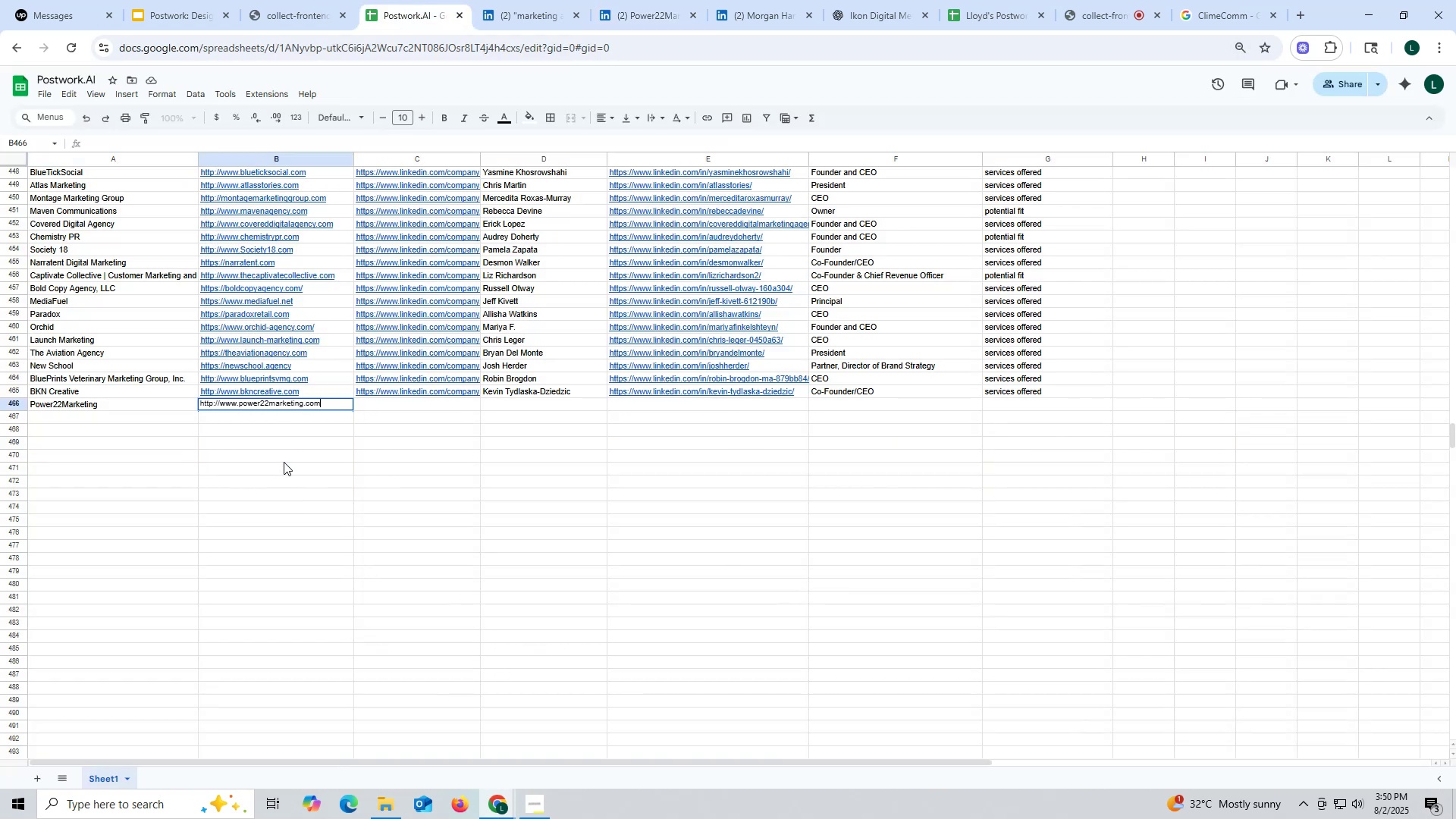 
triple_click([284, 462])
 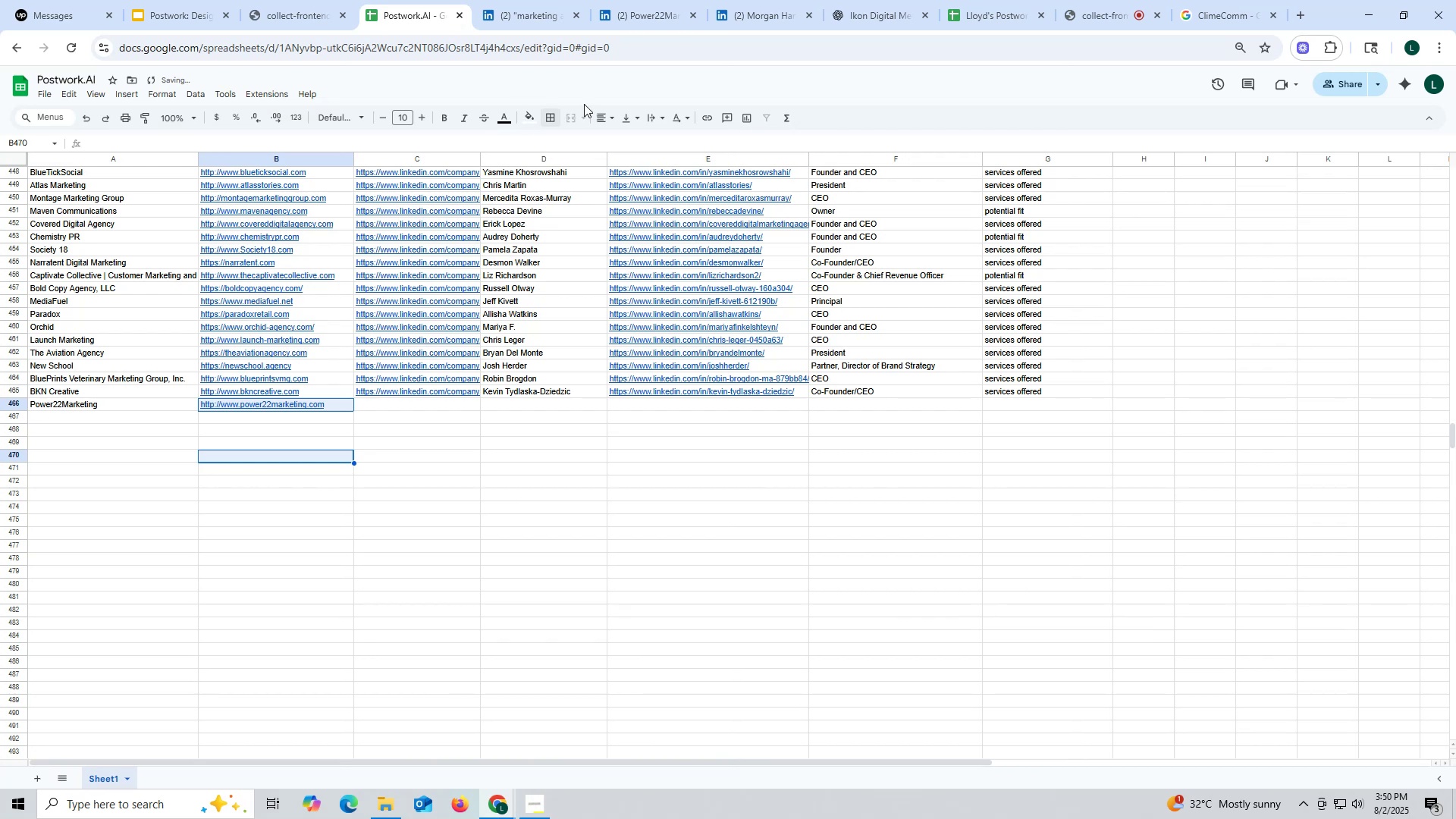 
left_click([650, 21])
 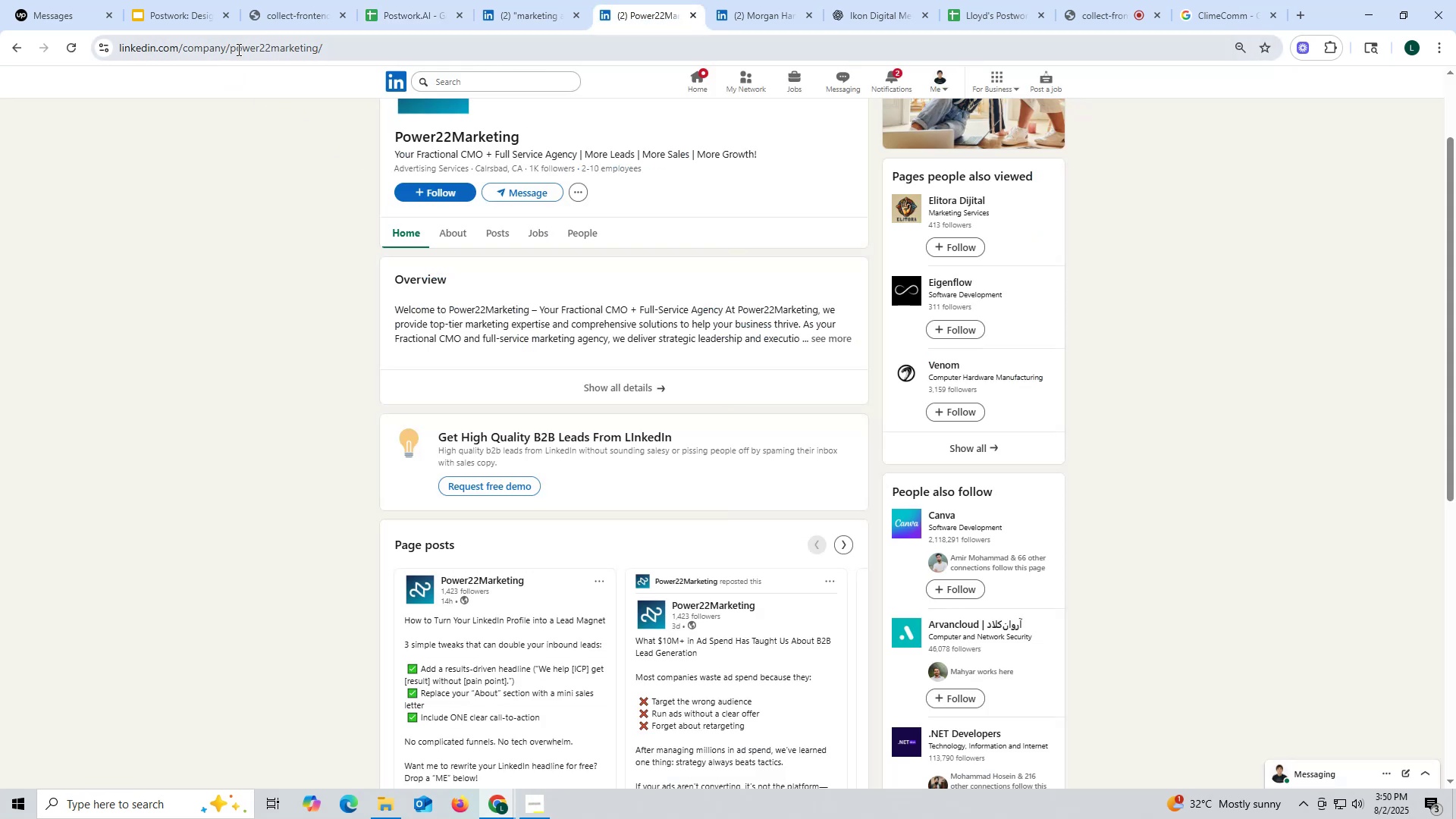 
double_click([237, 49])
 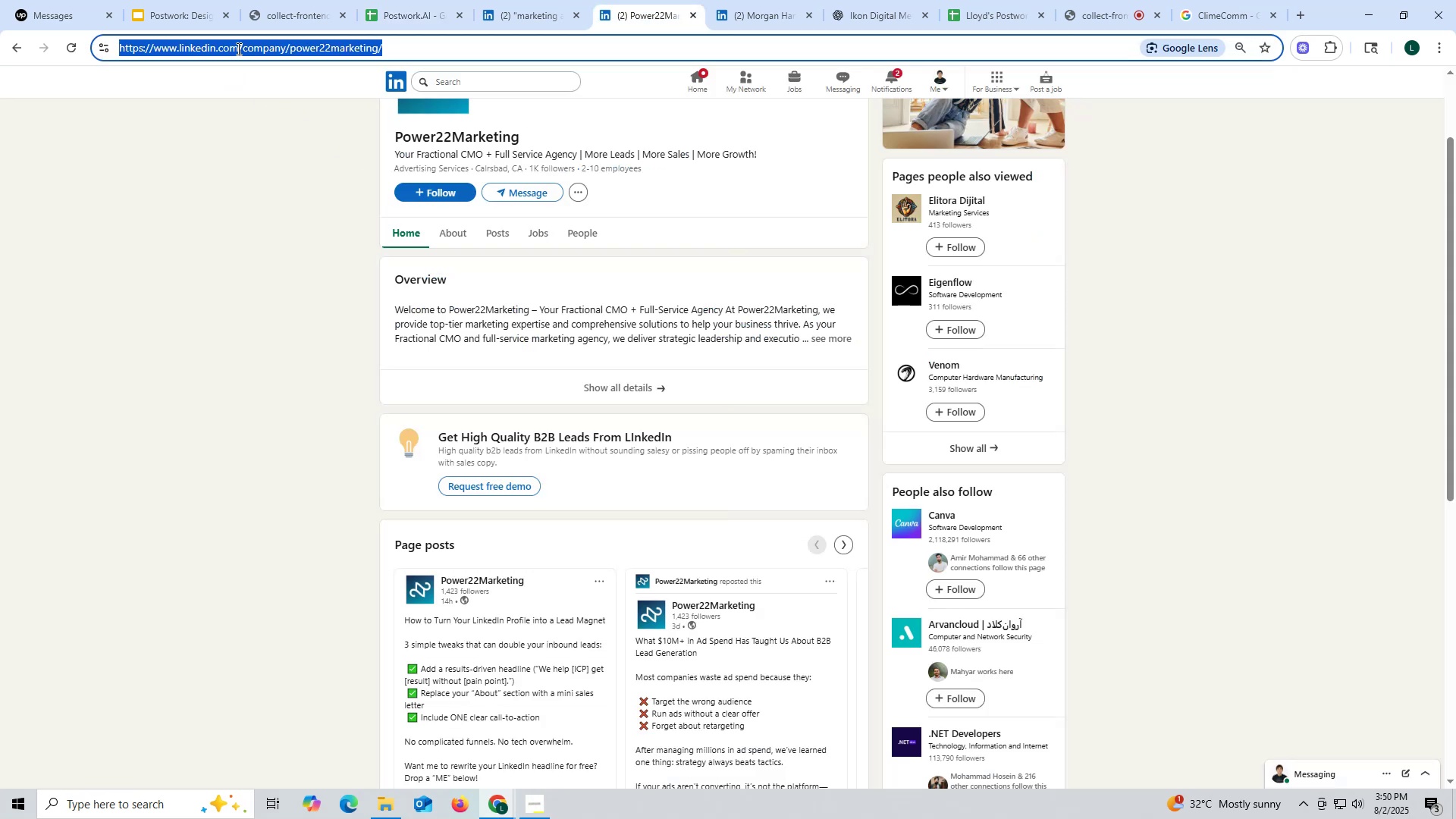 
triple_click([237, 49])
 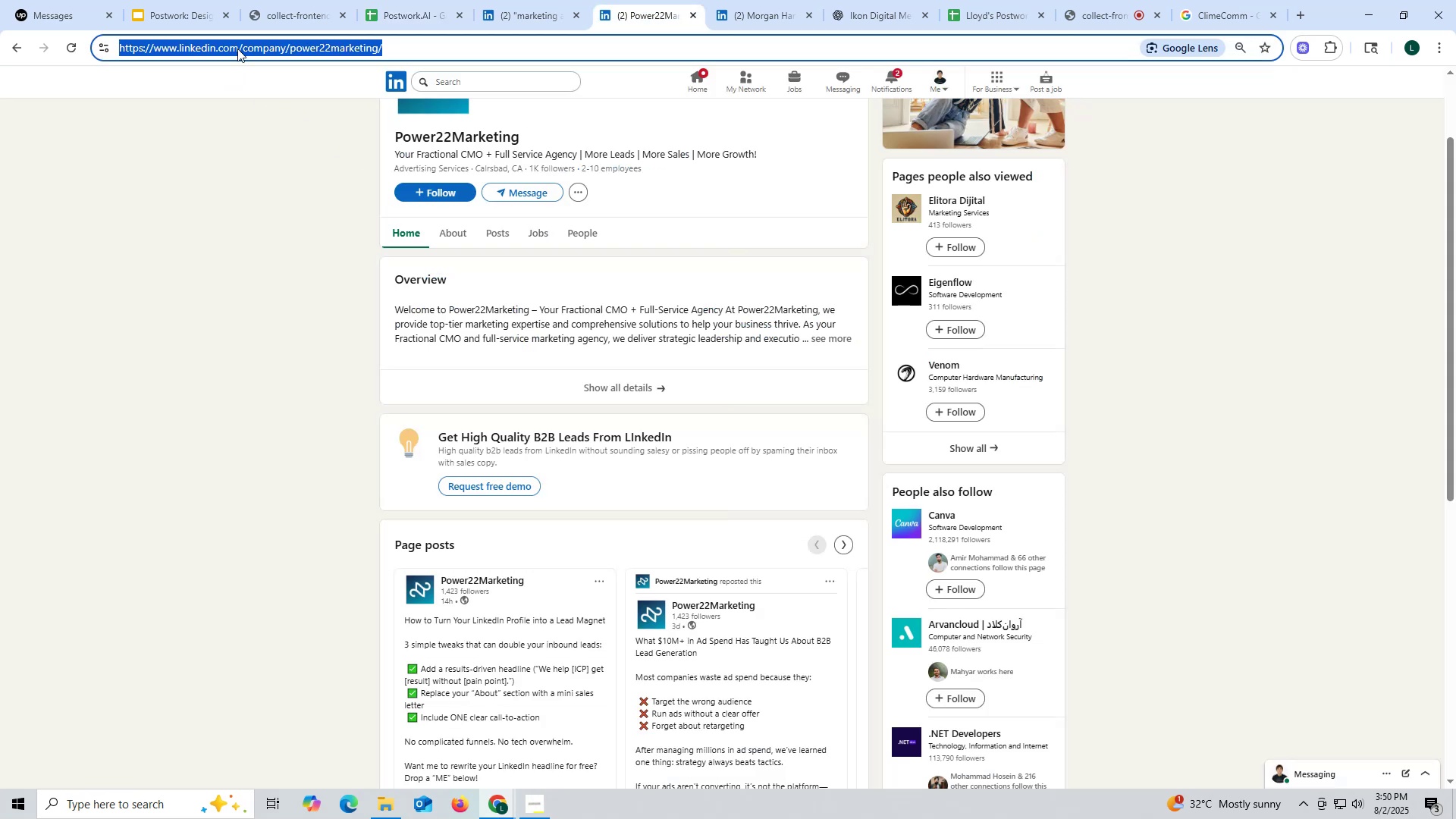 
key(Control+ControlLeft)
 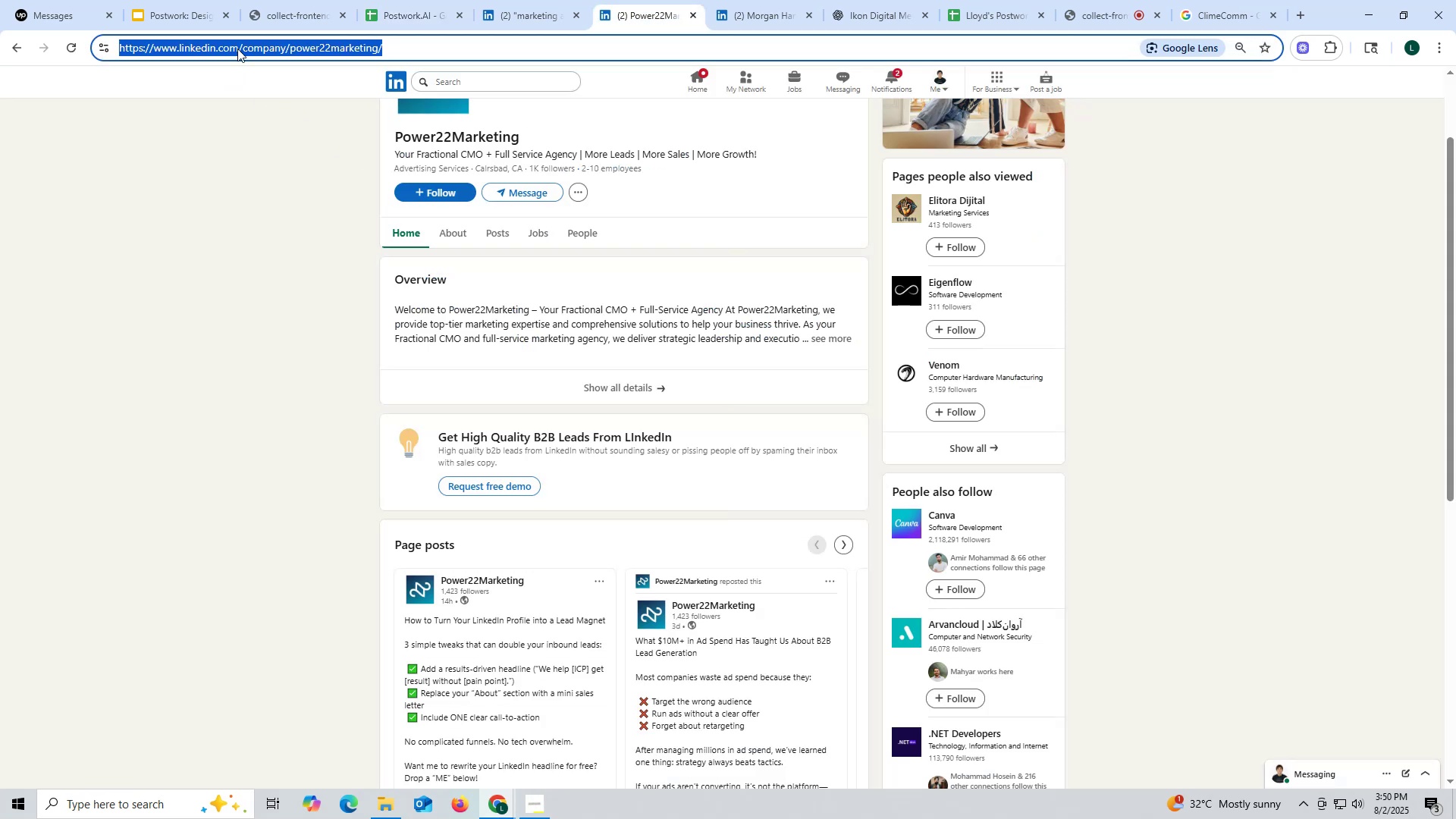 
key(Control+C)
 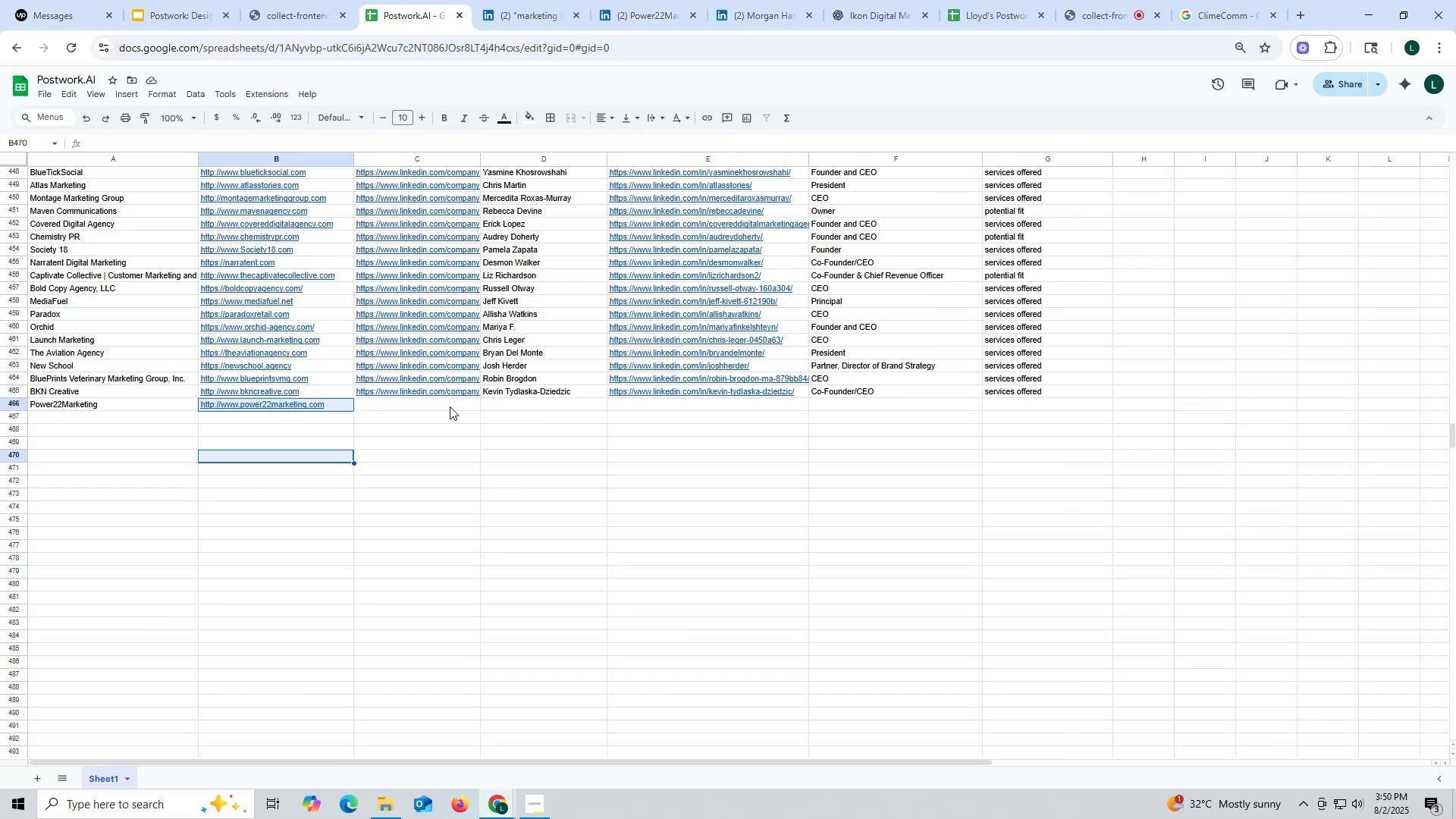 
double_click([447, 406])
 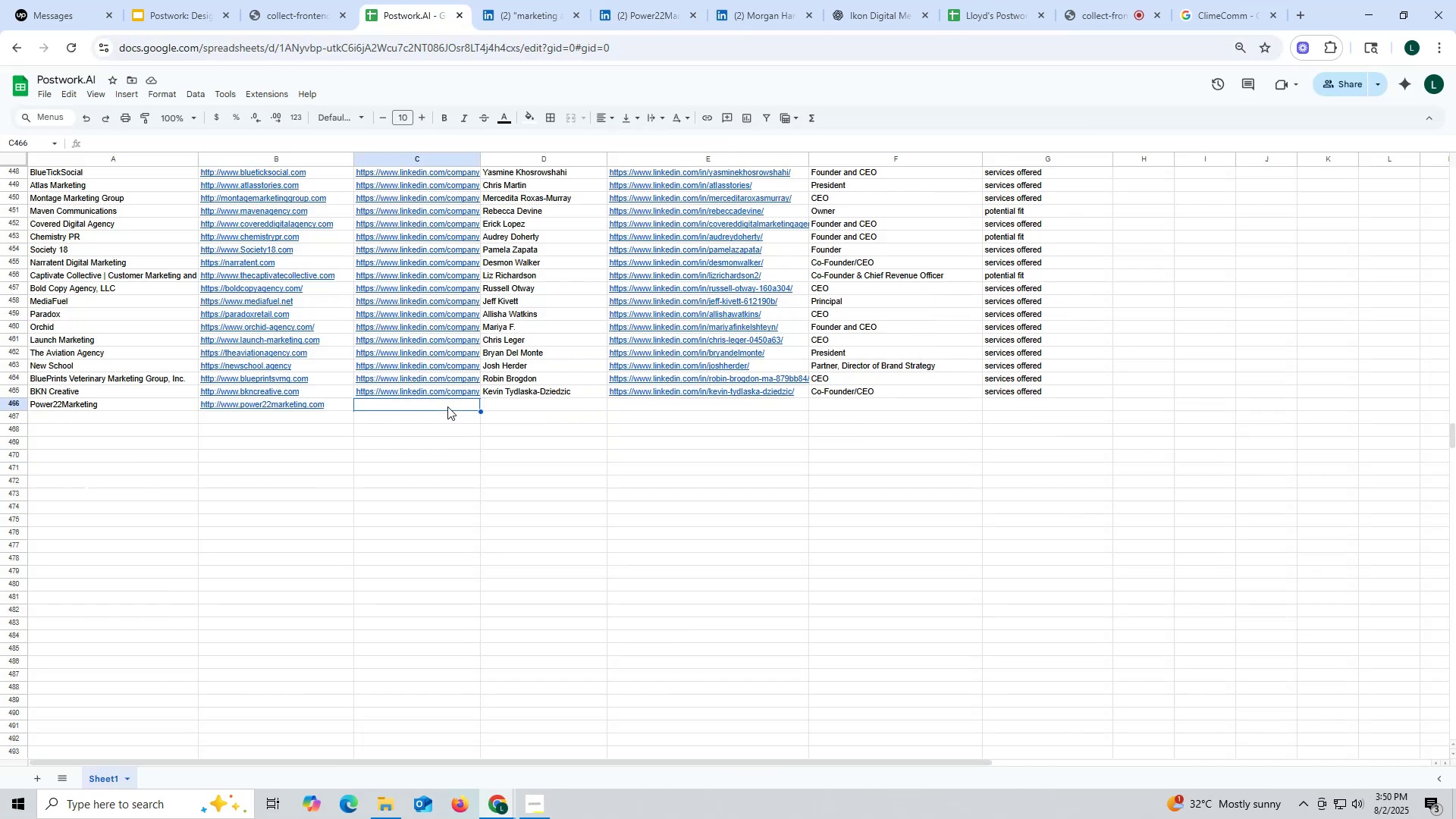 
key(Control+ControlLeft)
 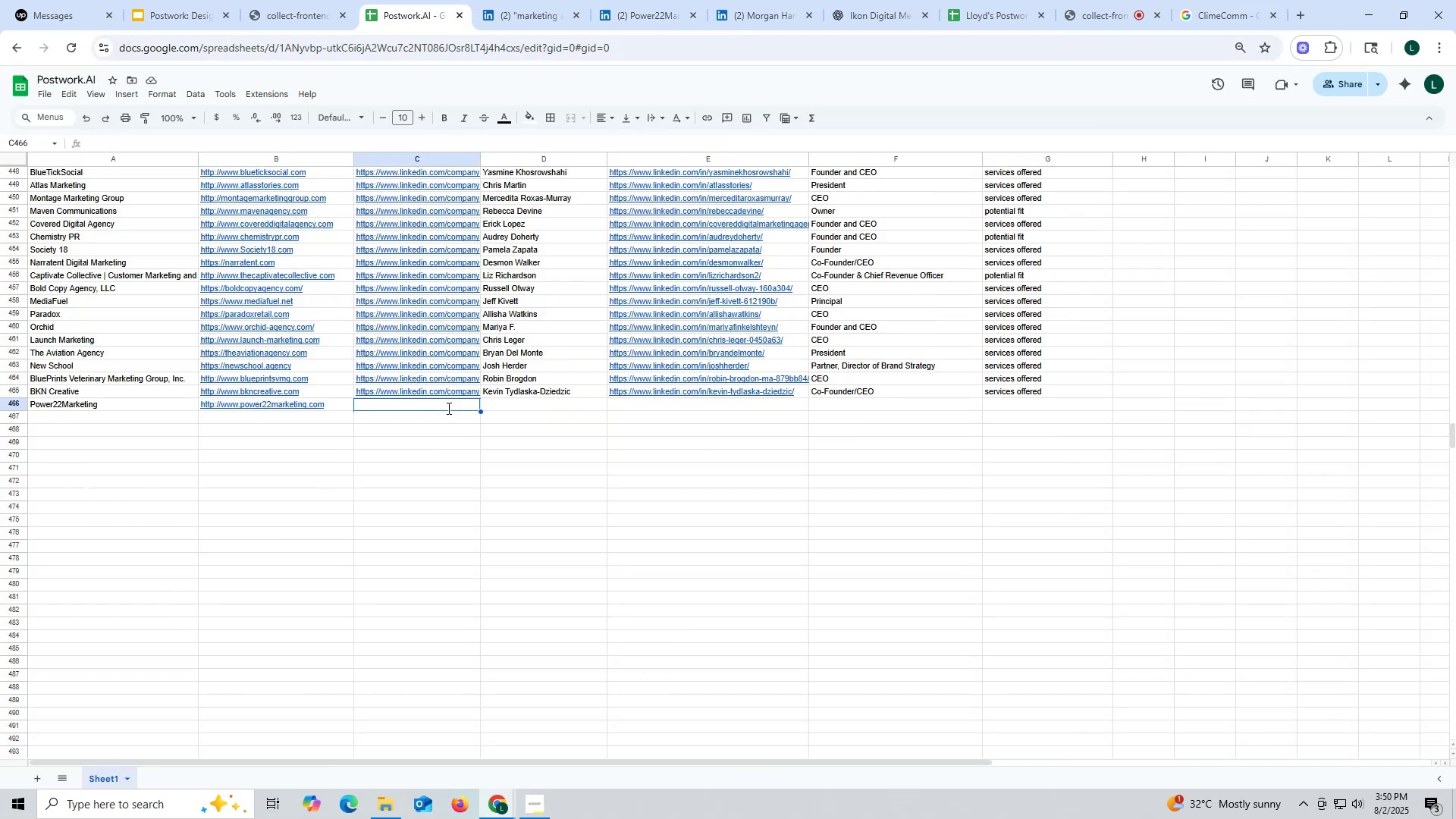 
key(Control+V)
 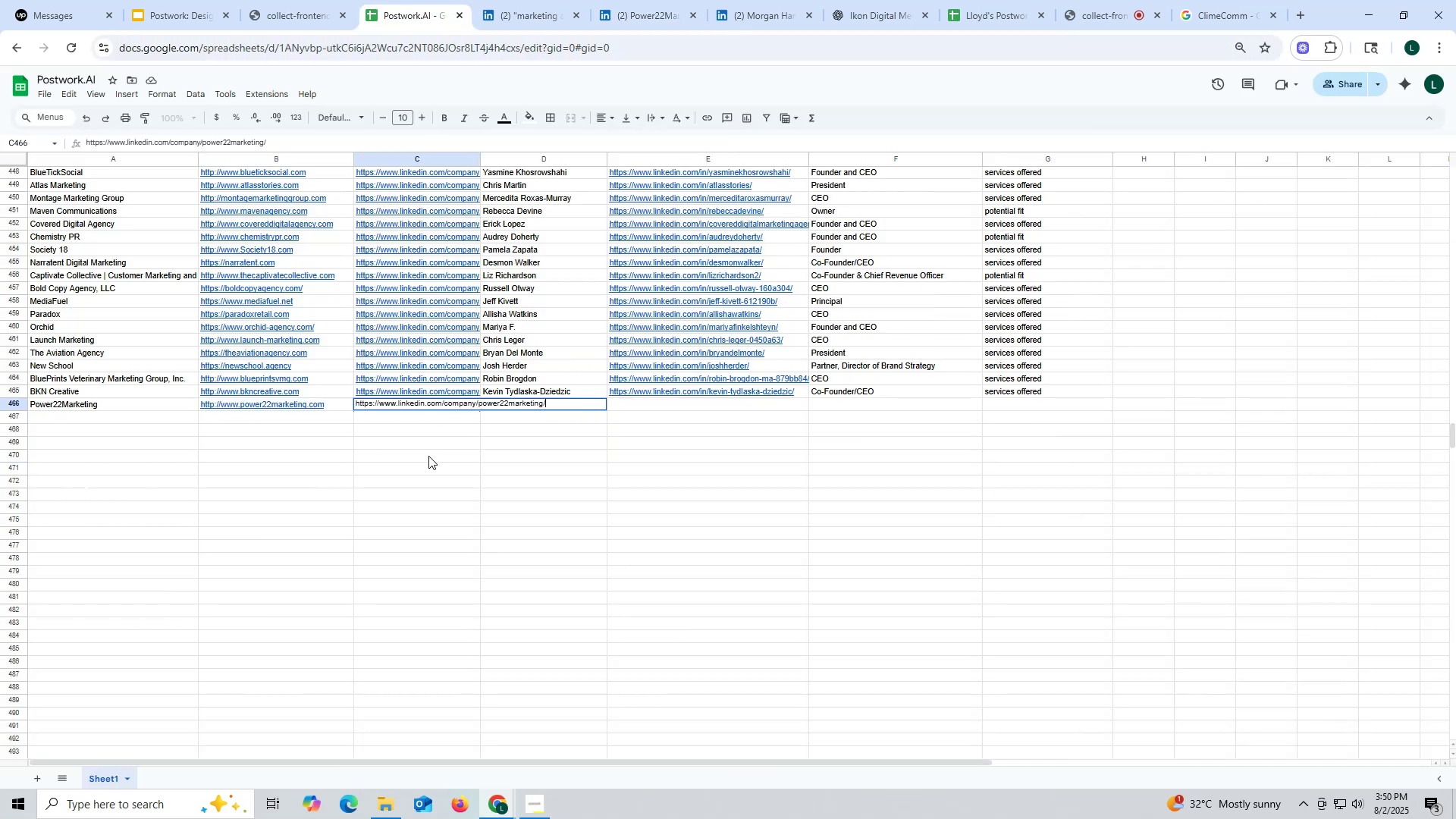 
left_click([428, 456])
 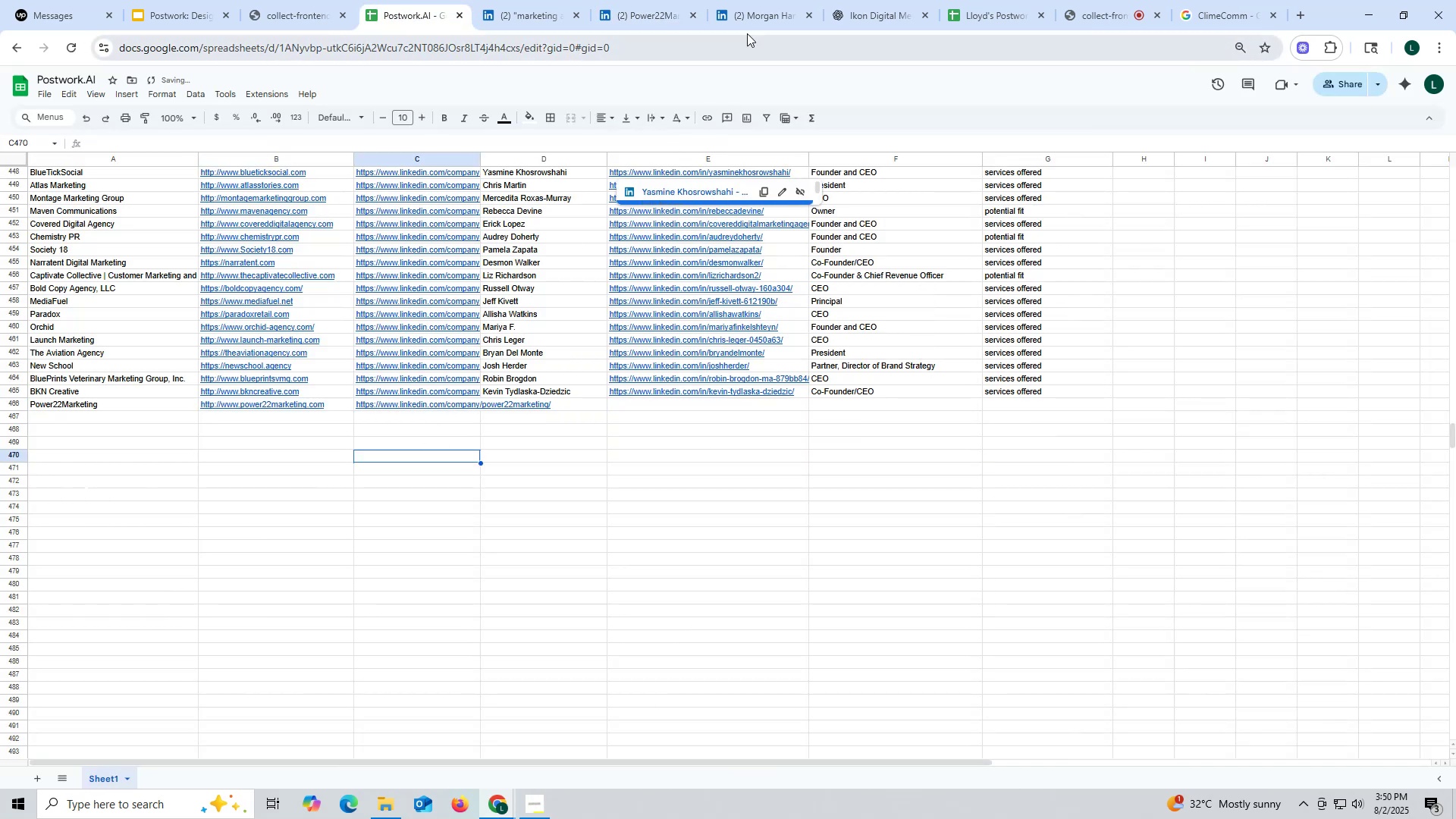 
left_click([747, 23])
 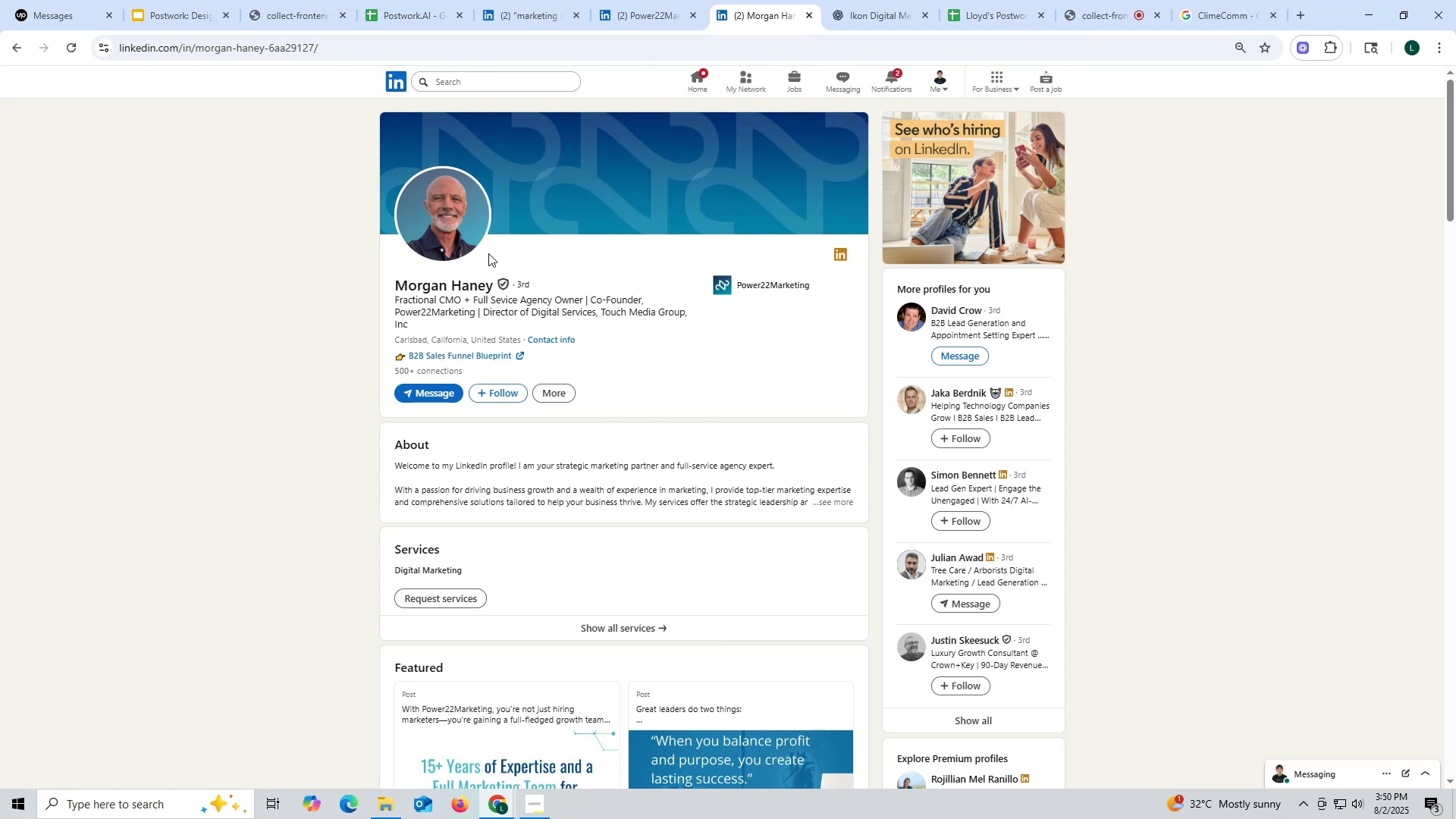 
wait(25.61)
 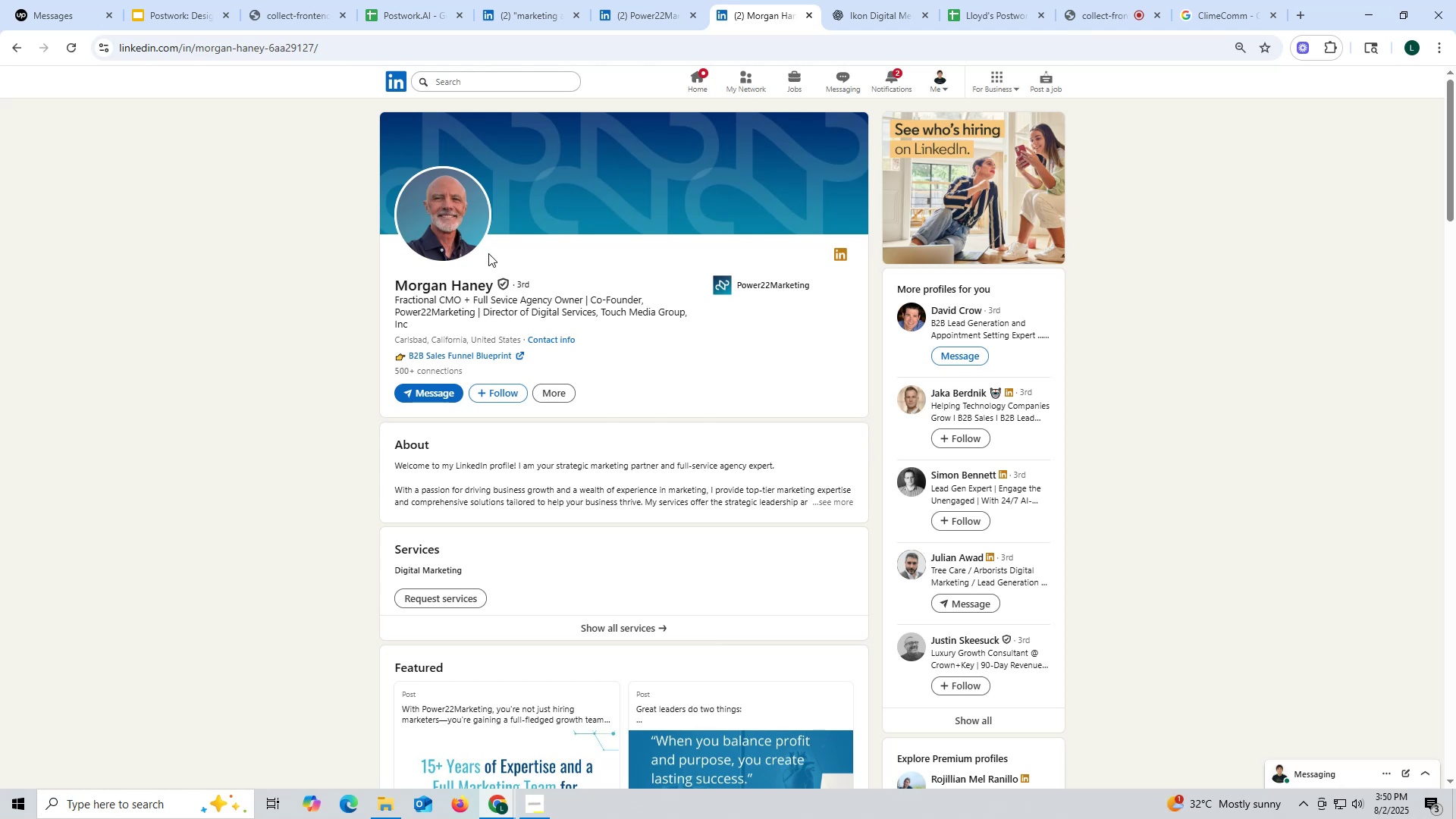 
left_click_drag(start_coordinate=[380, 278], to_coordinate=[493, 283])
 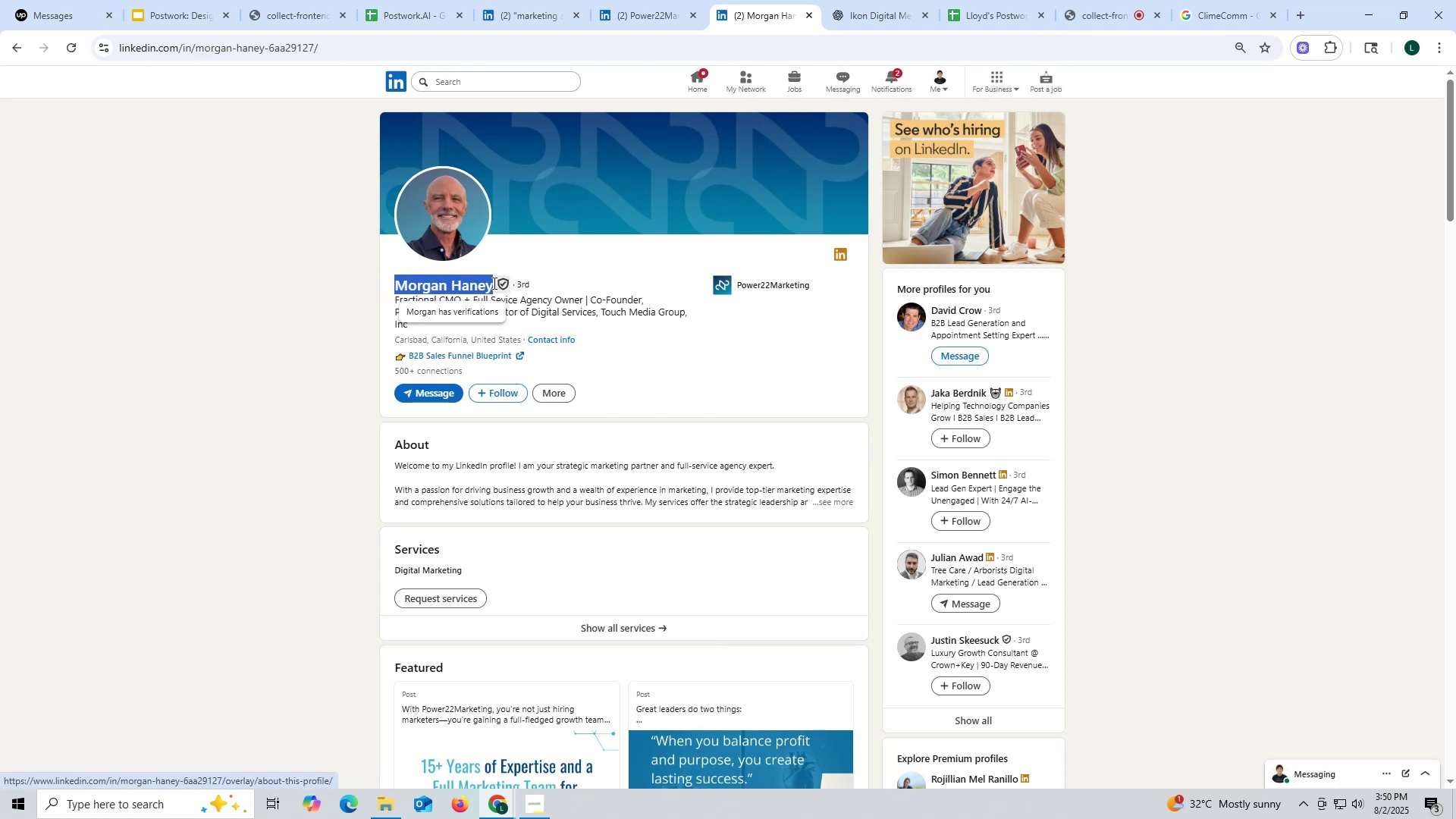 
key(Control+ControlLeft)
 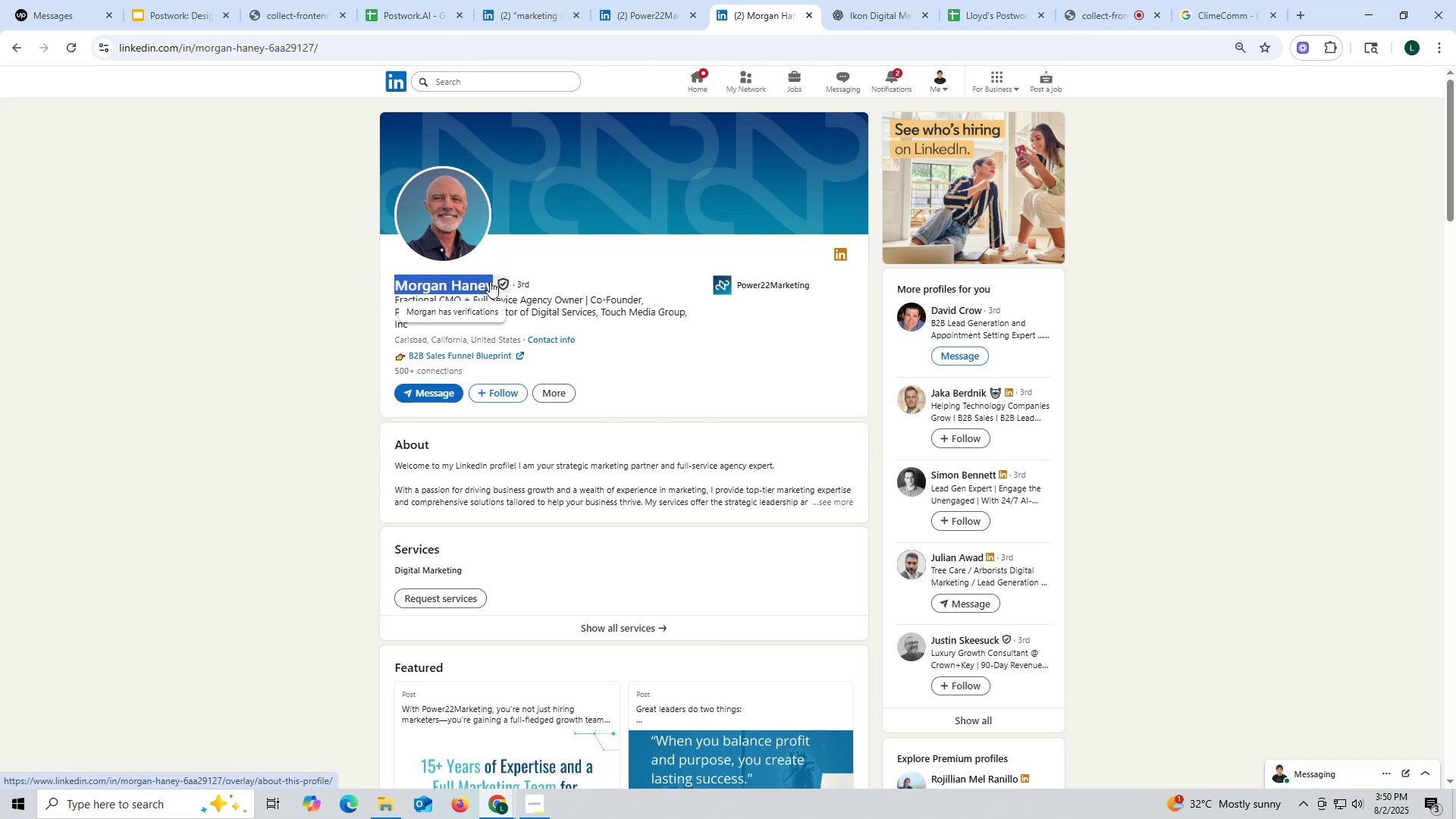 
key(Control+C)
 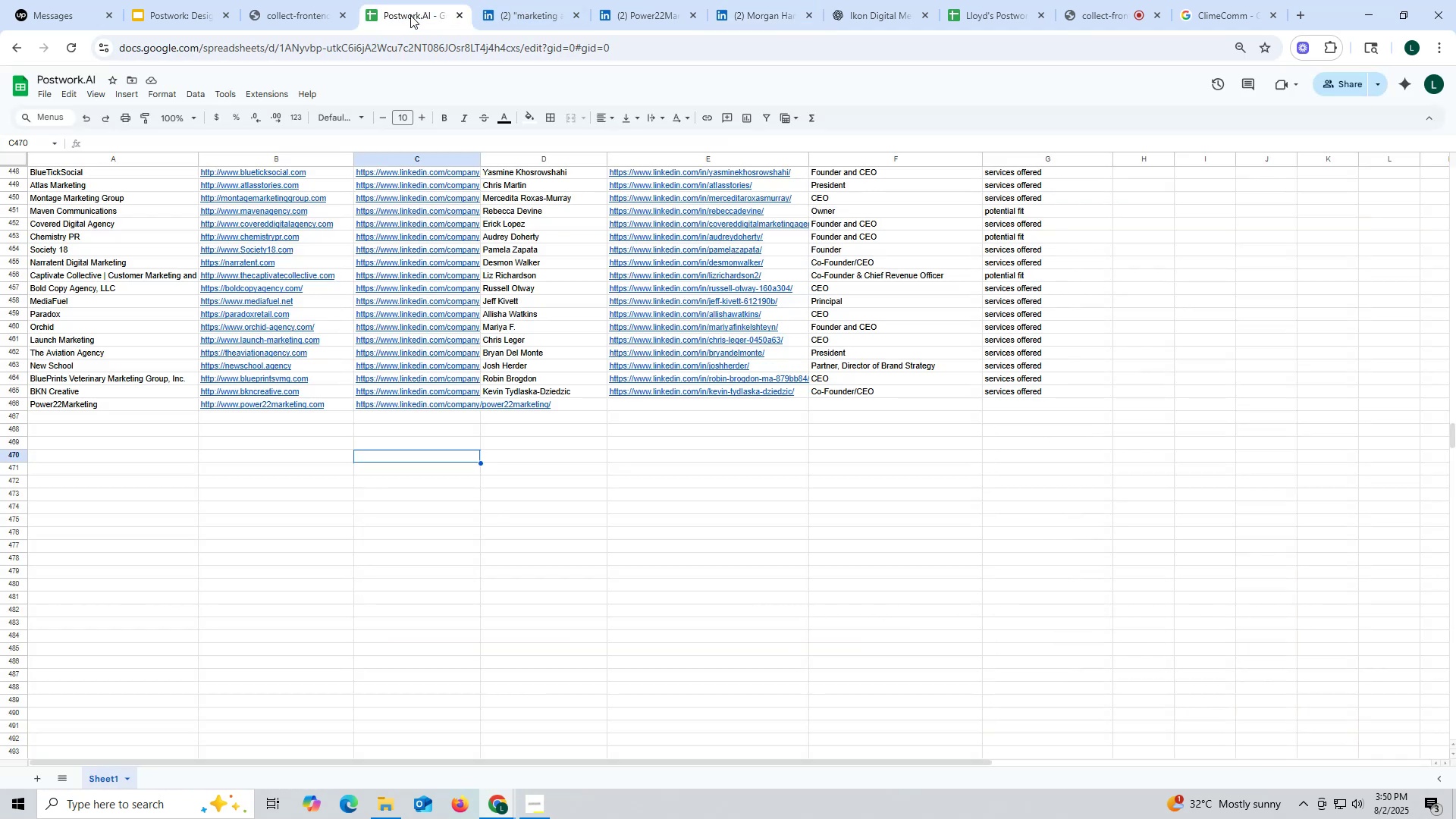 
mouse_move([661, 286])
 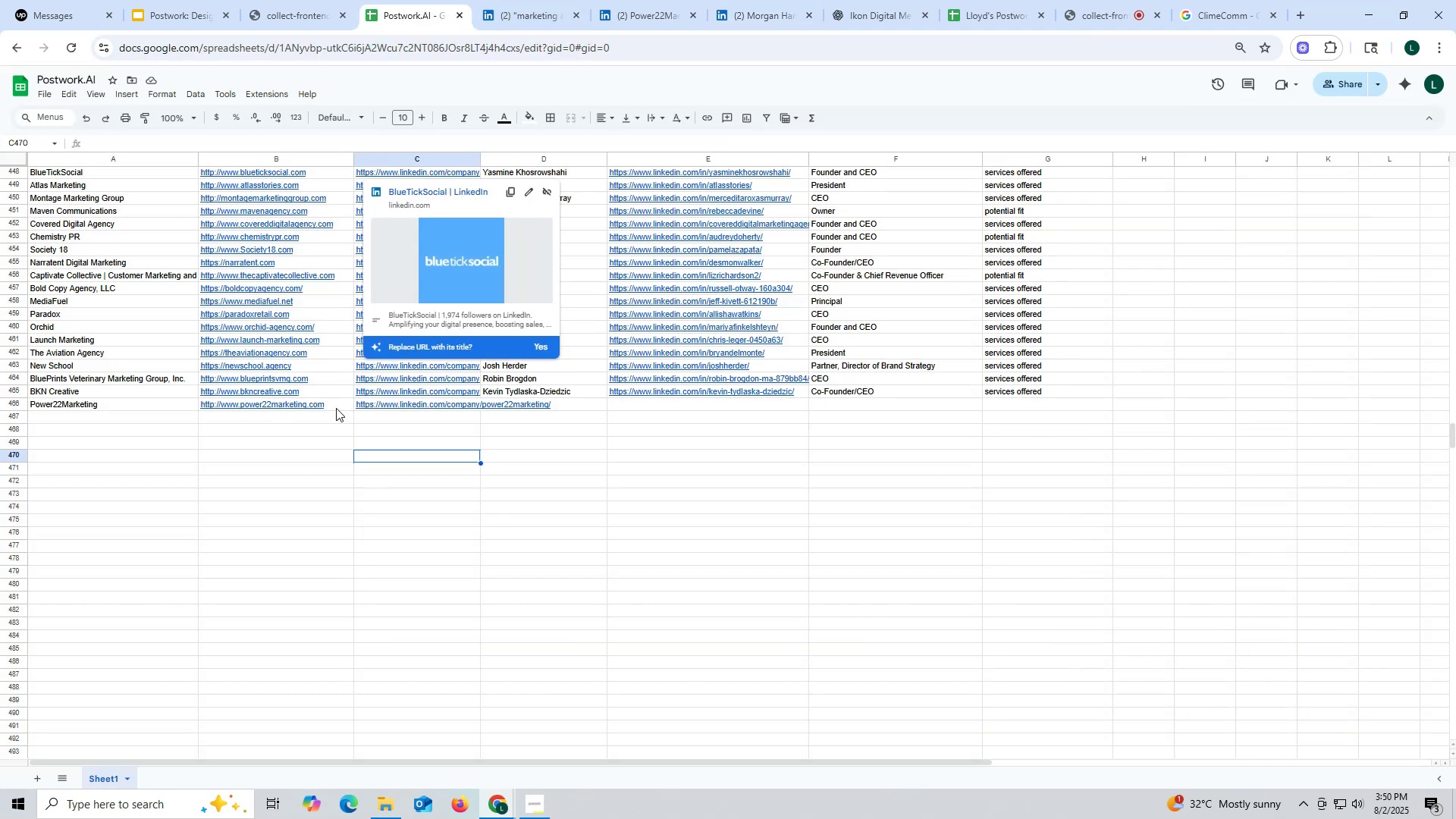 
double_click([598, 408])
 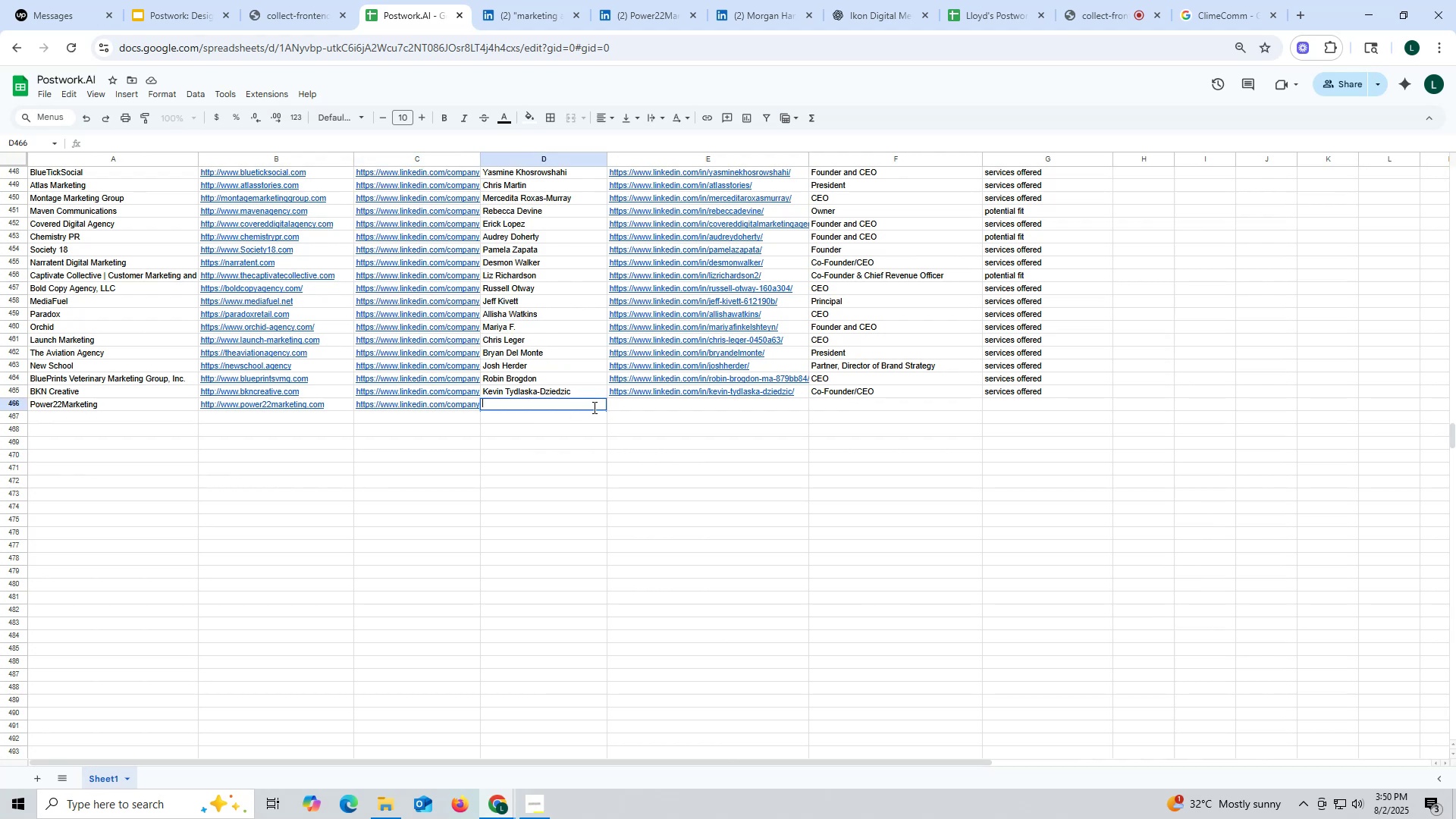 
key(Control+ControlLeft)
 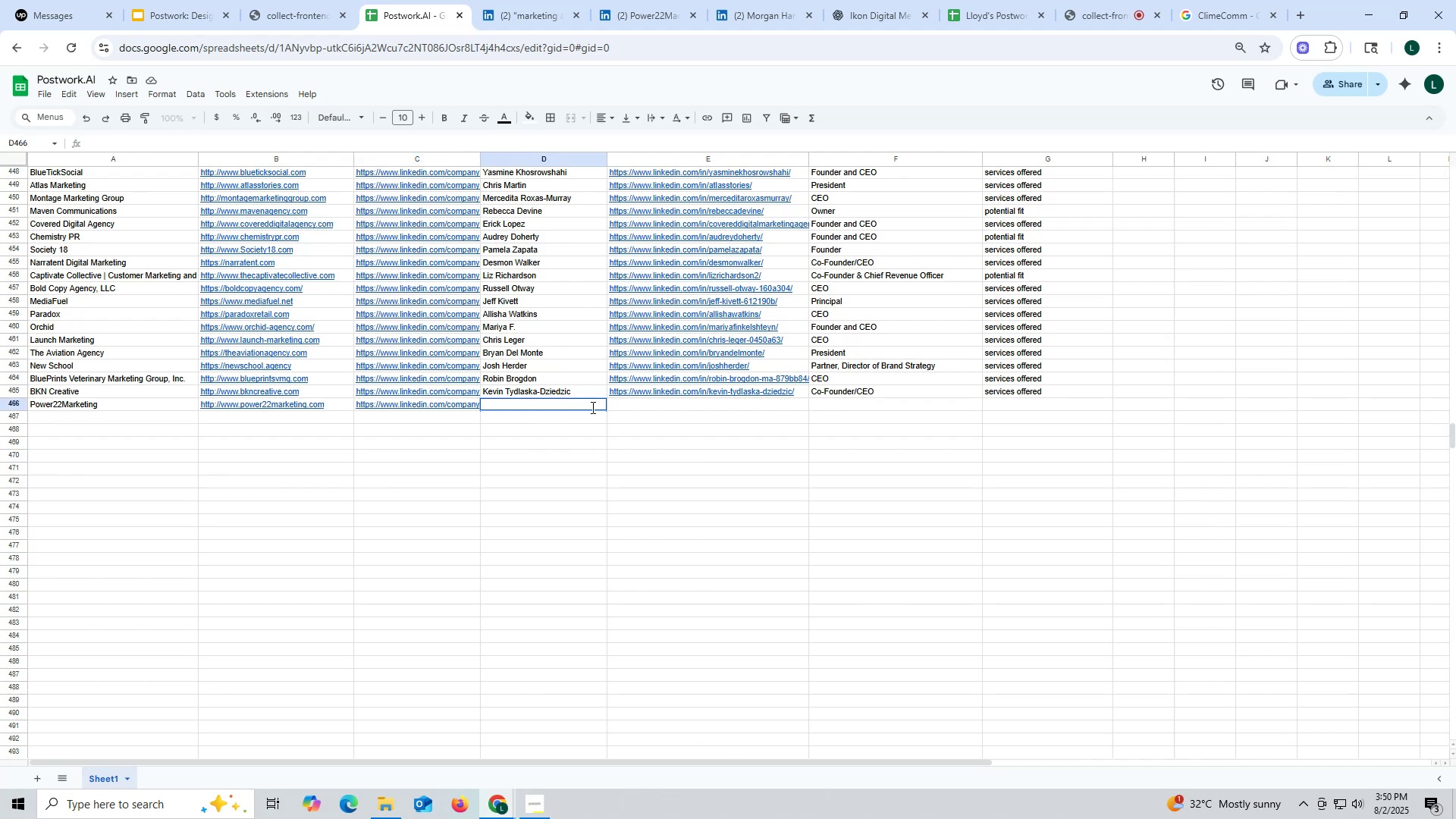 
key(Control+V)
 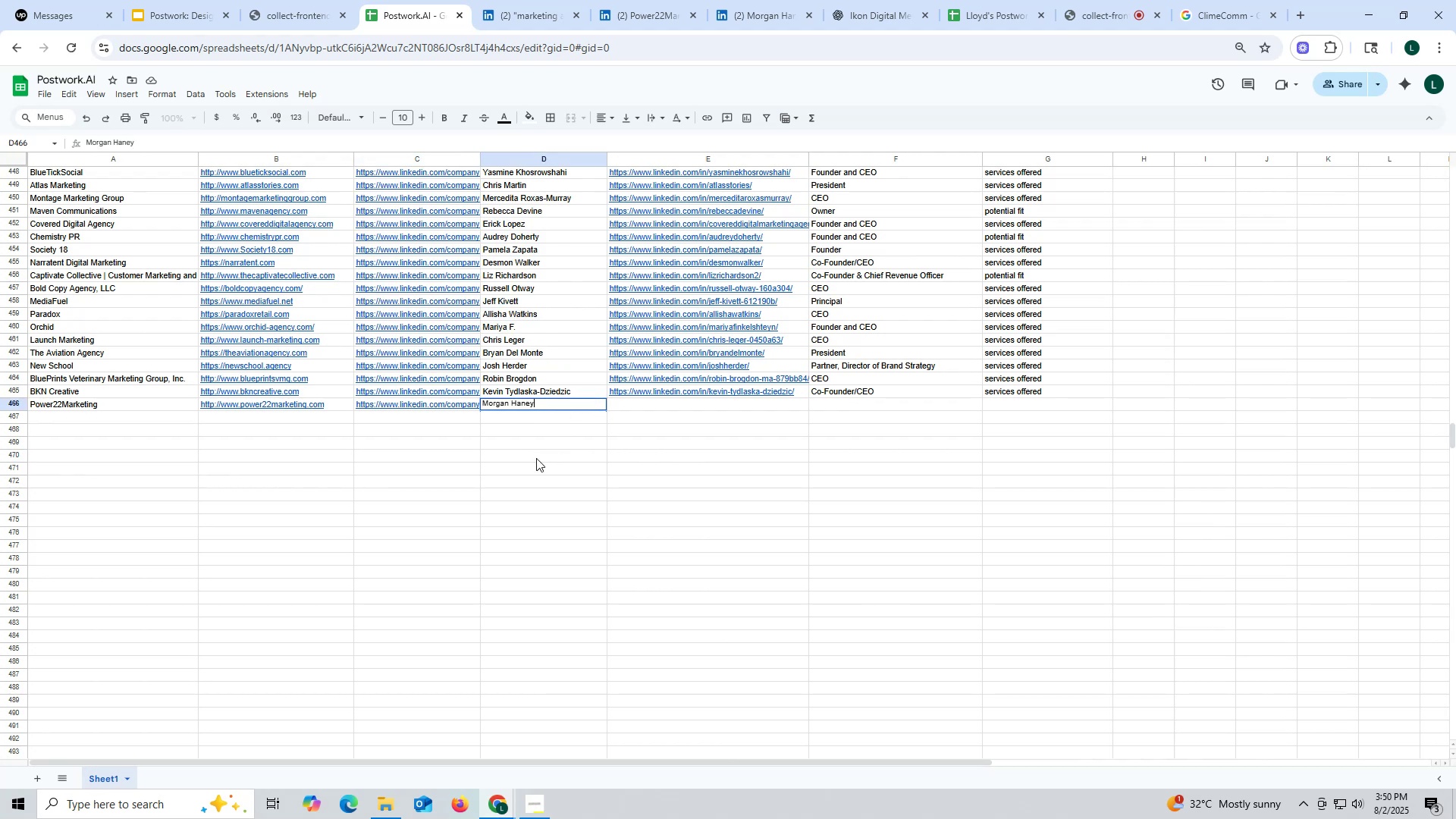 
left_click([536, 458])
 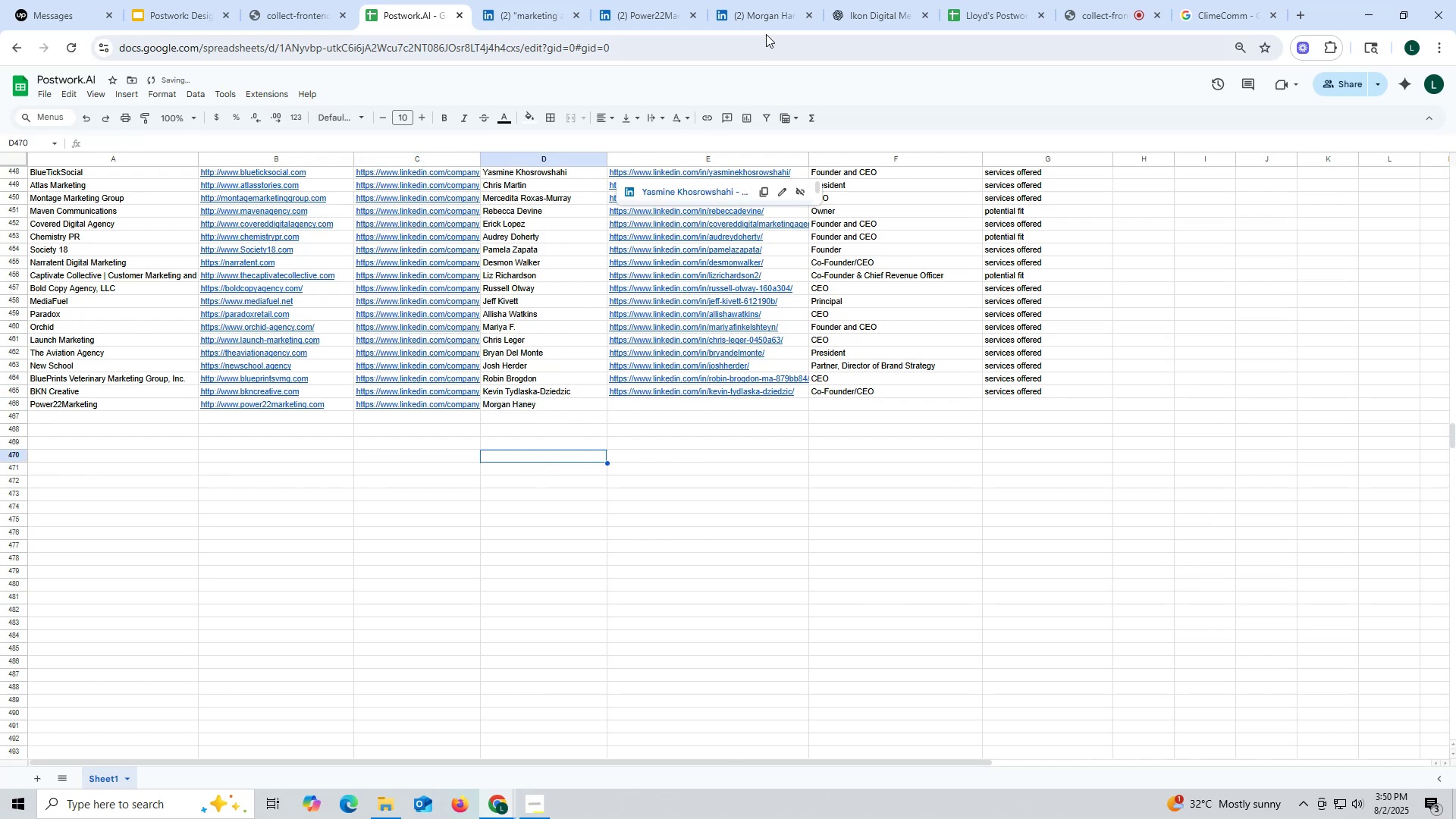 
left_click([771, 8])
 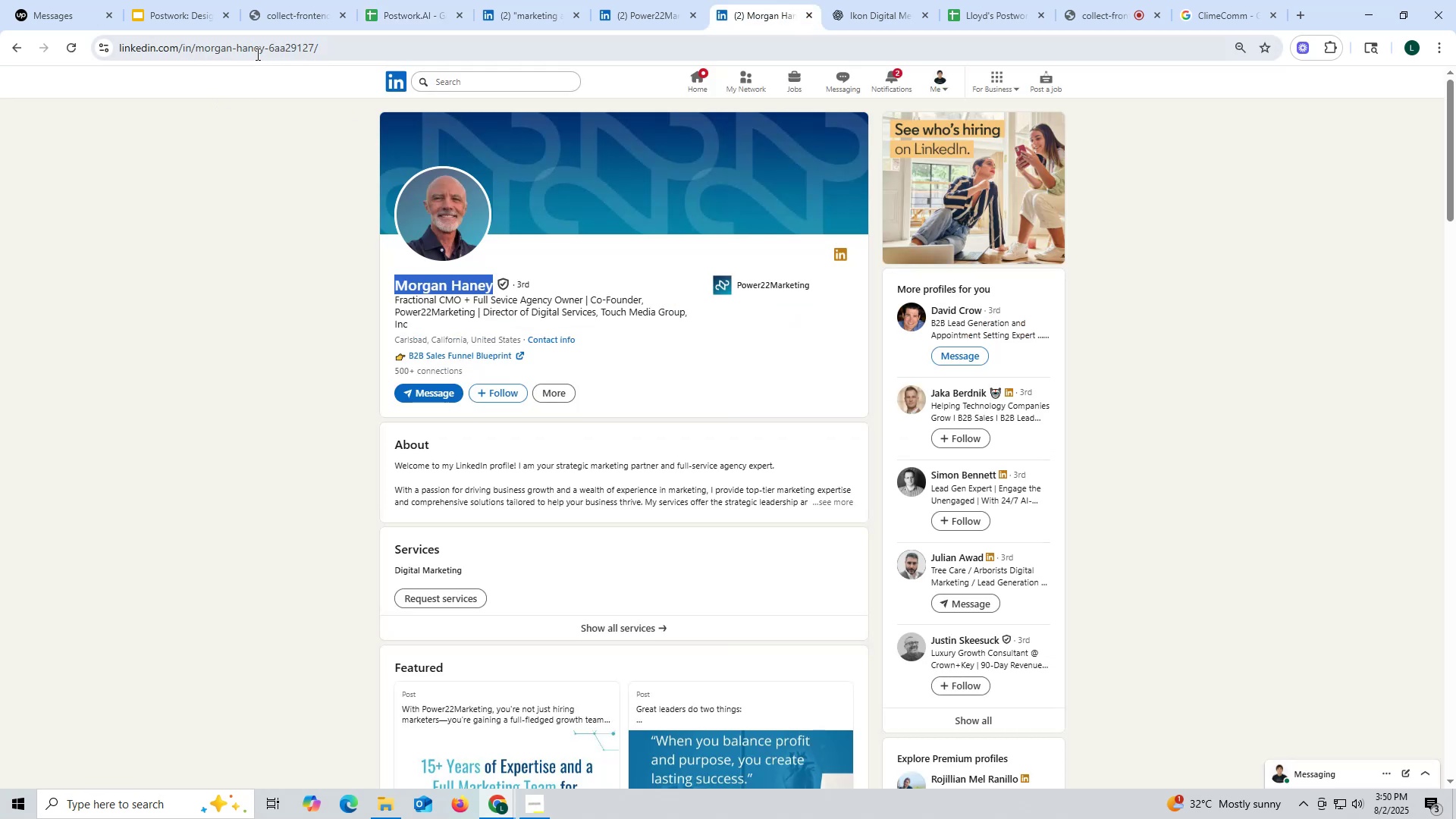 
double_click([256, 54])
 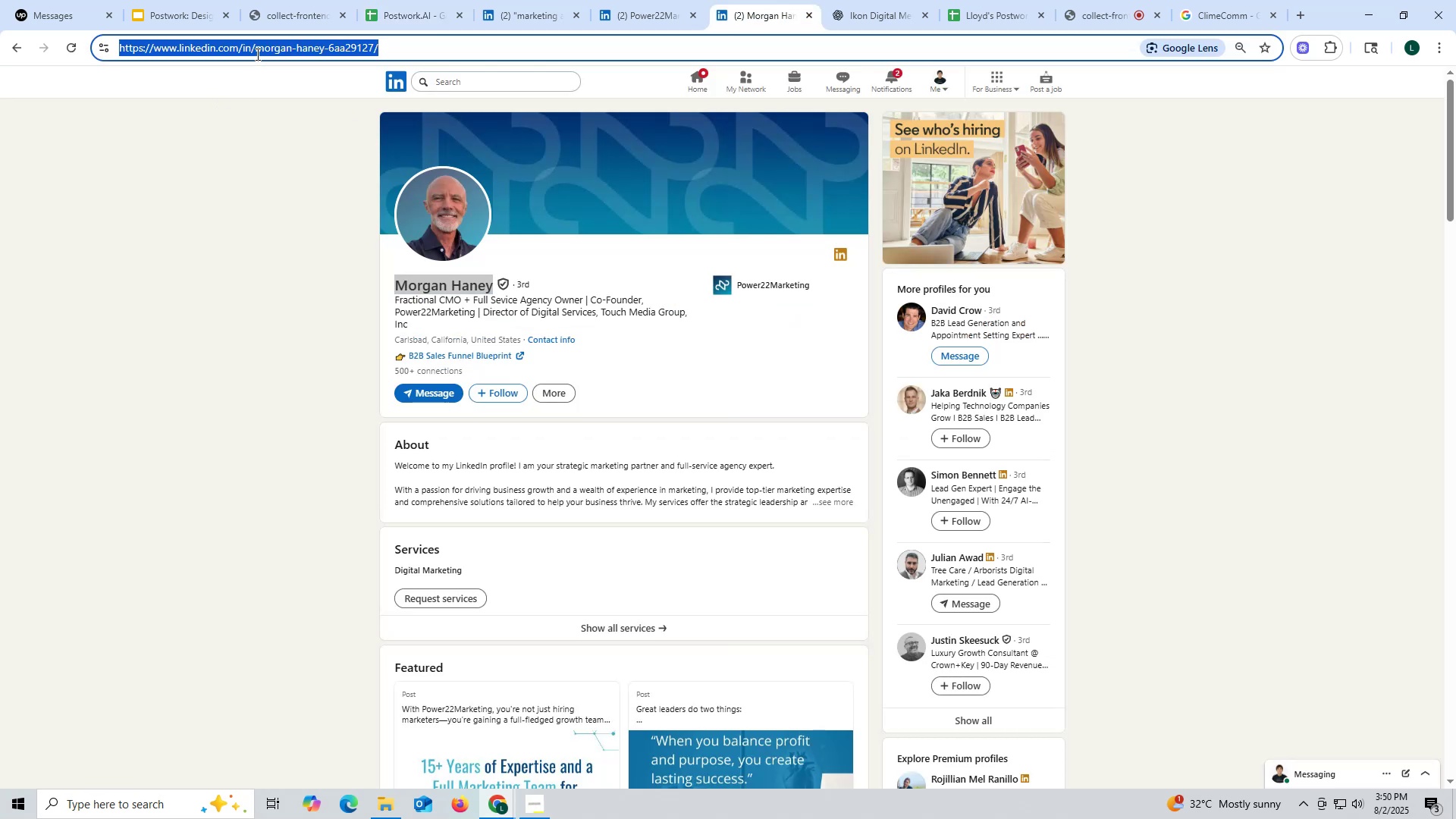 
triple_click([256, 54])
 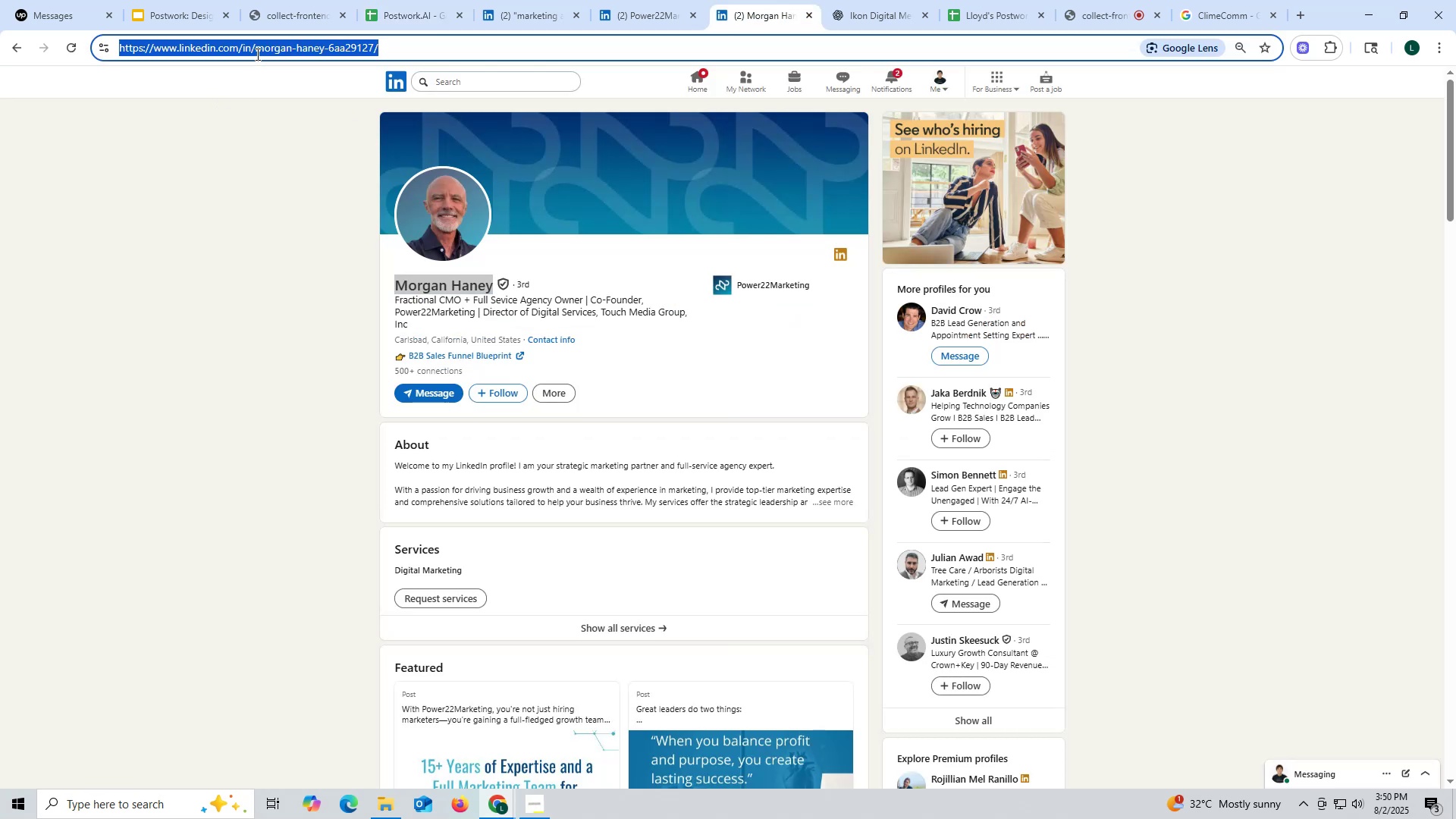 
key(Control+ControlLeft)
 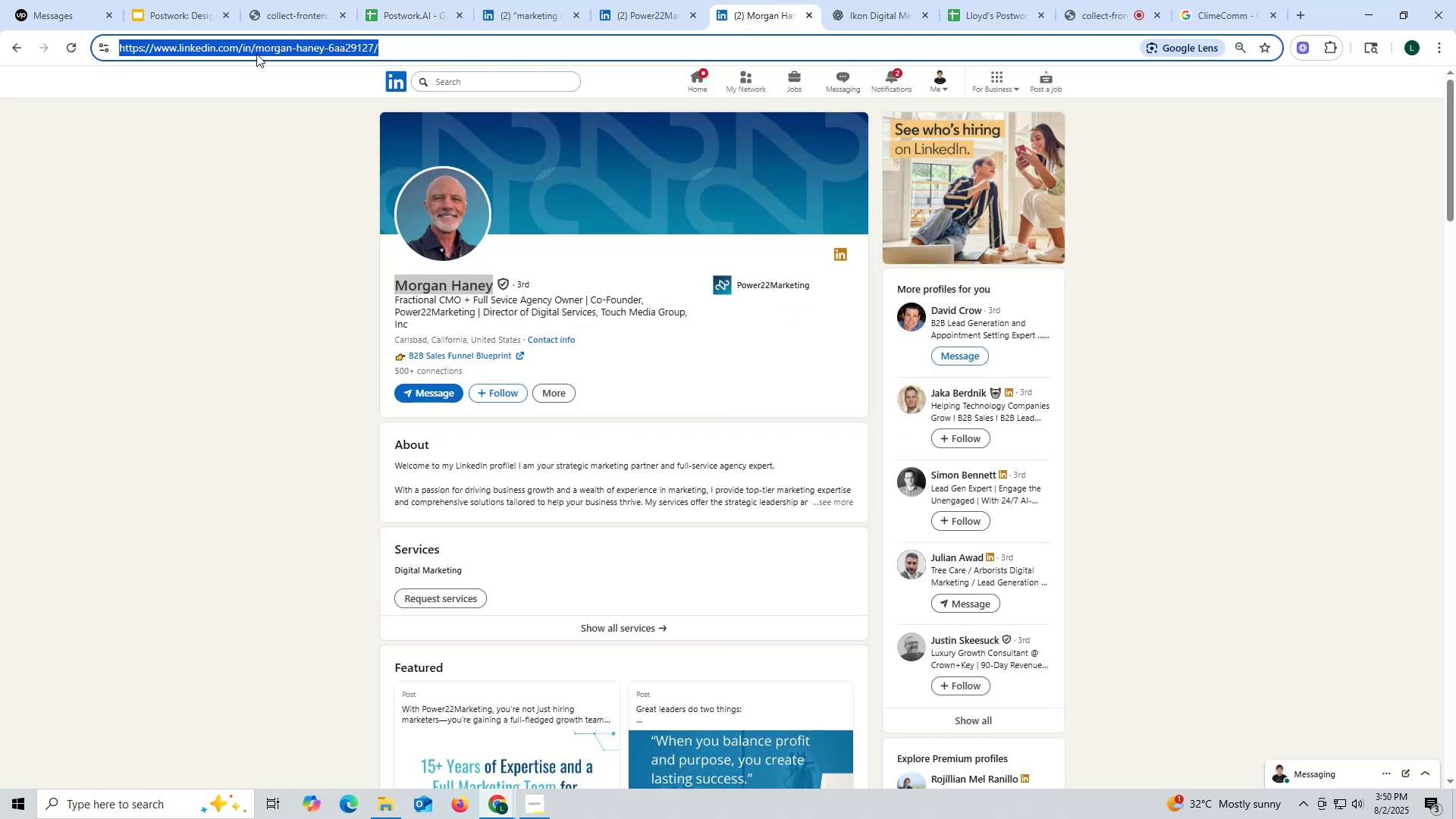 
key(Control+C)
 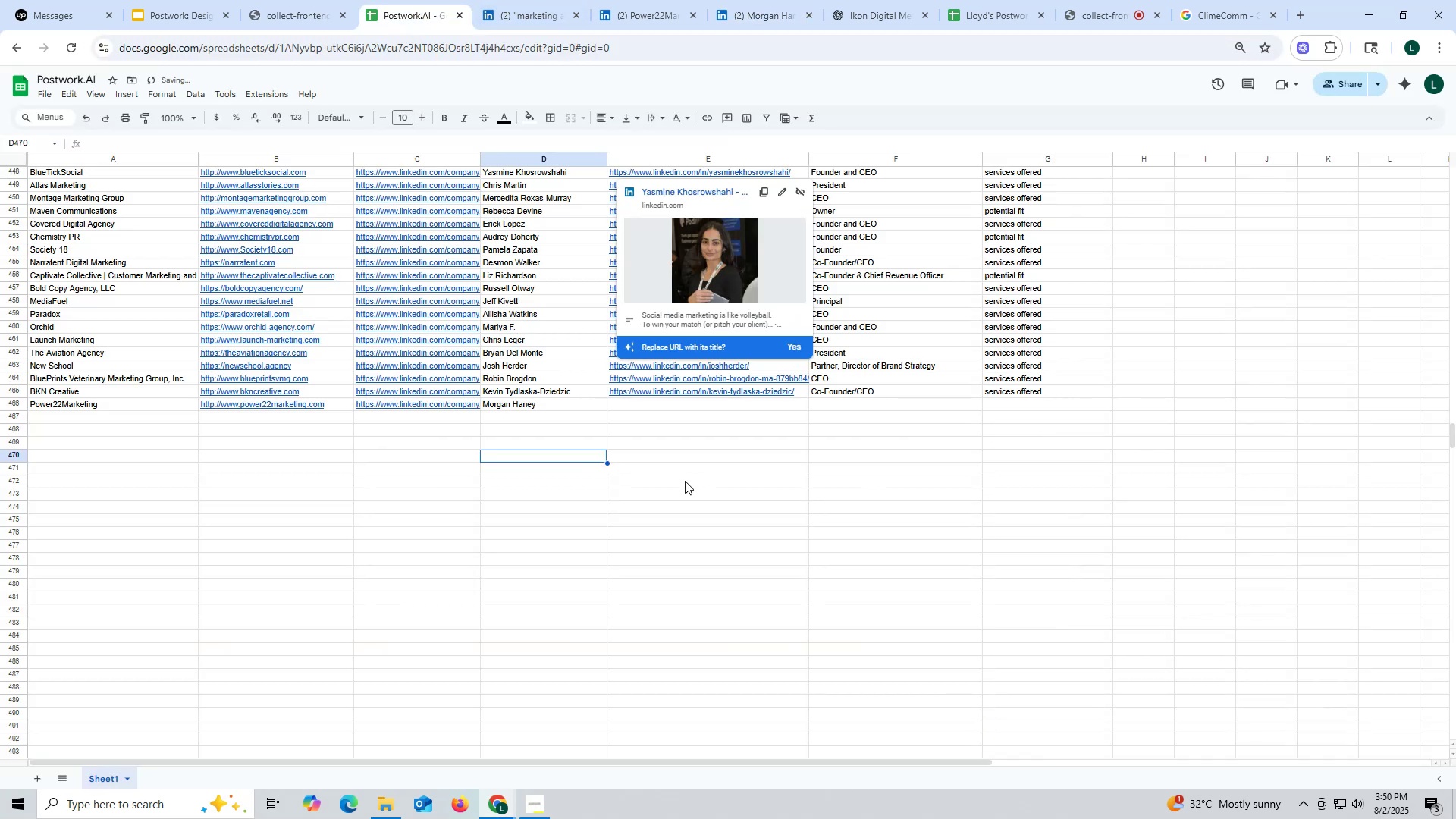 
double_click([676, 406])
 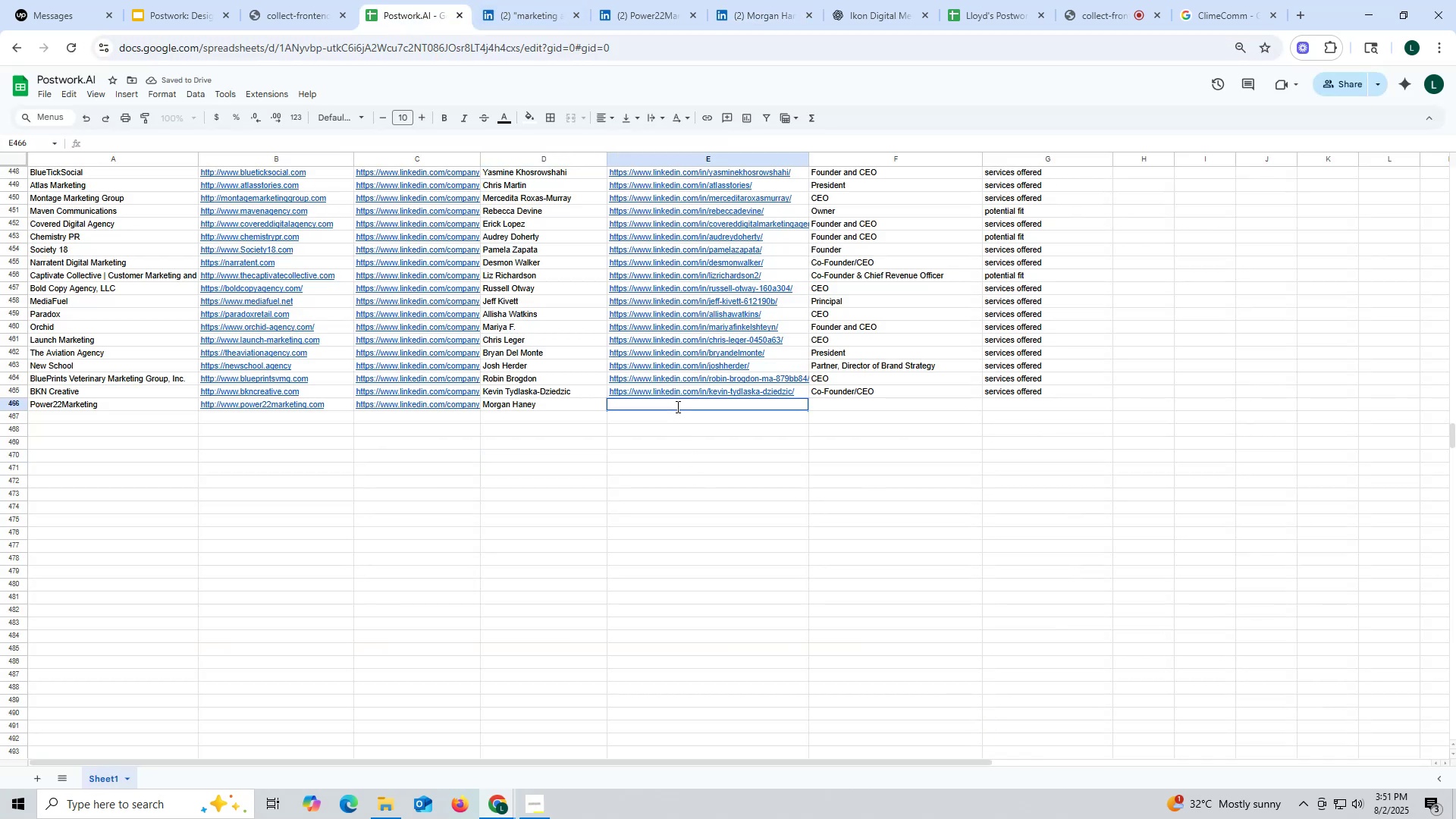 
triple_click([676, 406])
 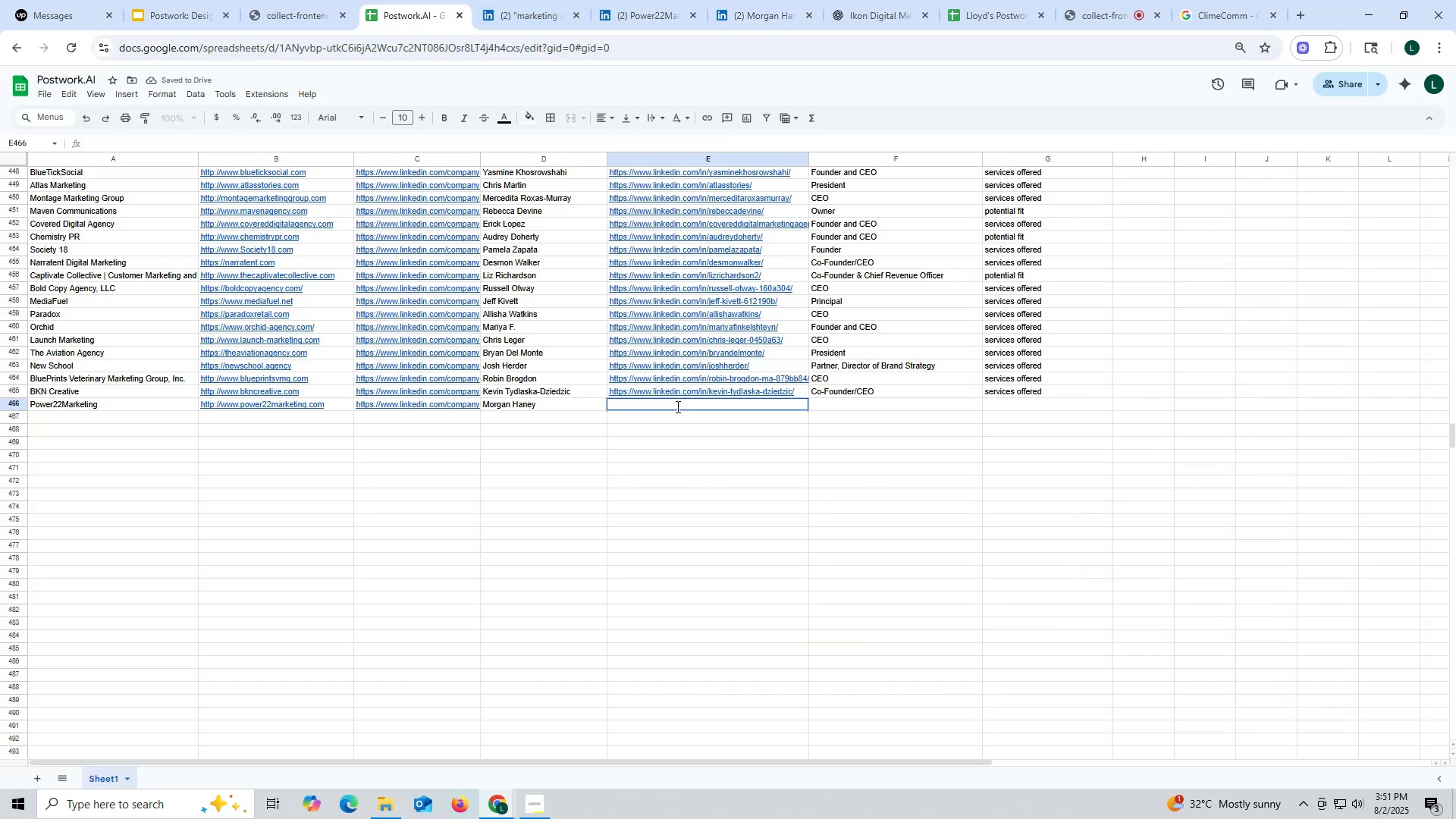 
key(Control+ControlLeft)
 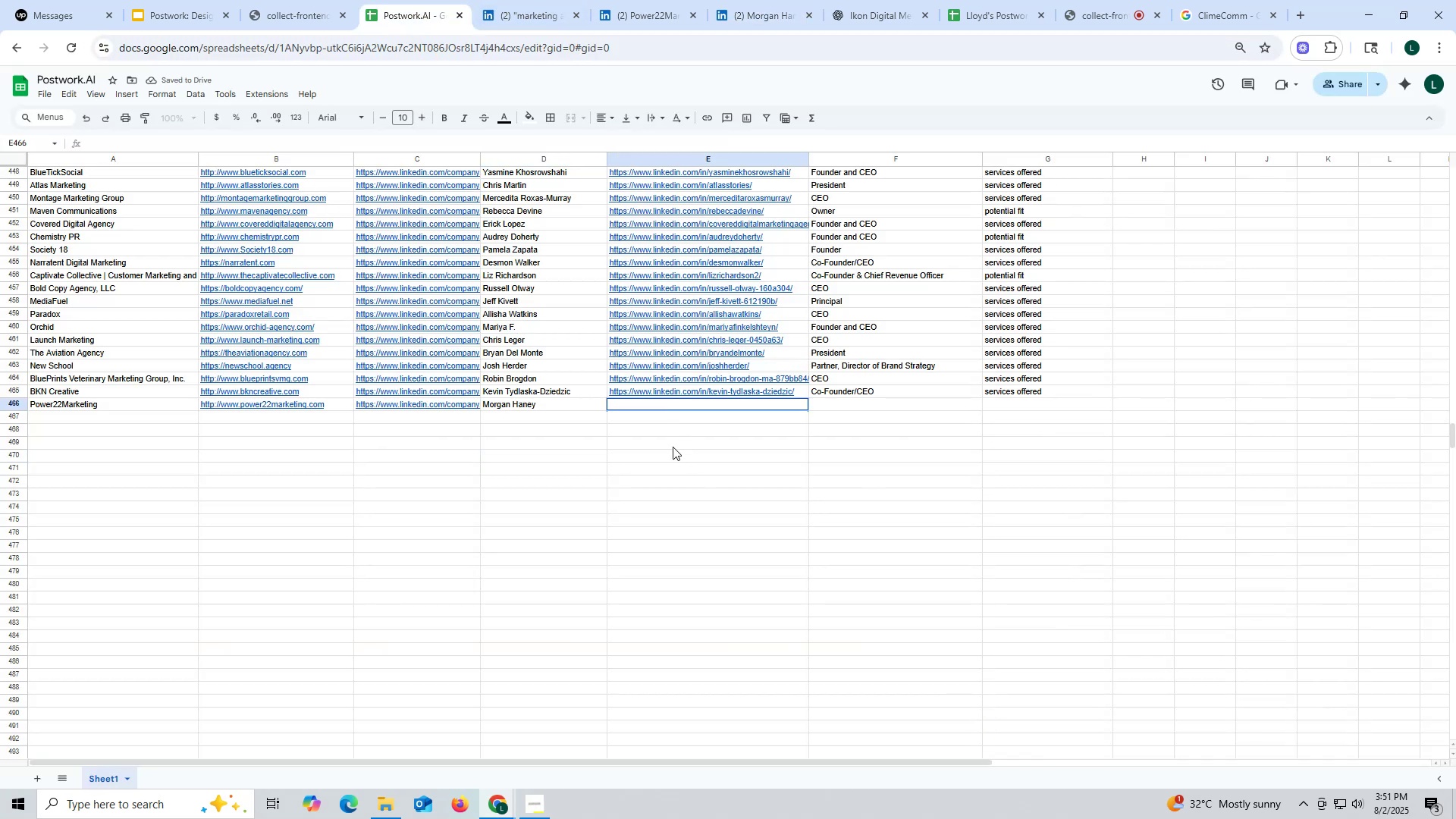 
key(Control+V)
 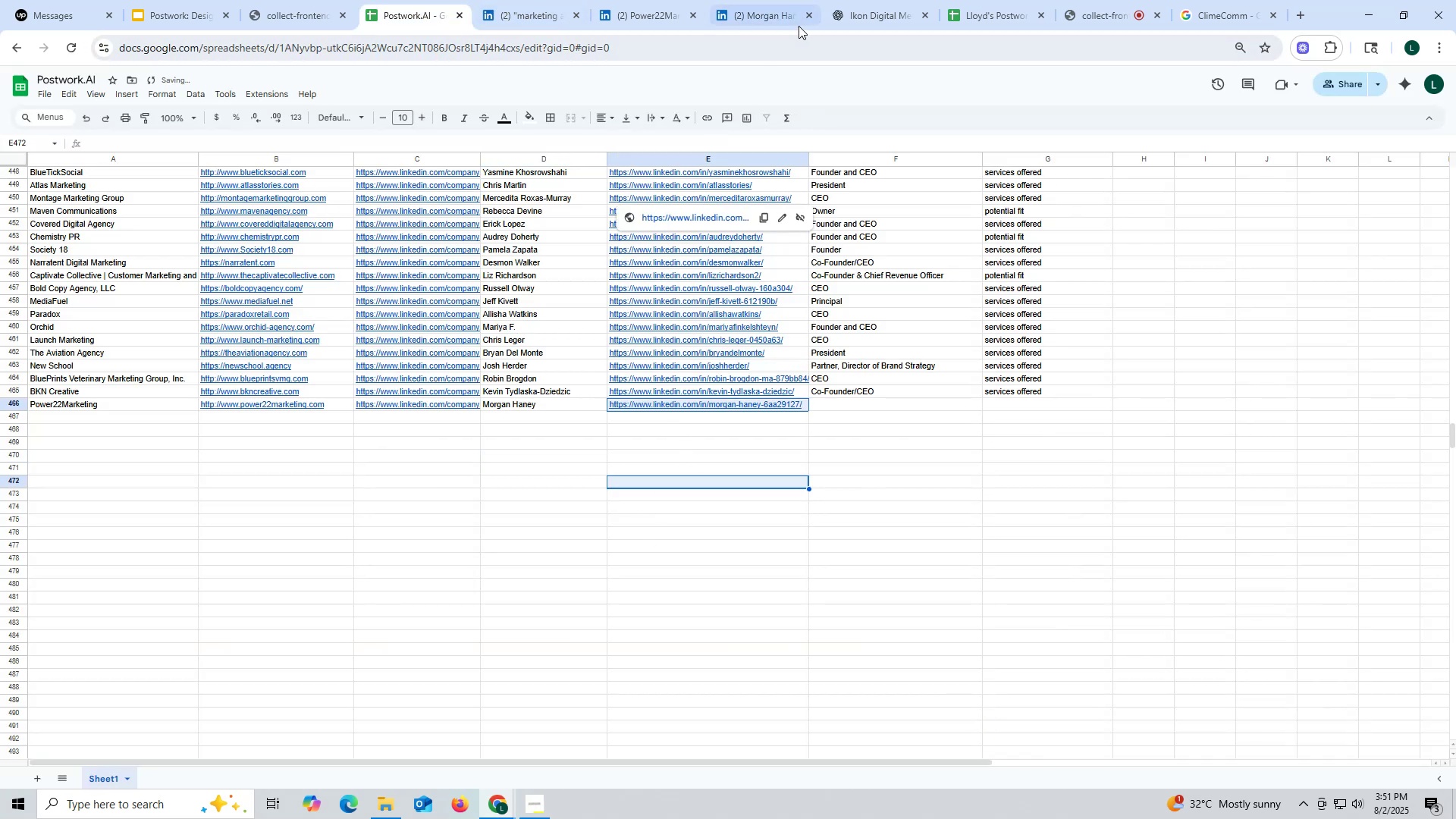 
left_click([777, 19])
 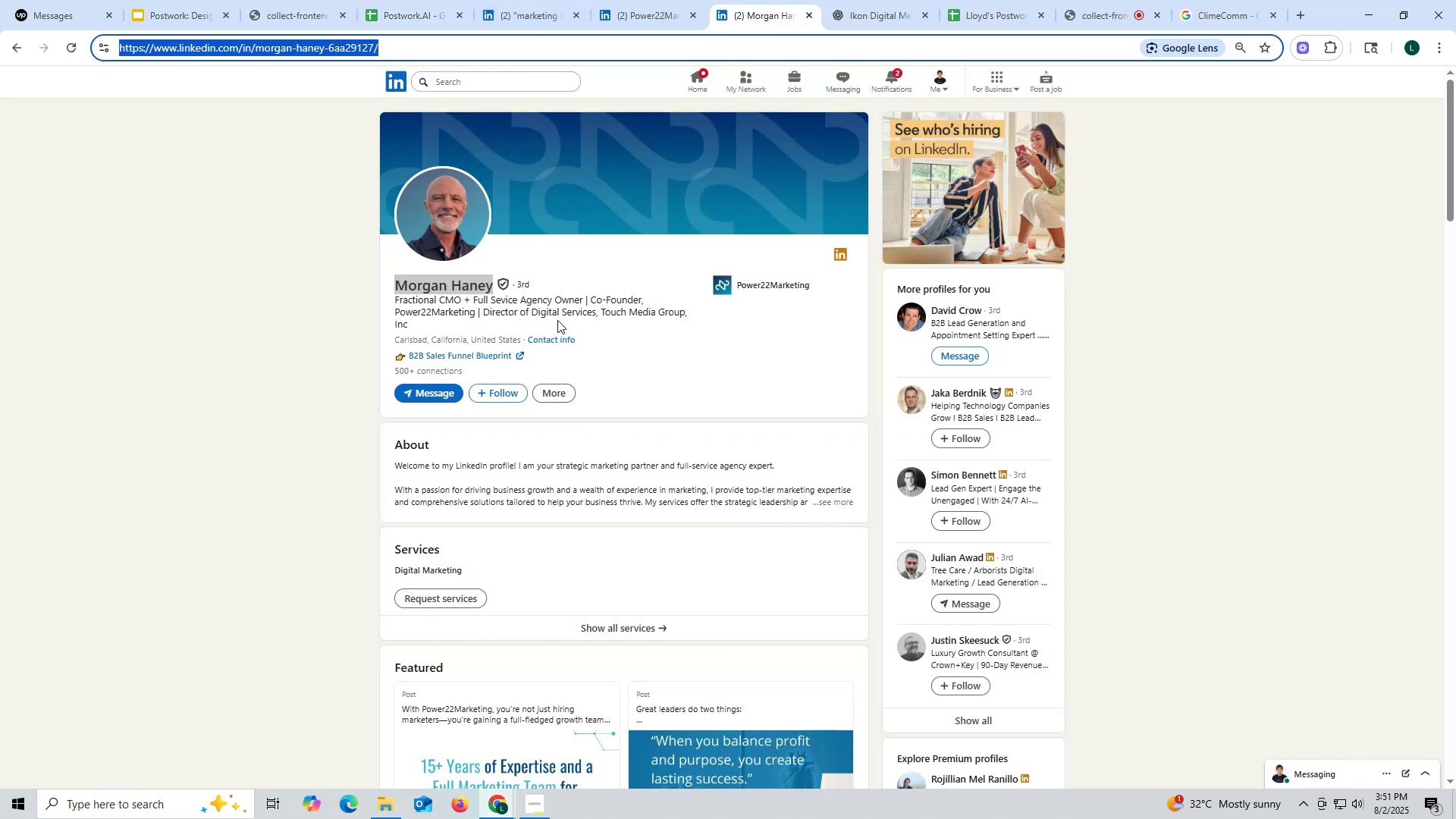 
scroll: coordinate [562, 303], scroll_direction: down, amount: 6.0
 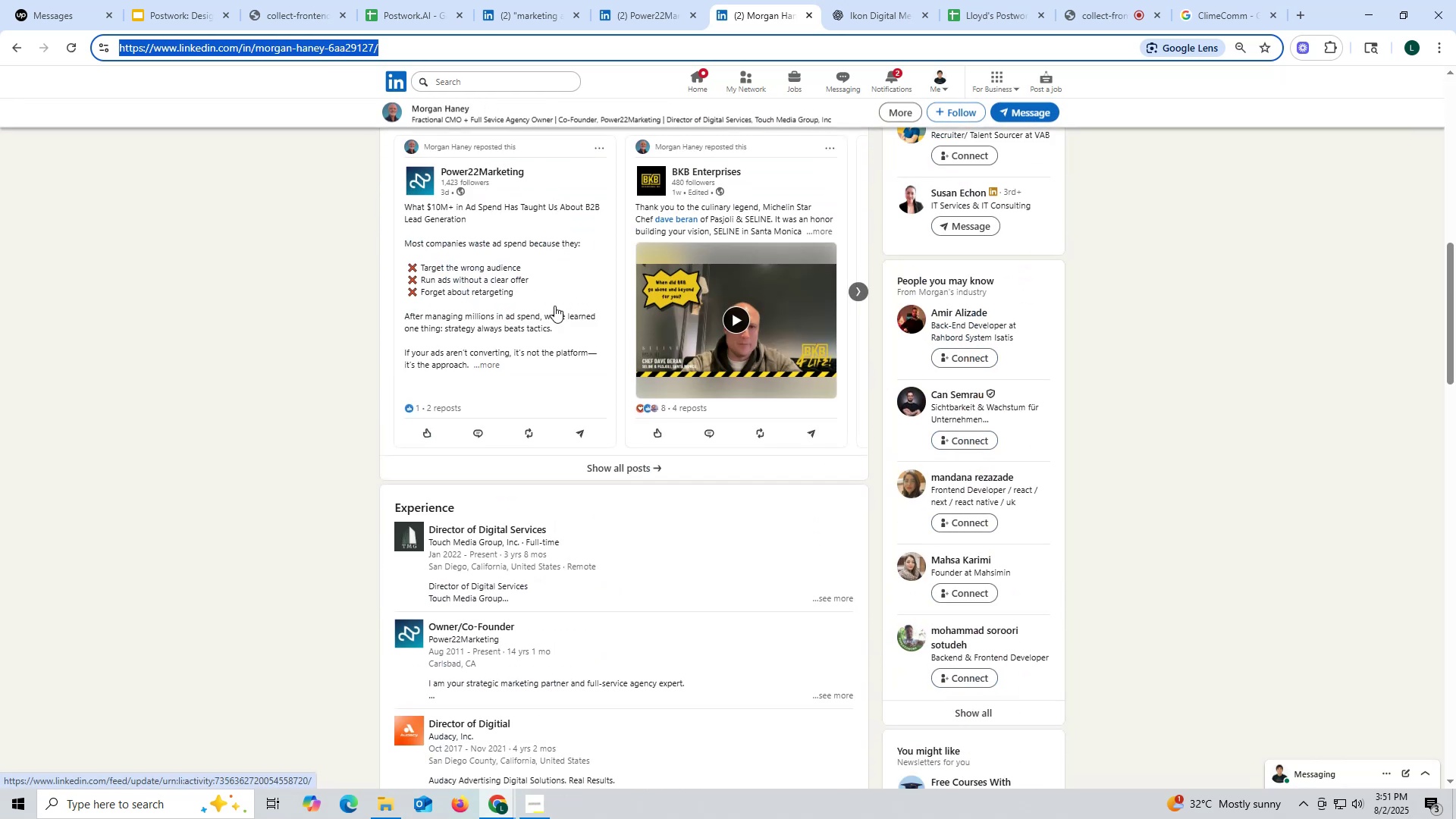 
scroll: coordinate [566, 269], scroll_direction: up, amount: 11.0
 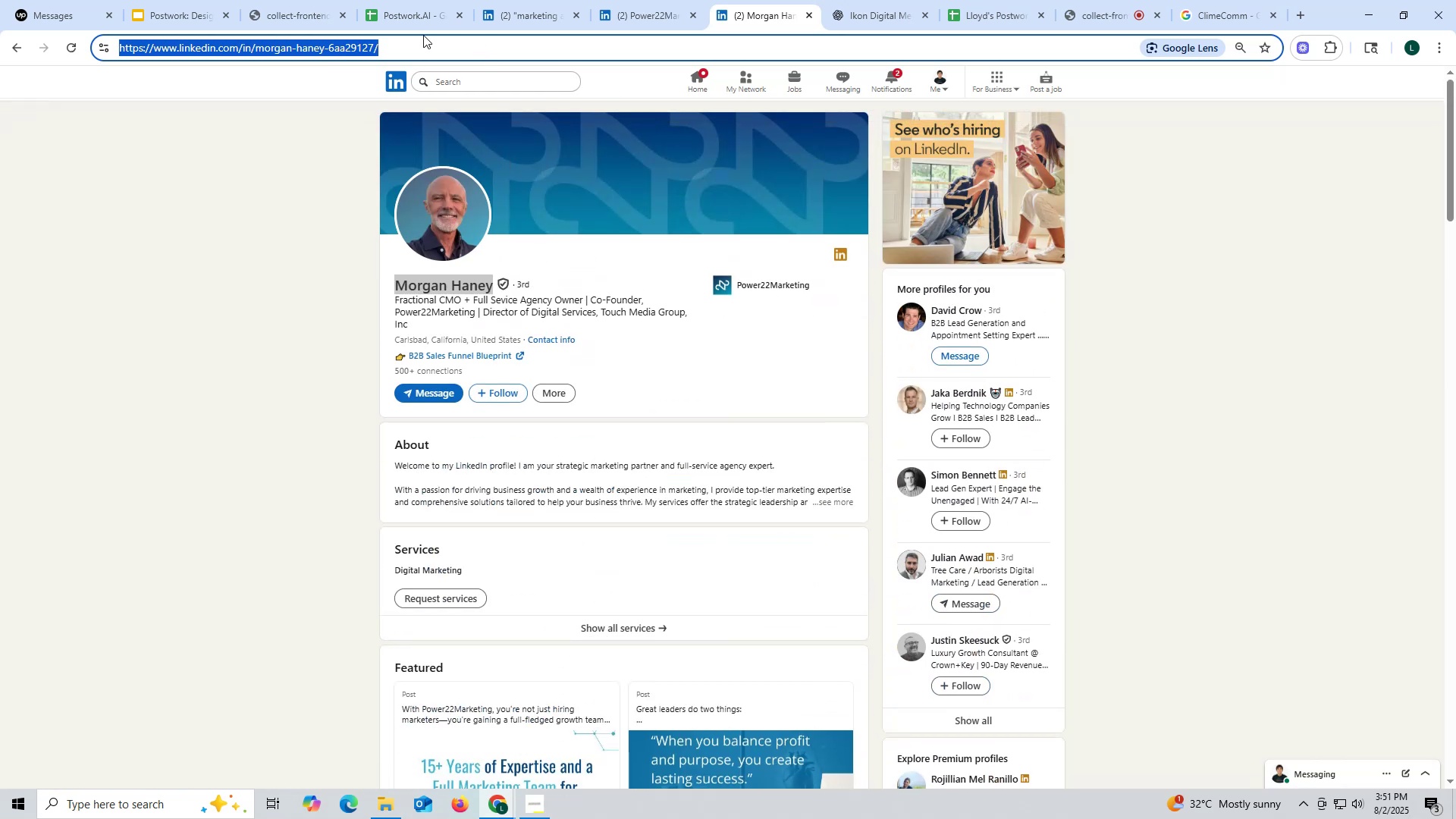 
left_click([416, 27])
 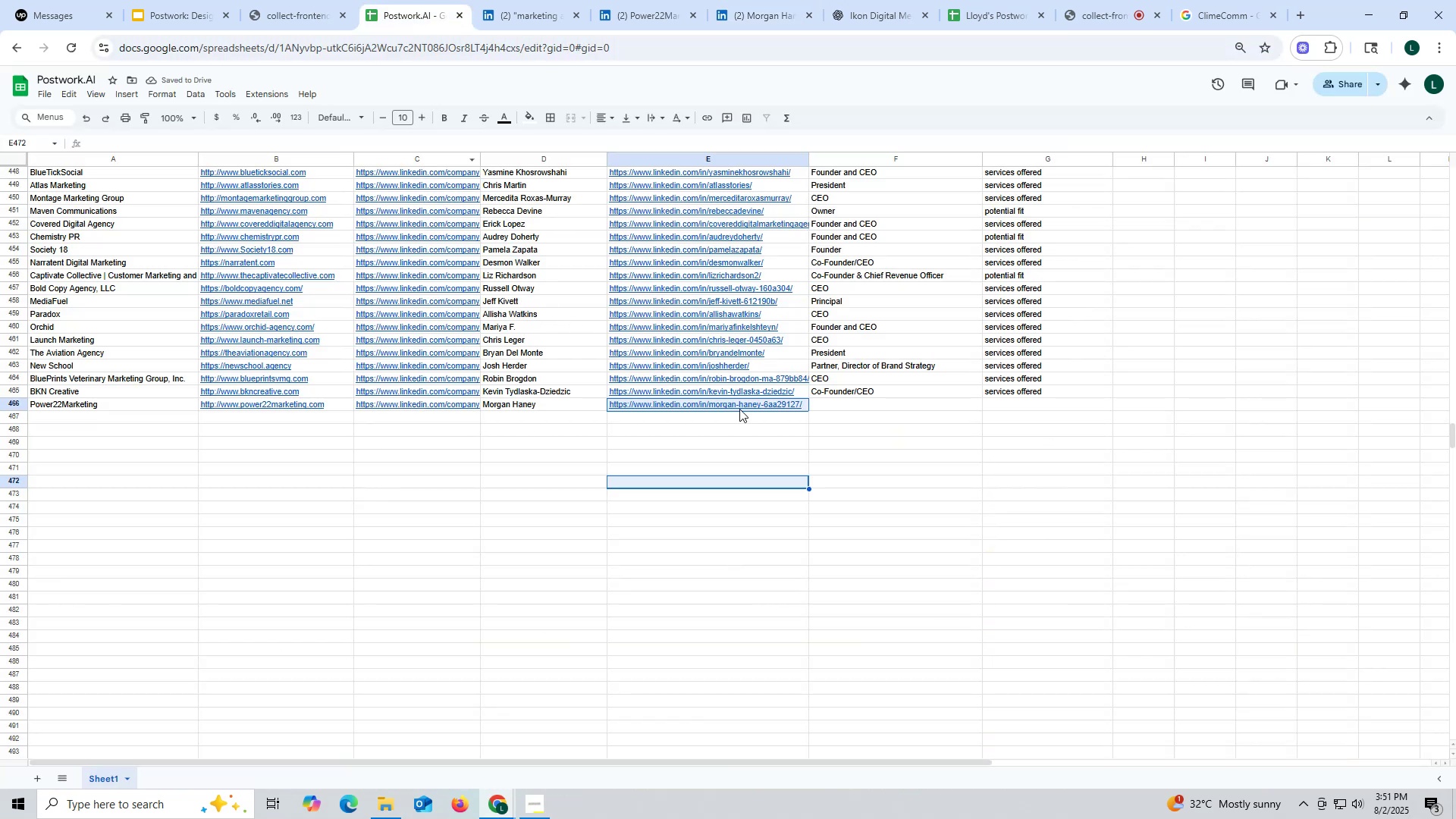 
left_click([844, 431])
 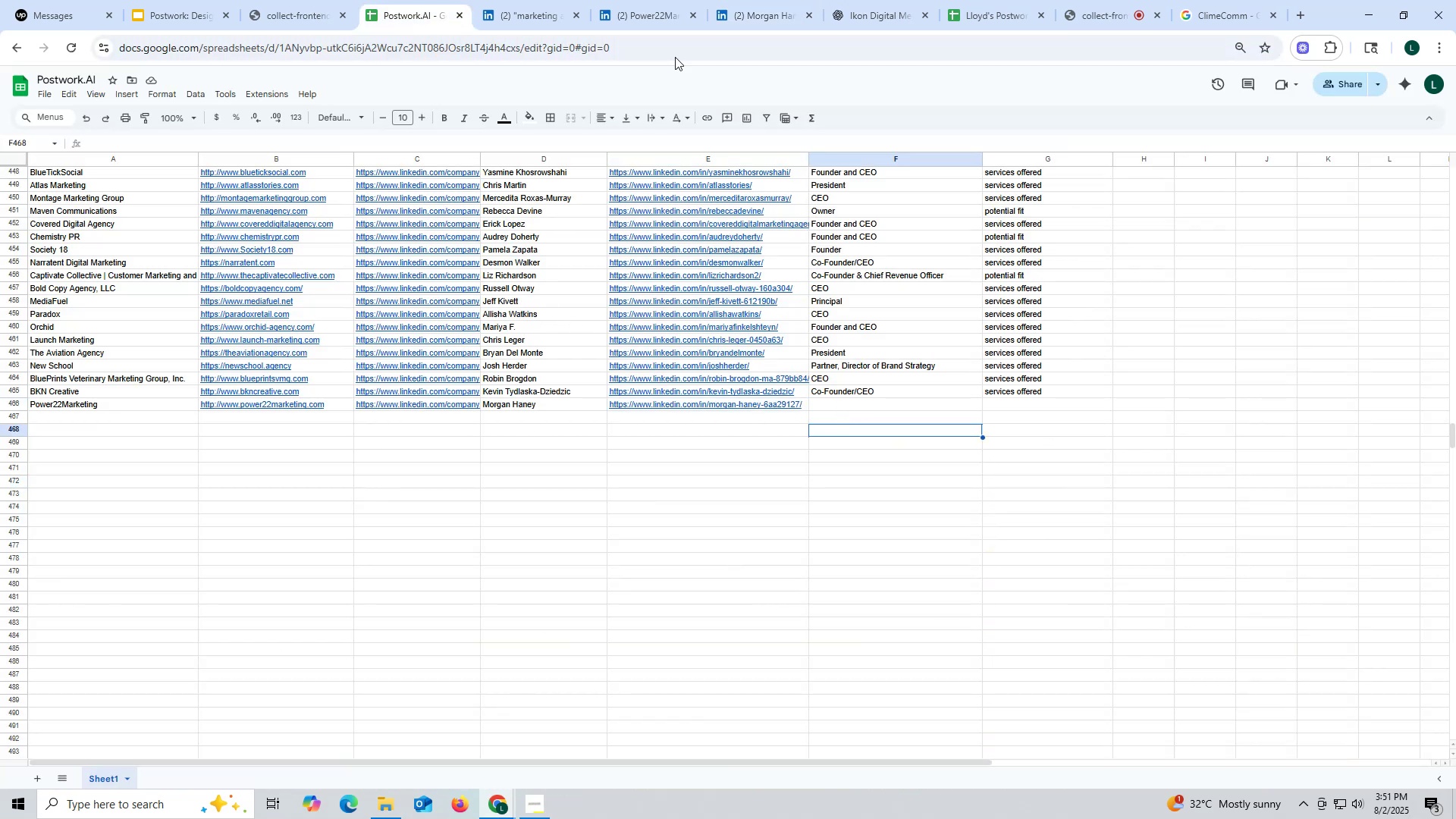 
left_click([751, 15])
 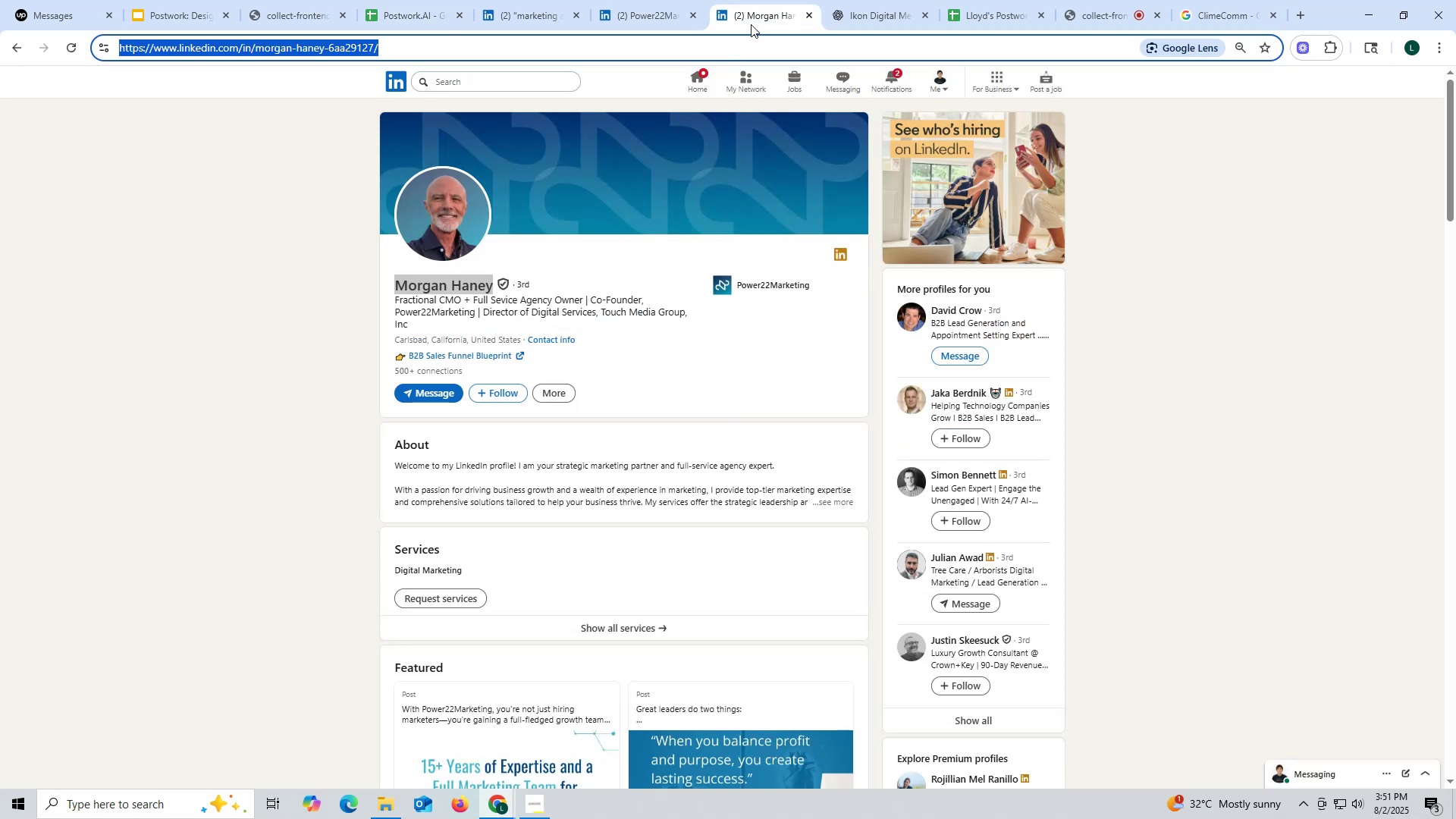 
scroll: coordinate [576, 337], scroll_direction: down, amount: 14.0
 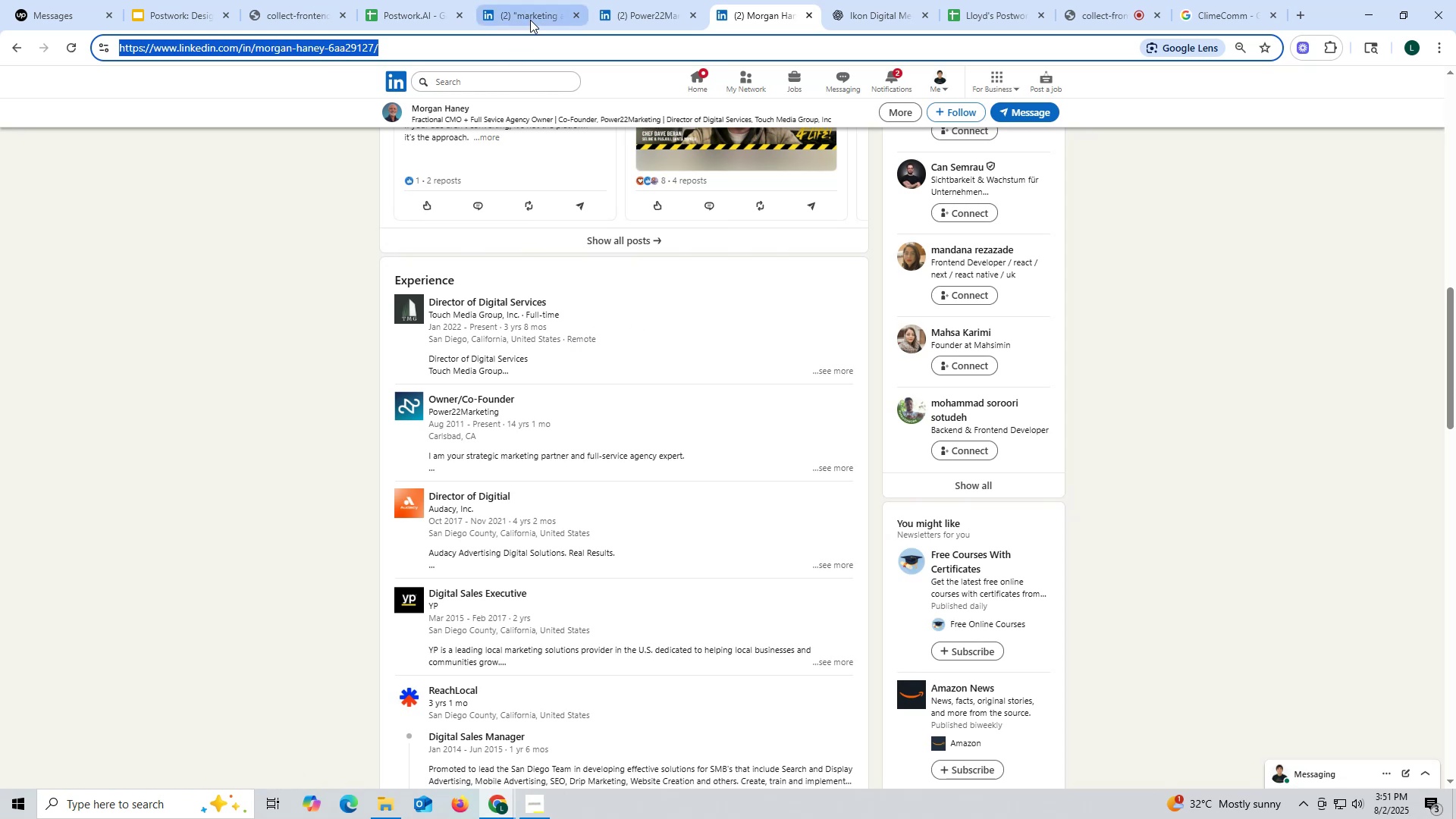 
left_click([426, 20])
 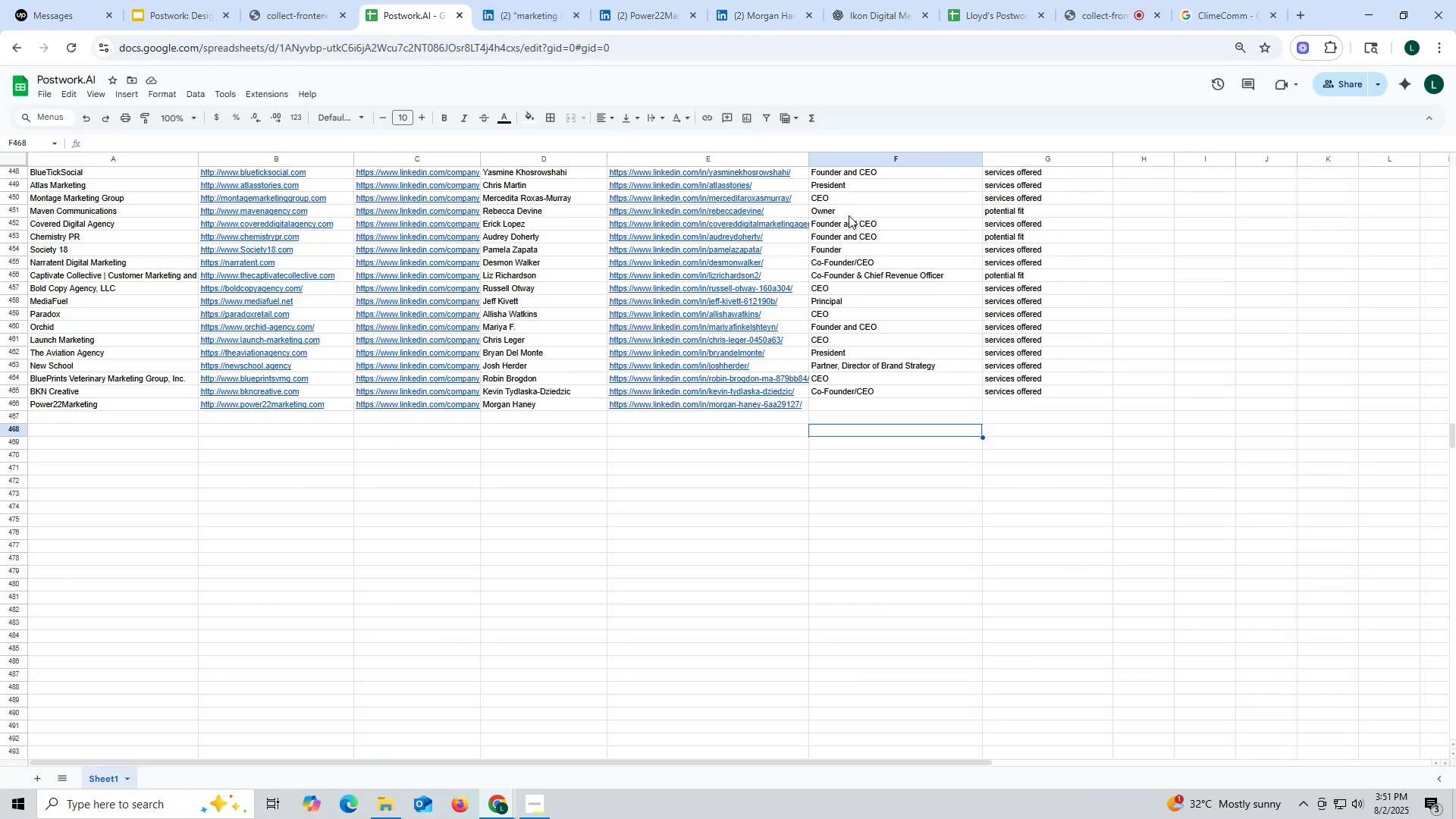 
scroll: coordinate [886, 287], scroll_direction: up, amount: 10.0
 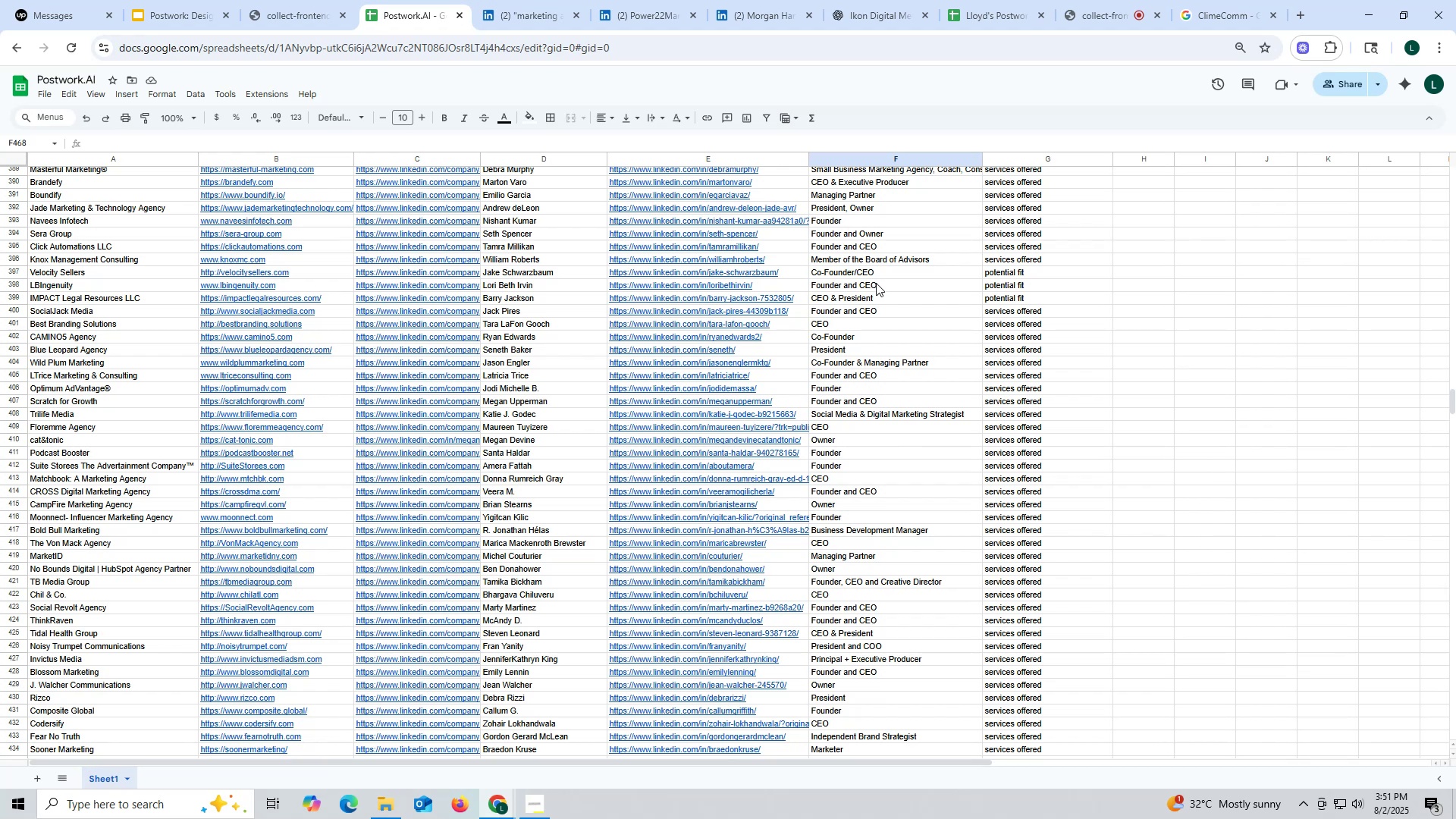 
scroll: coordinate [861, 263], scroll_direction: up, amount: 2.0
 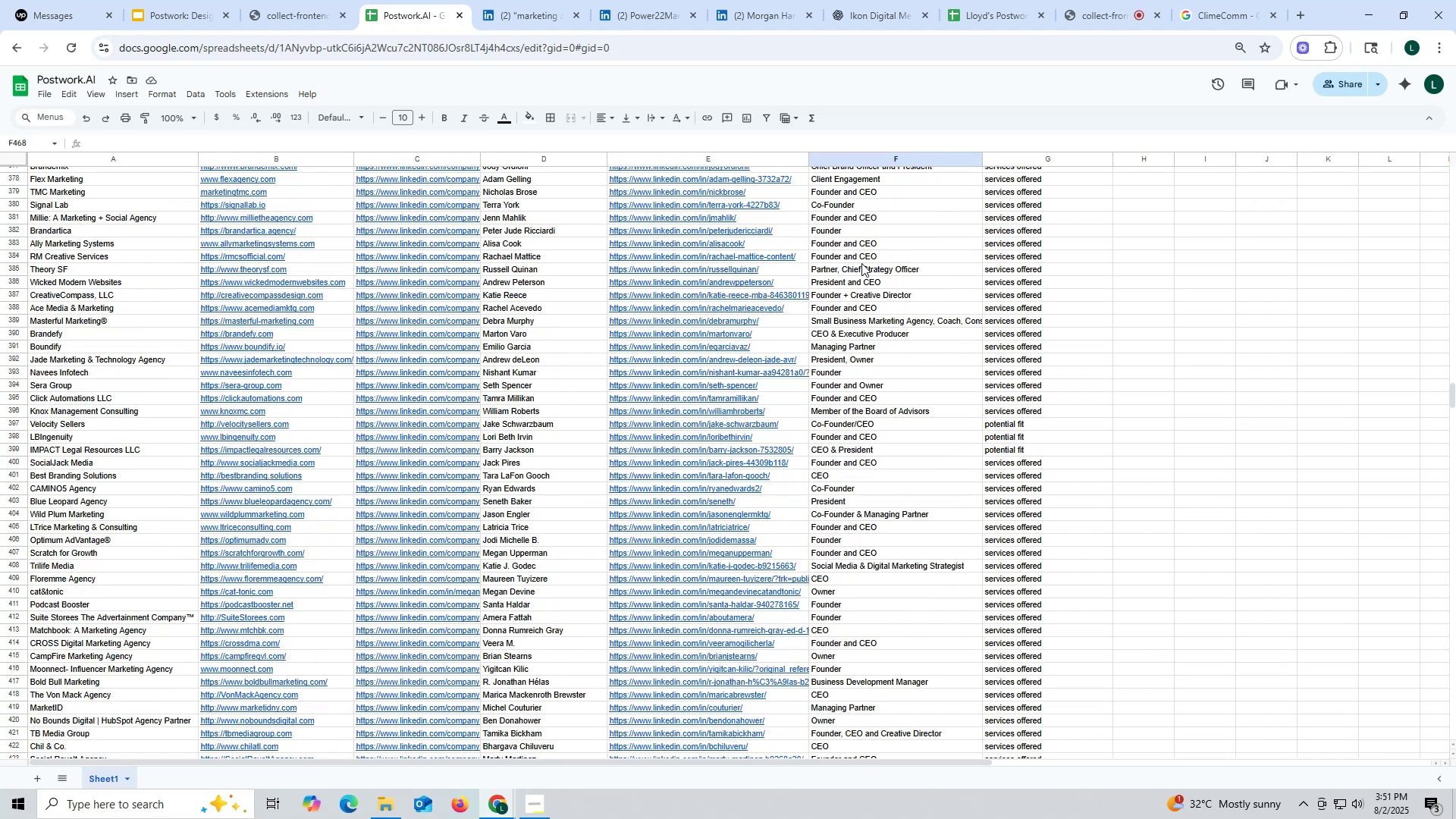 
scroll: coordinate [858, 275], scroll_direction: down, amount: 10.0
 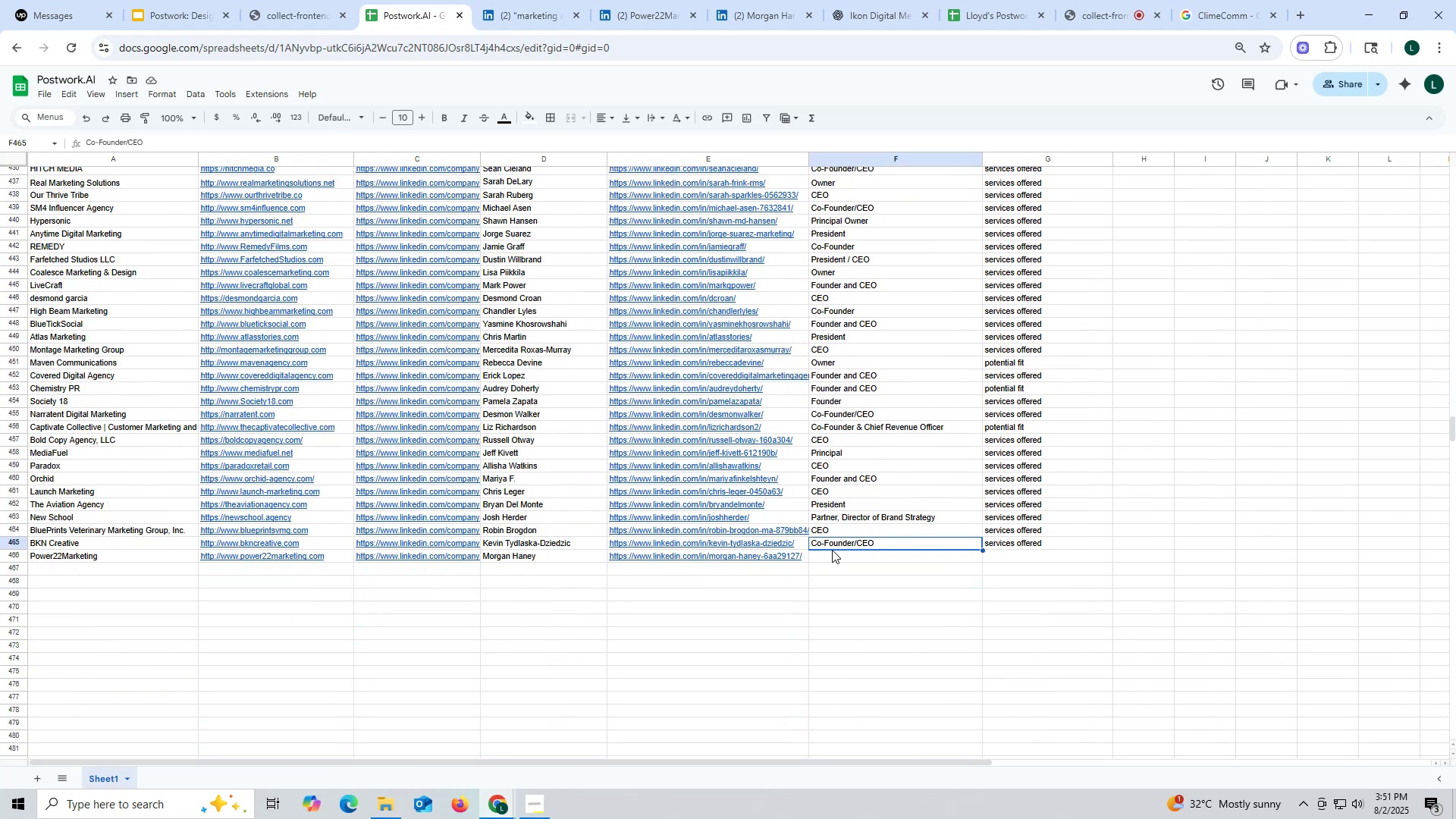 
double_click([832, 559])
 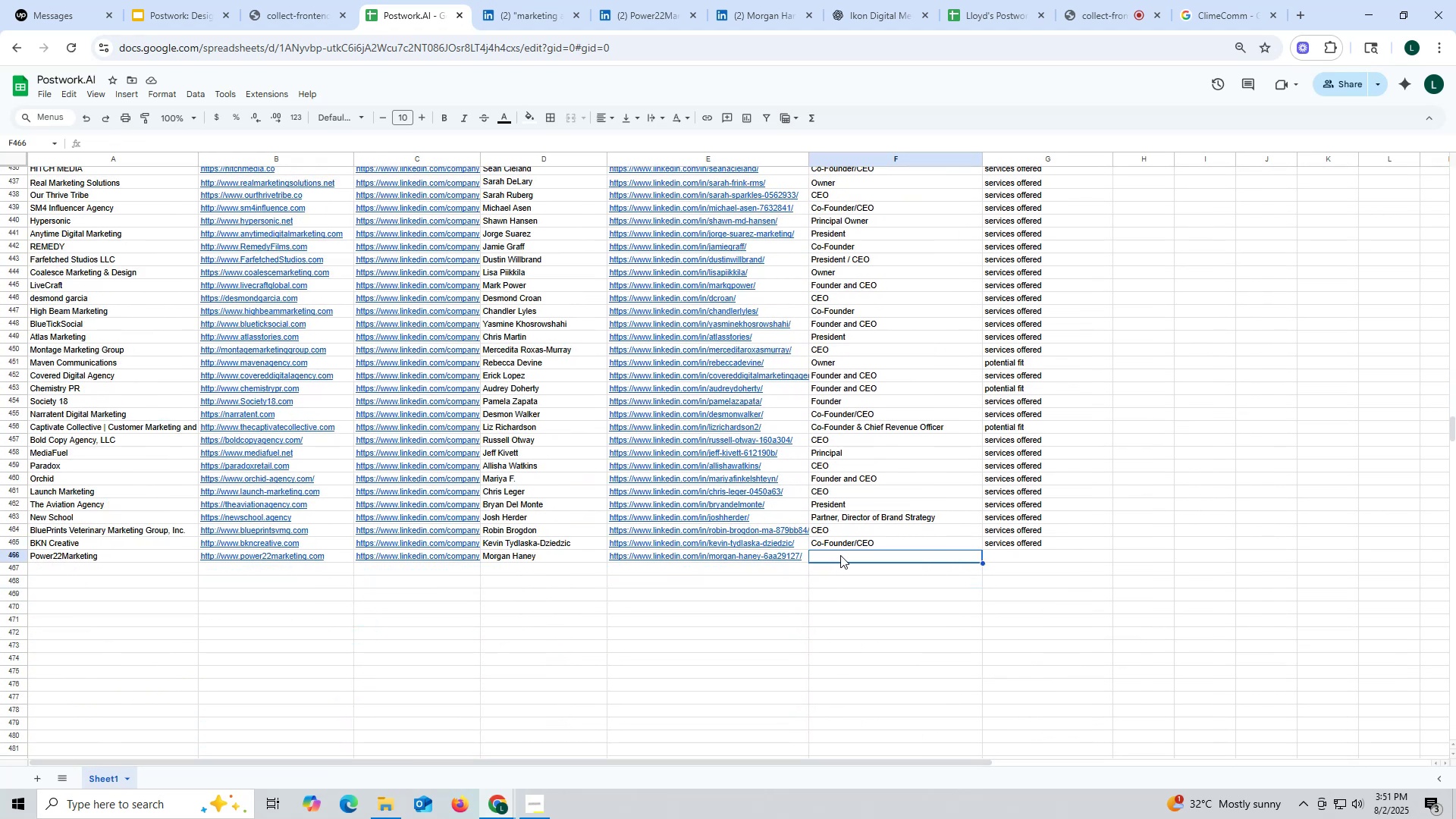 
type(Owner and )
 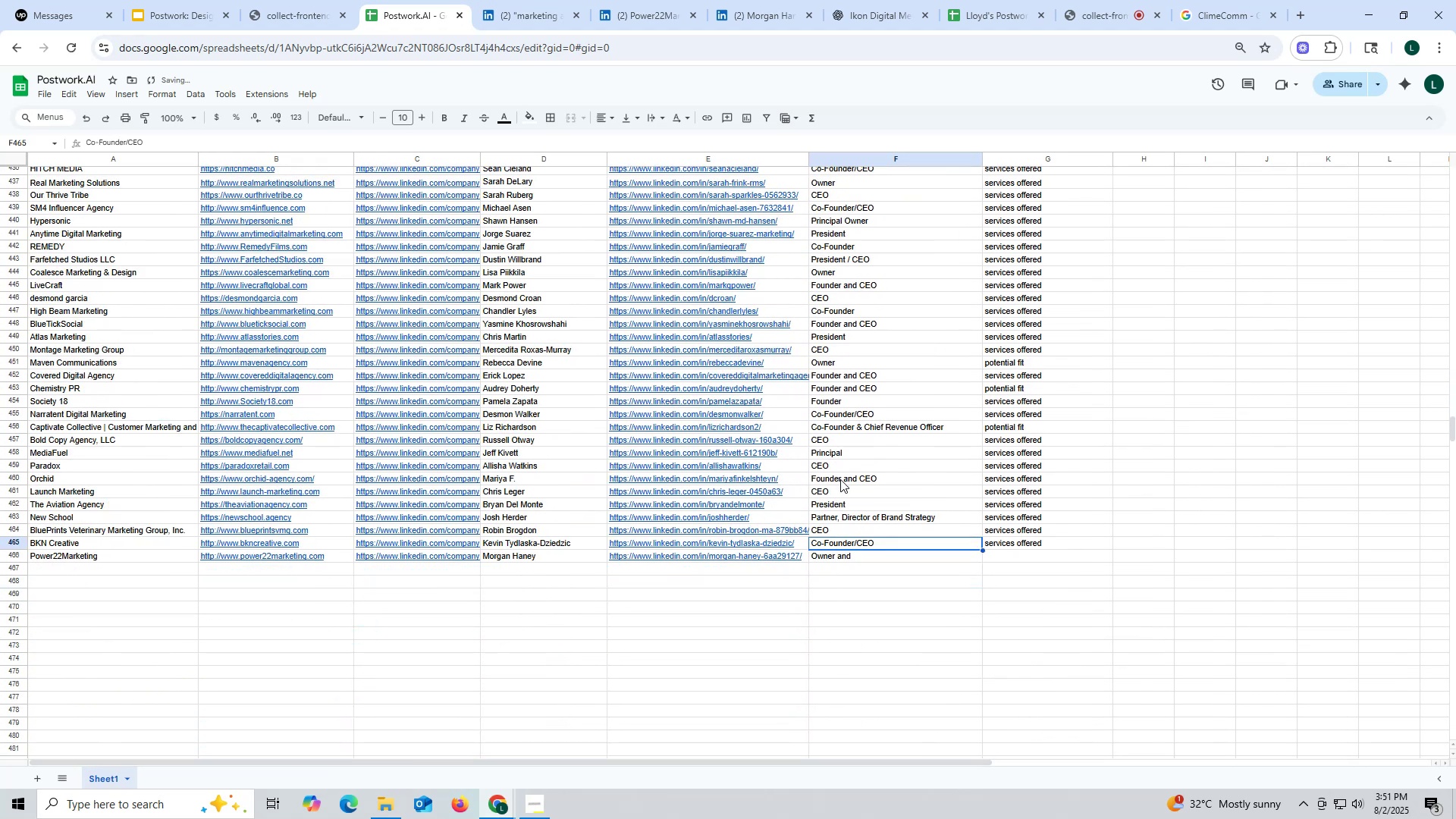 
double_click([838, 422])
 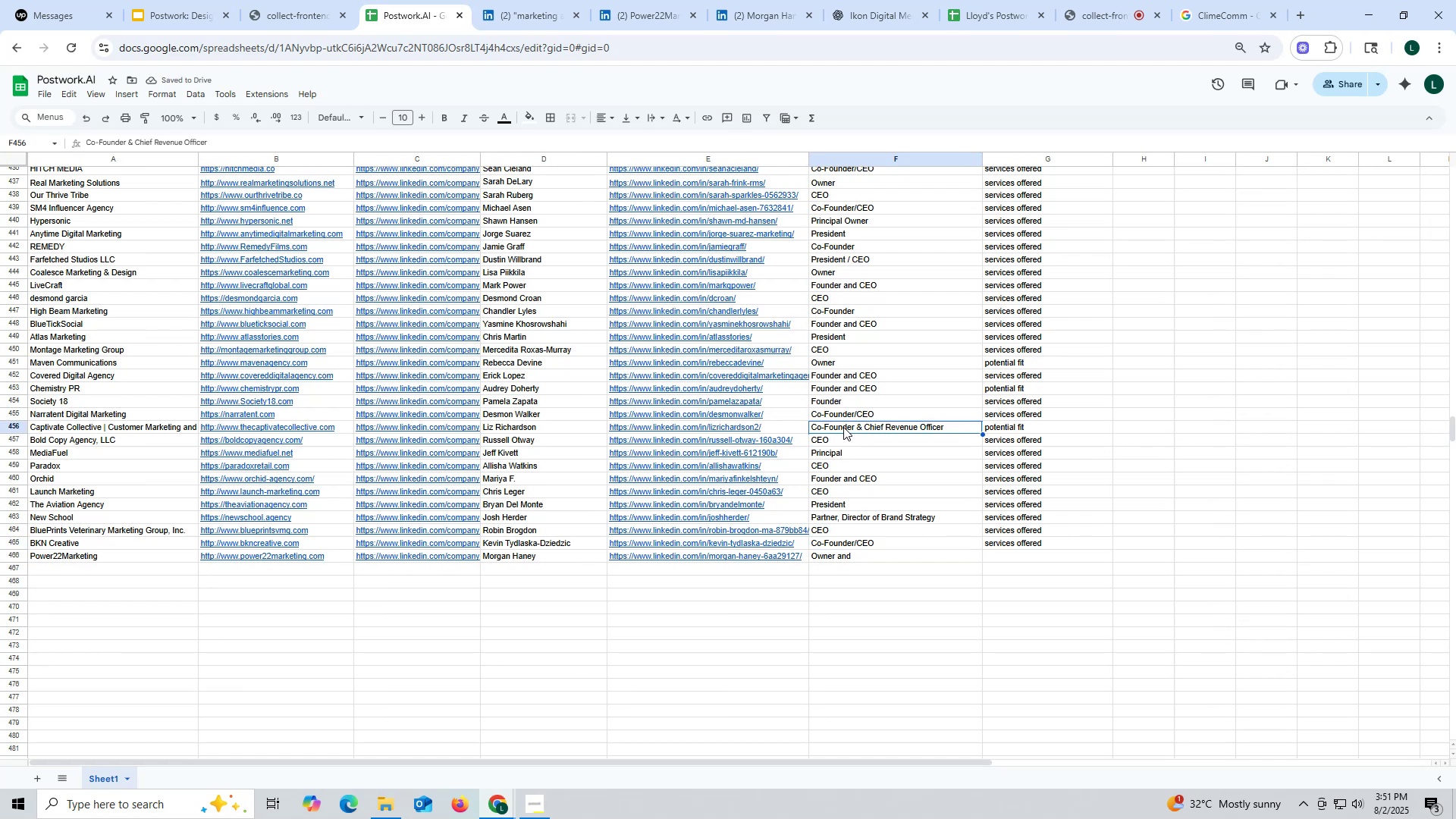 
double_click([843, 427])
 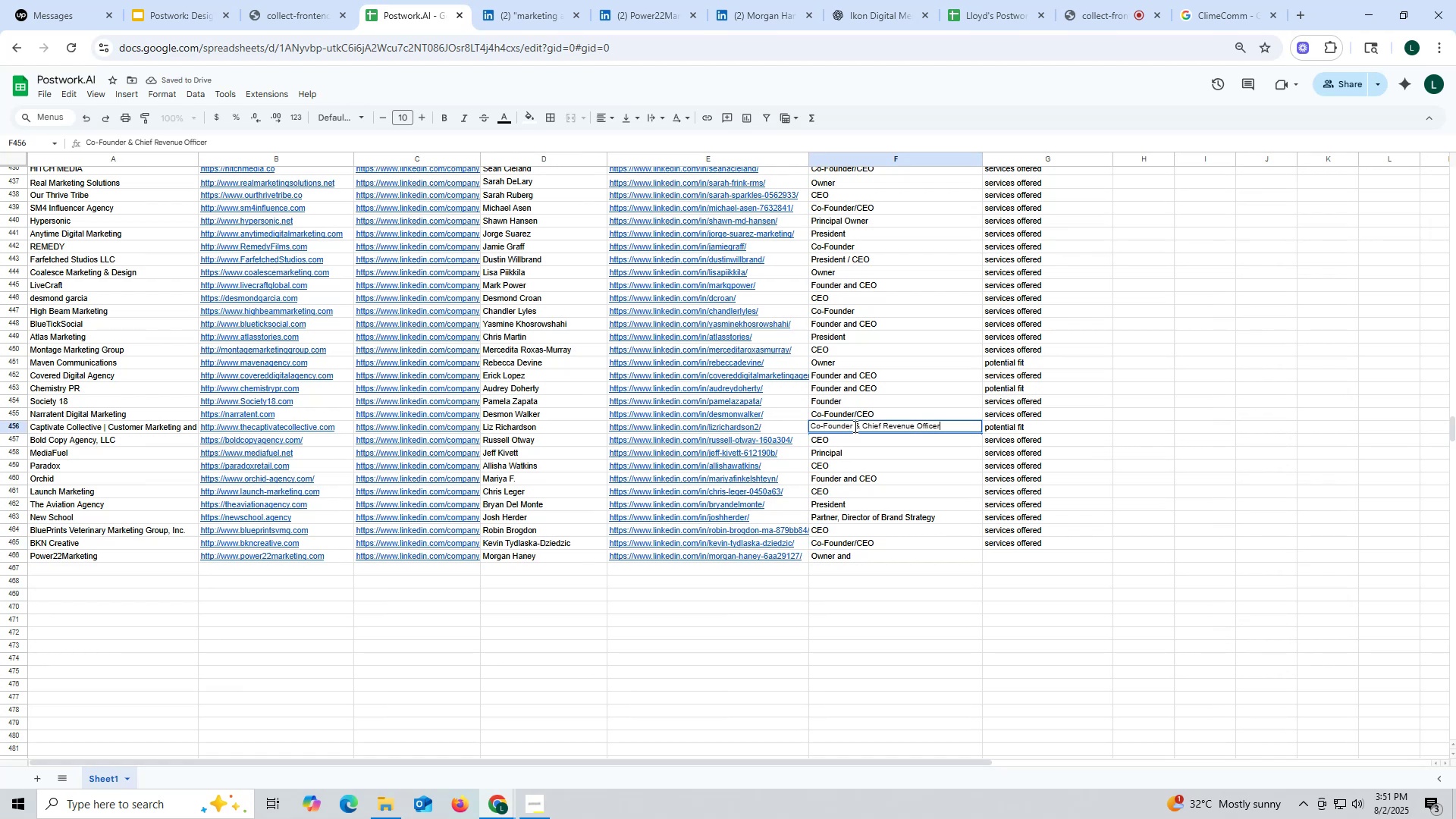 
left_click_drag(start_coordinate=[855, 425], to_coordinate=[752, 423])
 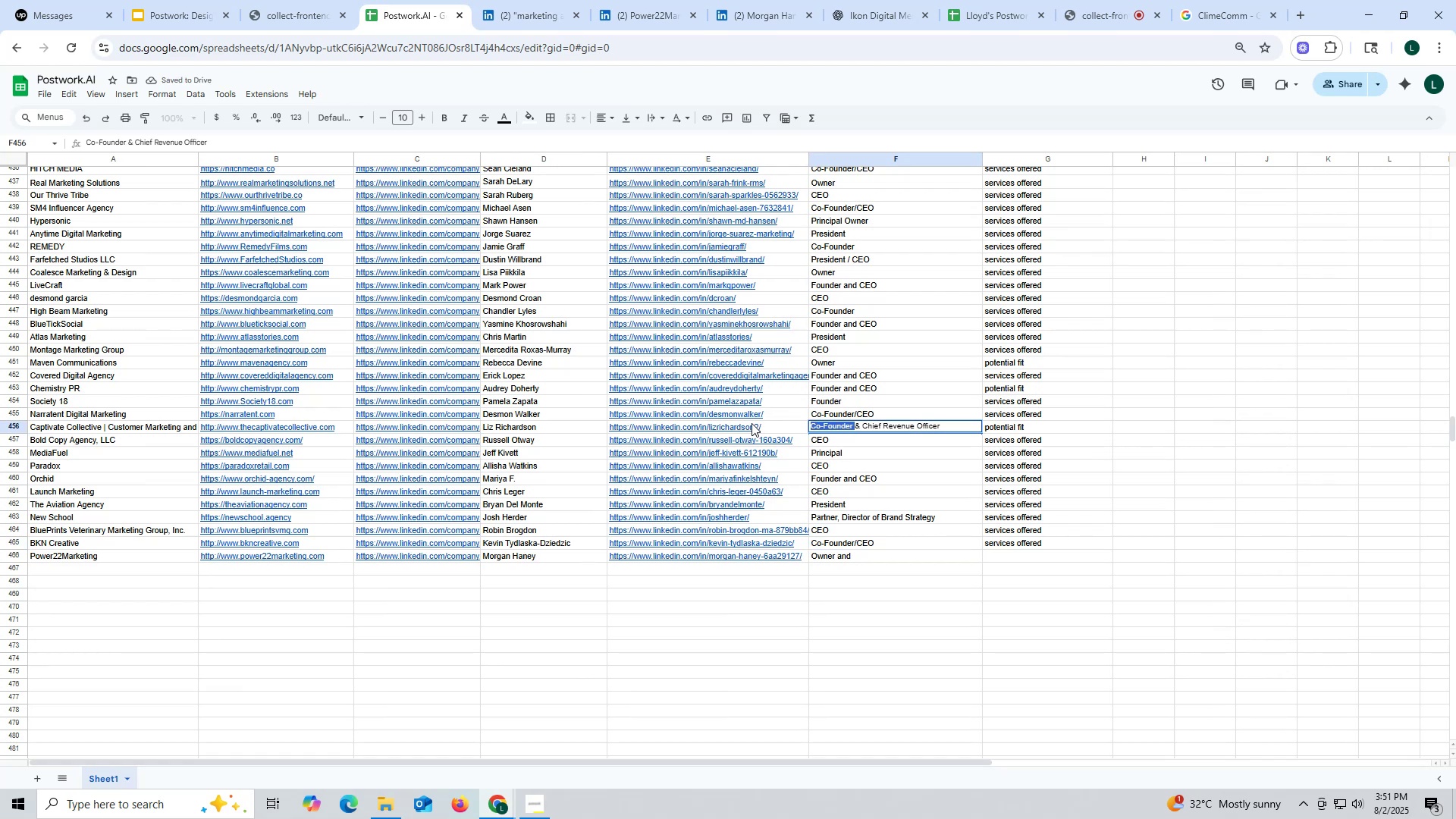 
key(Control+ControlLeft)
 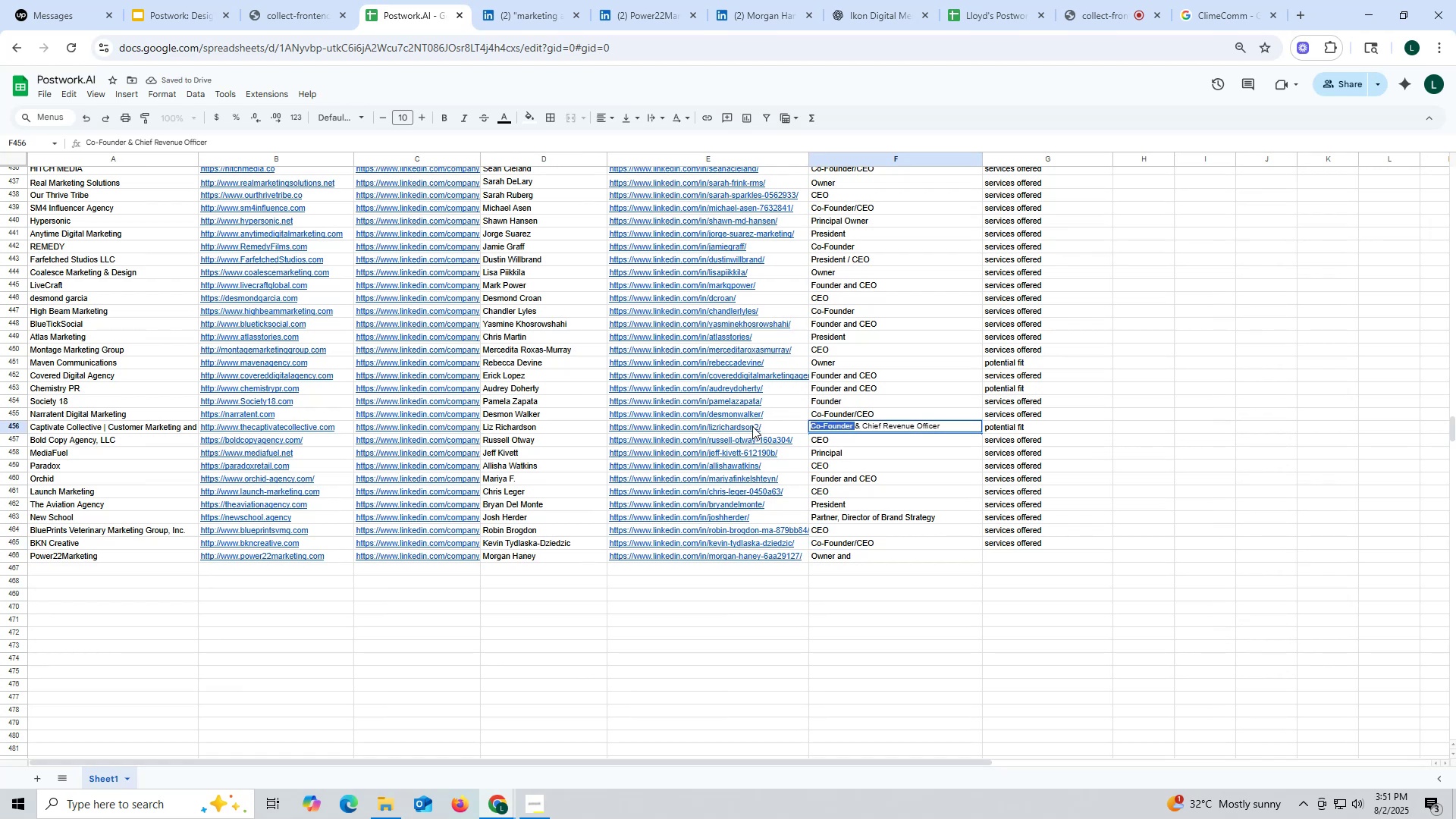 
key(Control+C)
 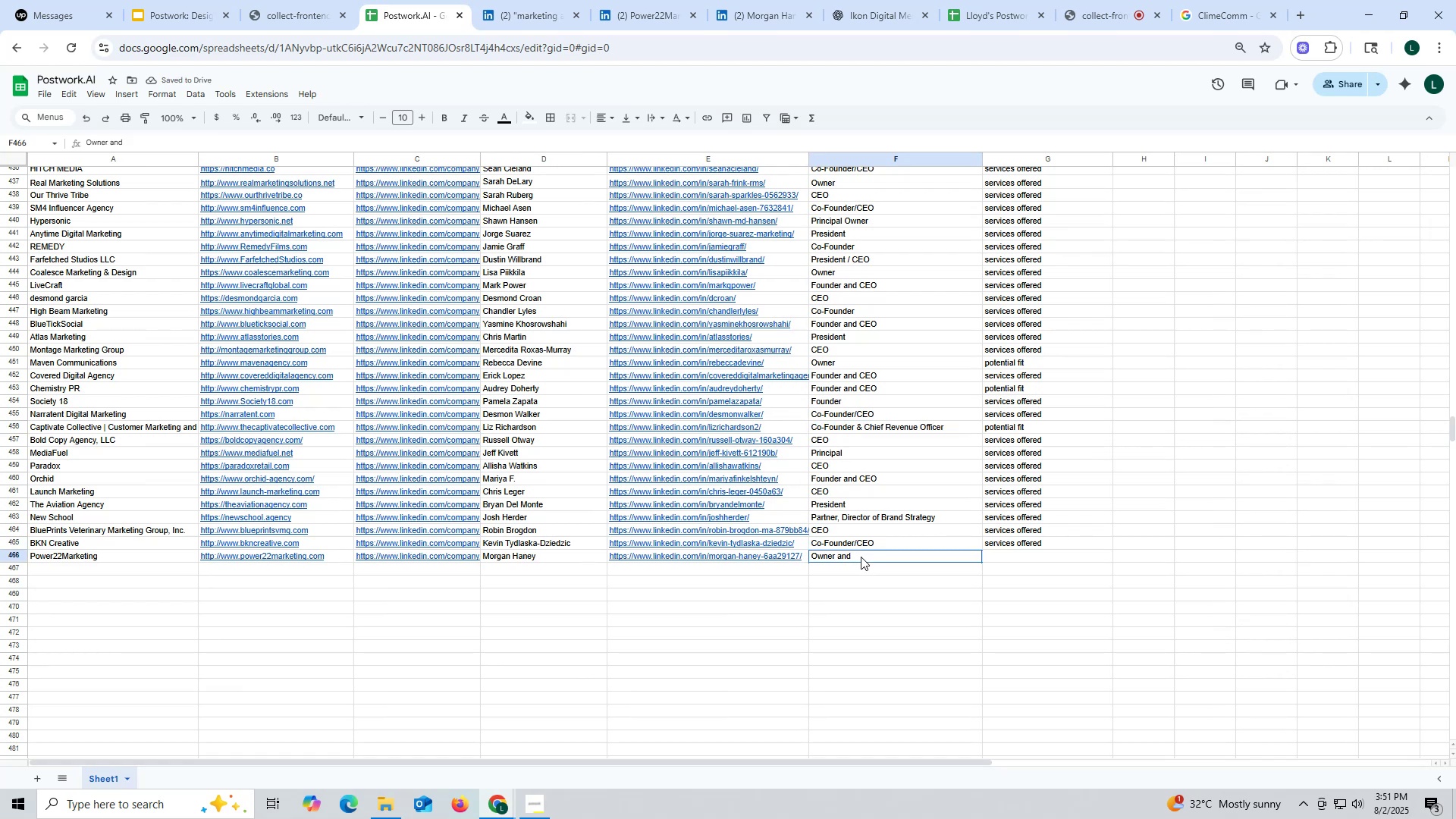 
double_click([861, 557])
 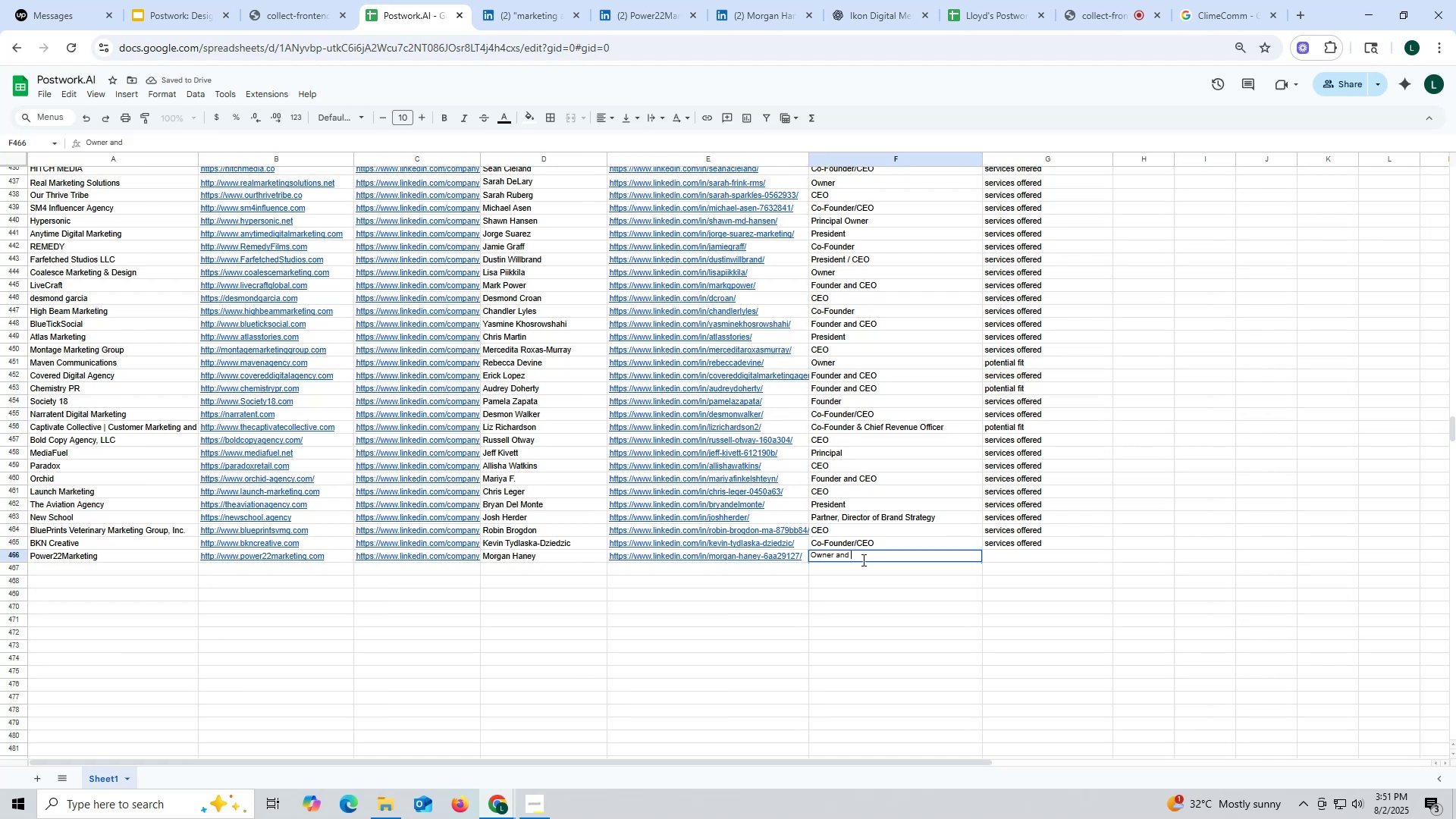 
key(Control+ControlLeft)
 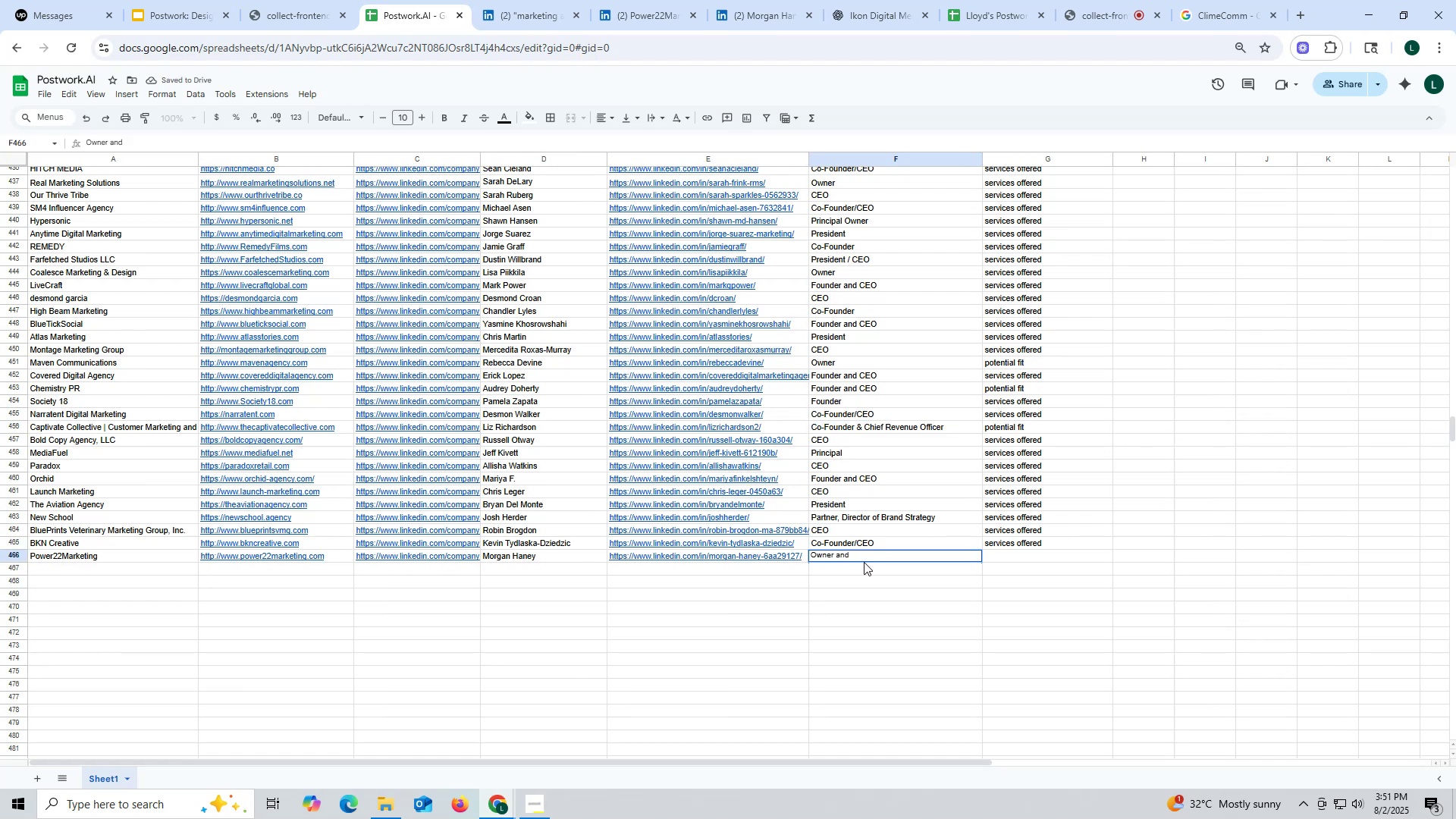 
key(Control+V)
 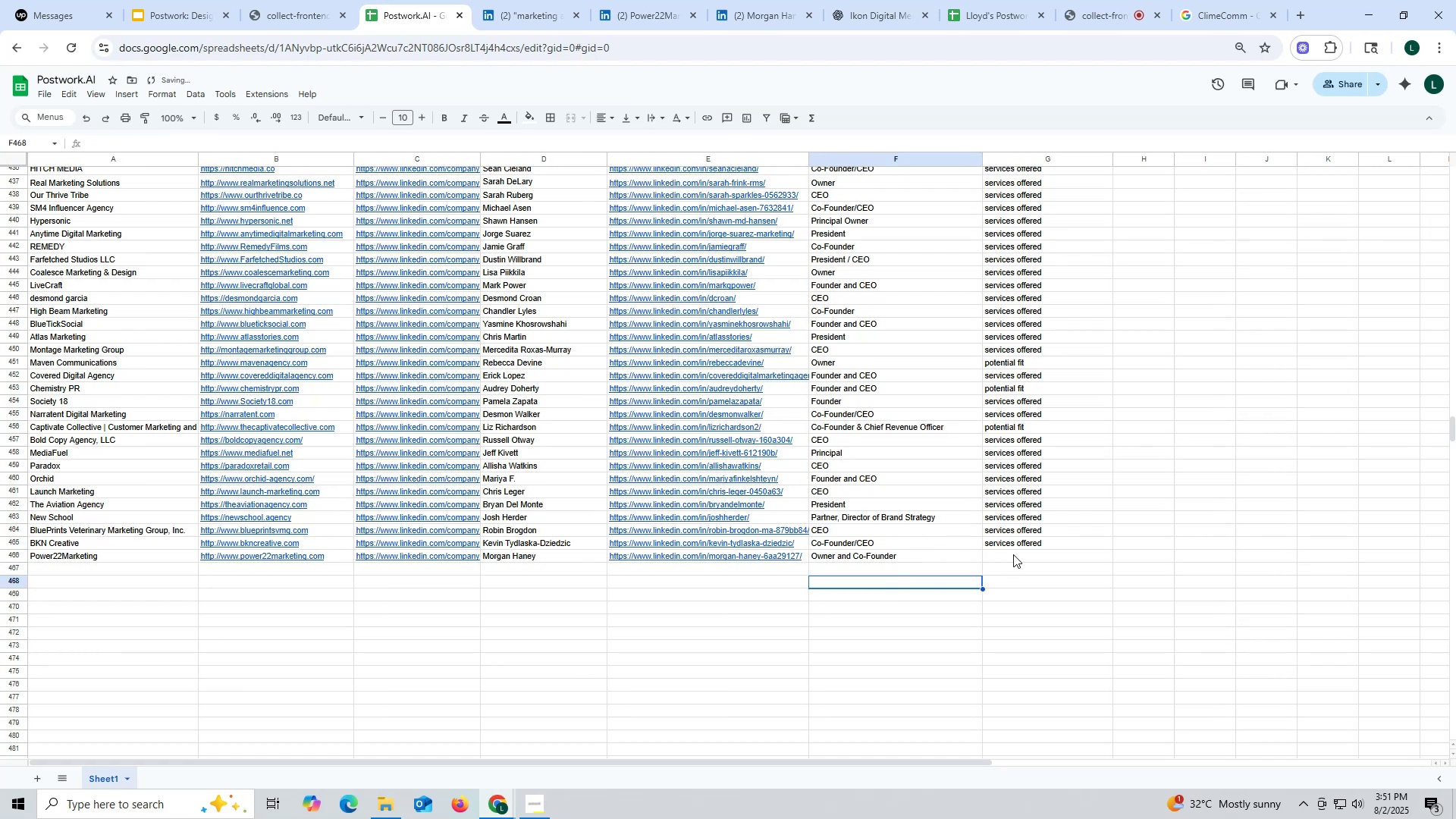 
left_click([1014, 544])
 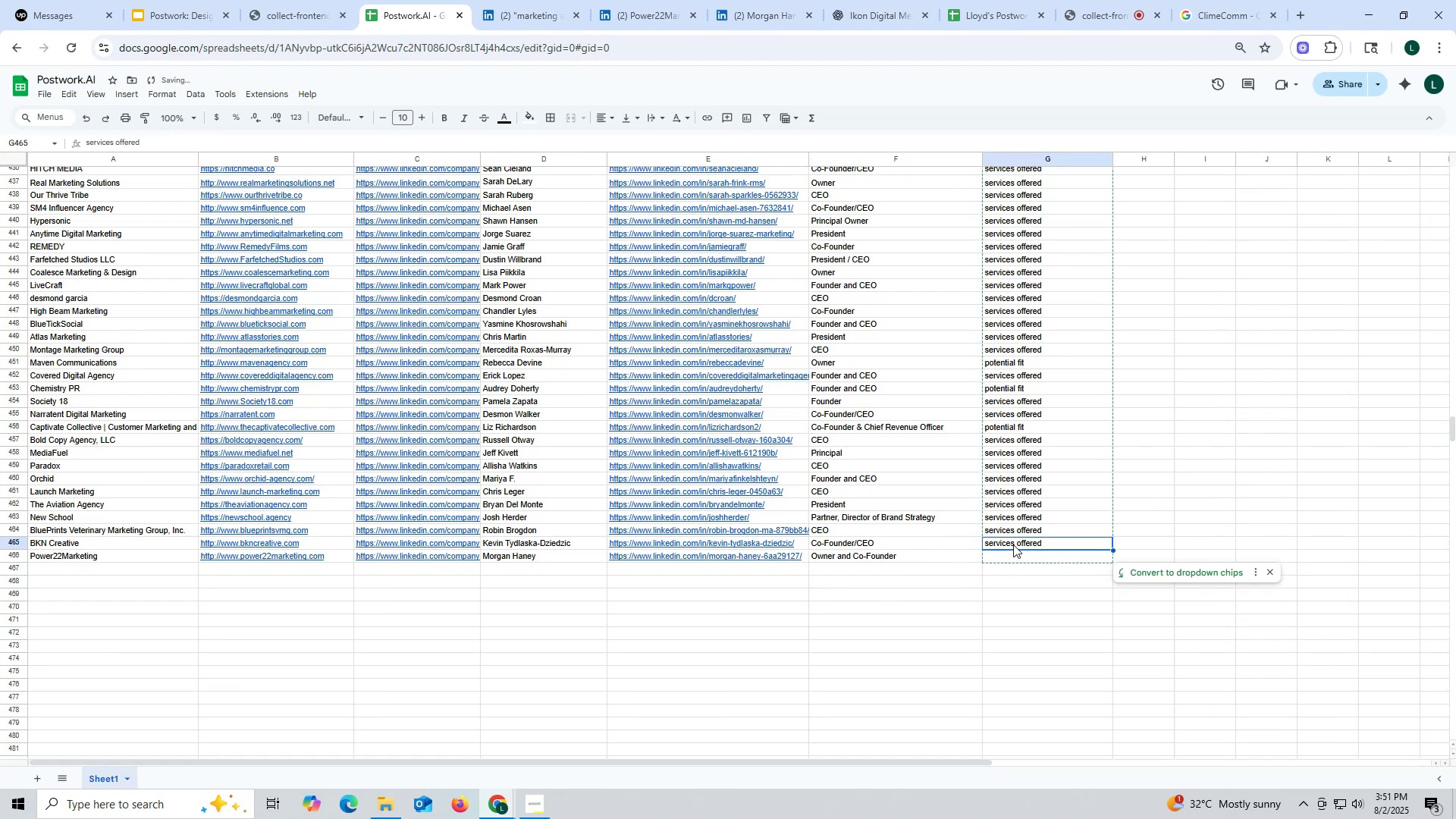 
key(Control+ControlLeft)
 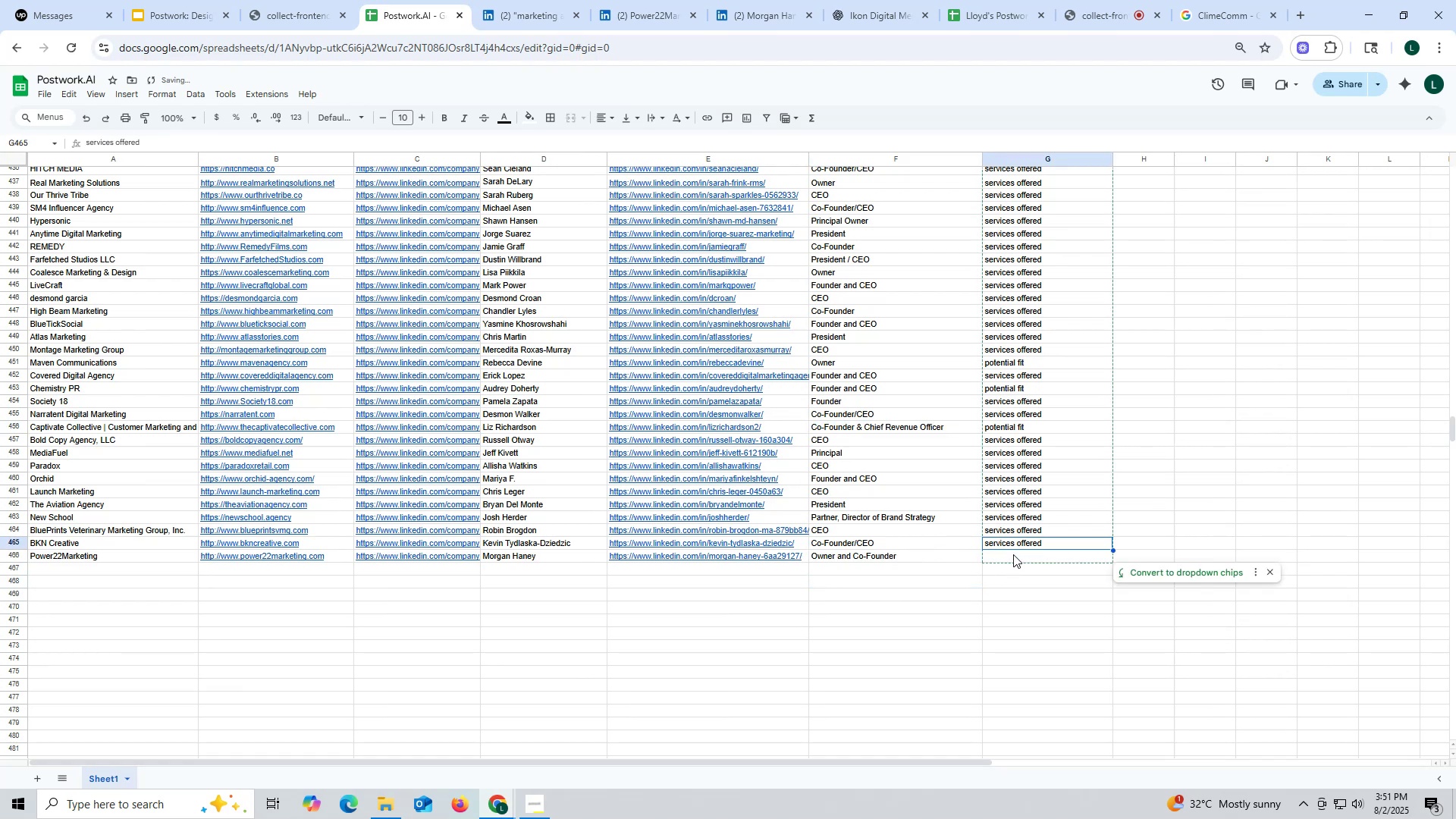 
key(Control+C)
 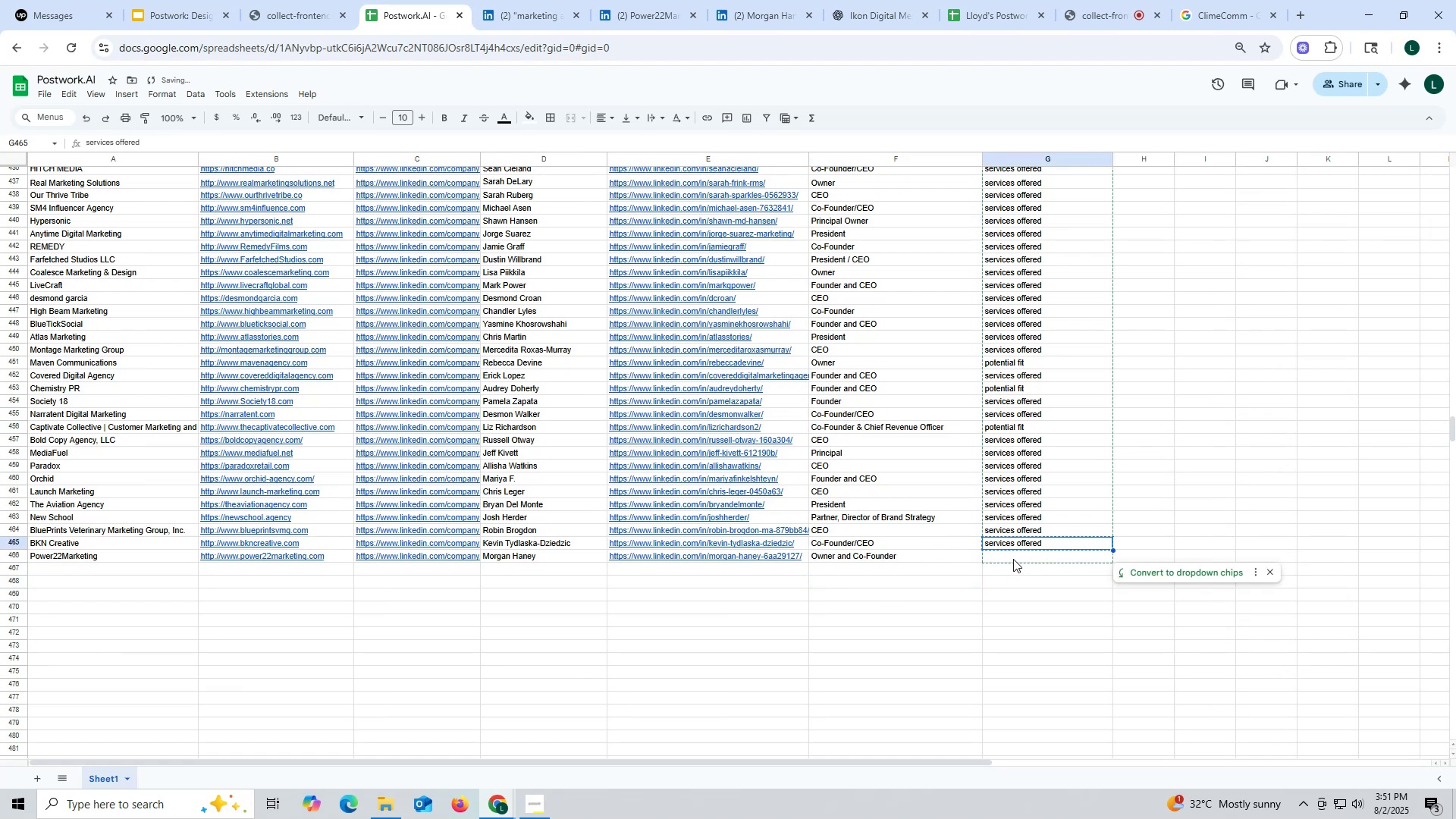 
double_click([1013, 559])
 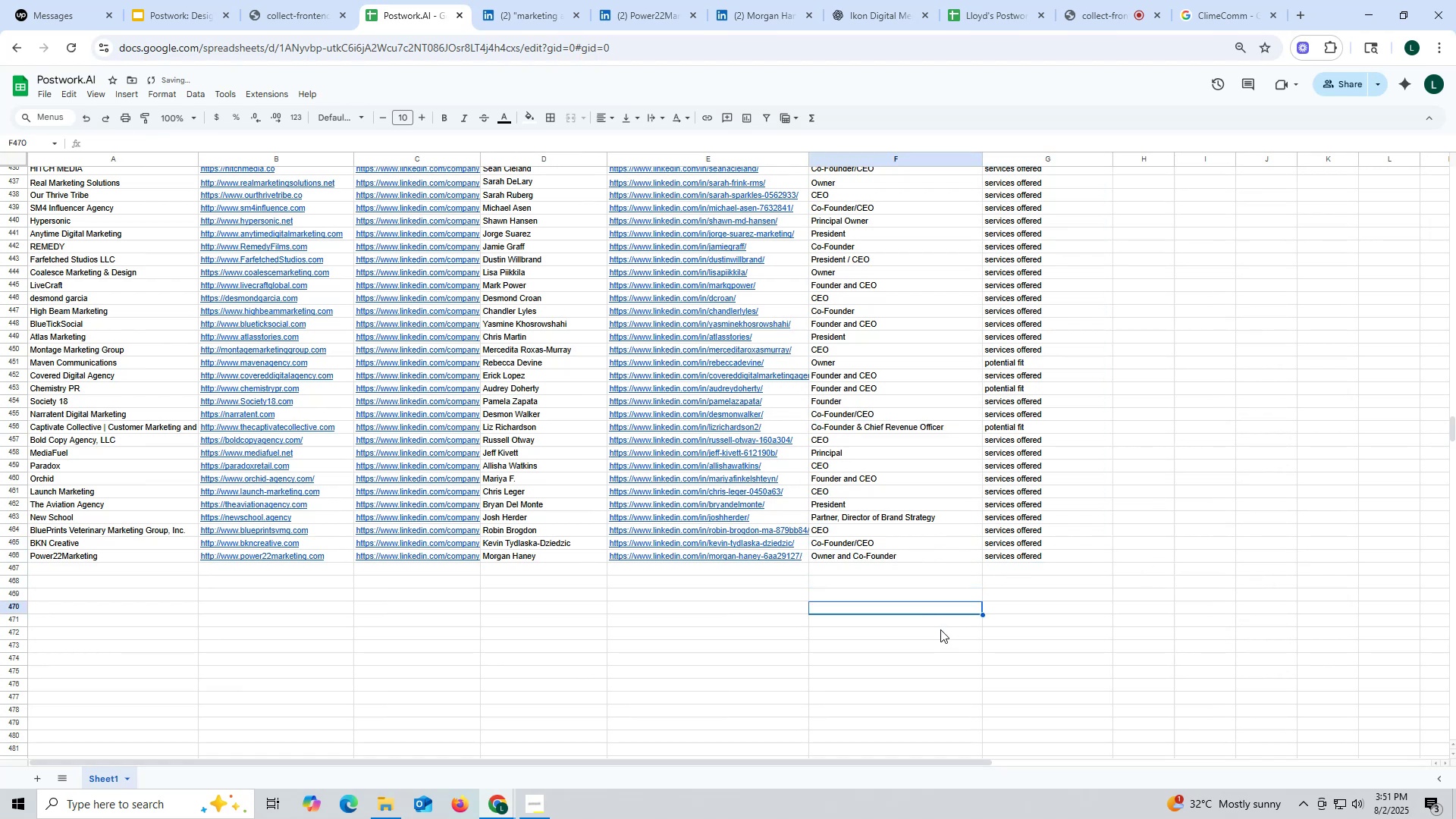 
key(Control+ControlLeft)
 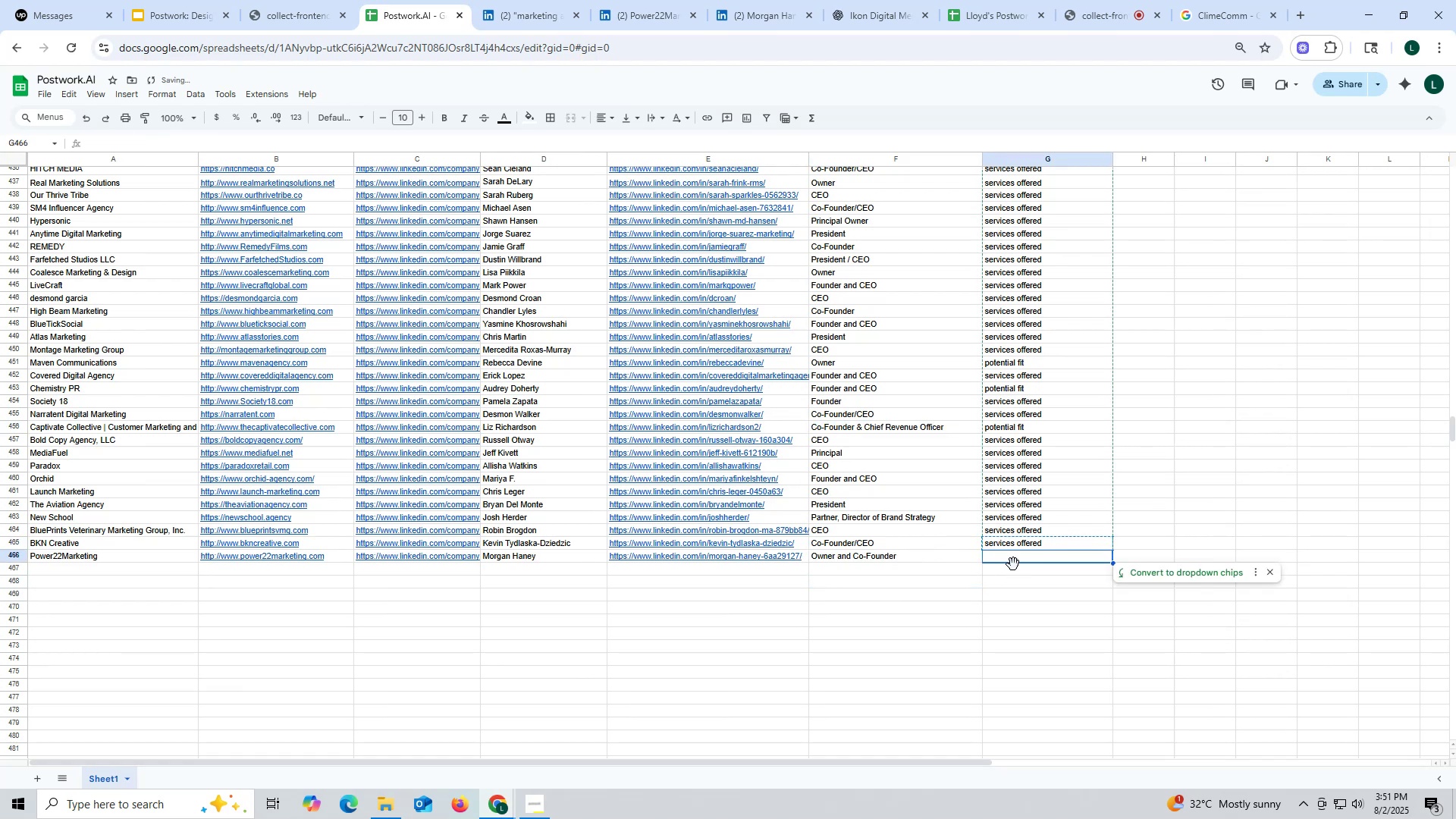 
key(Control+V)
 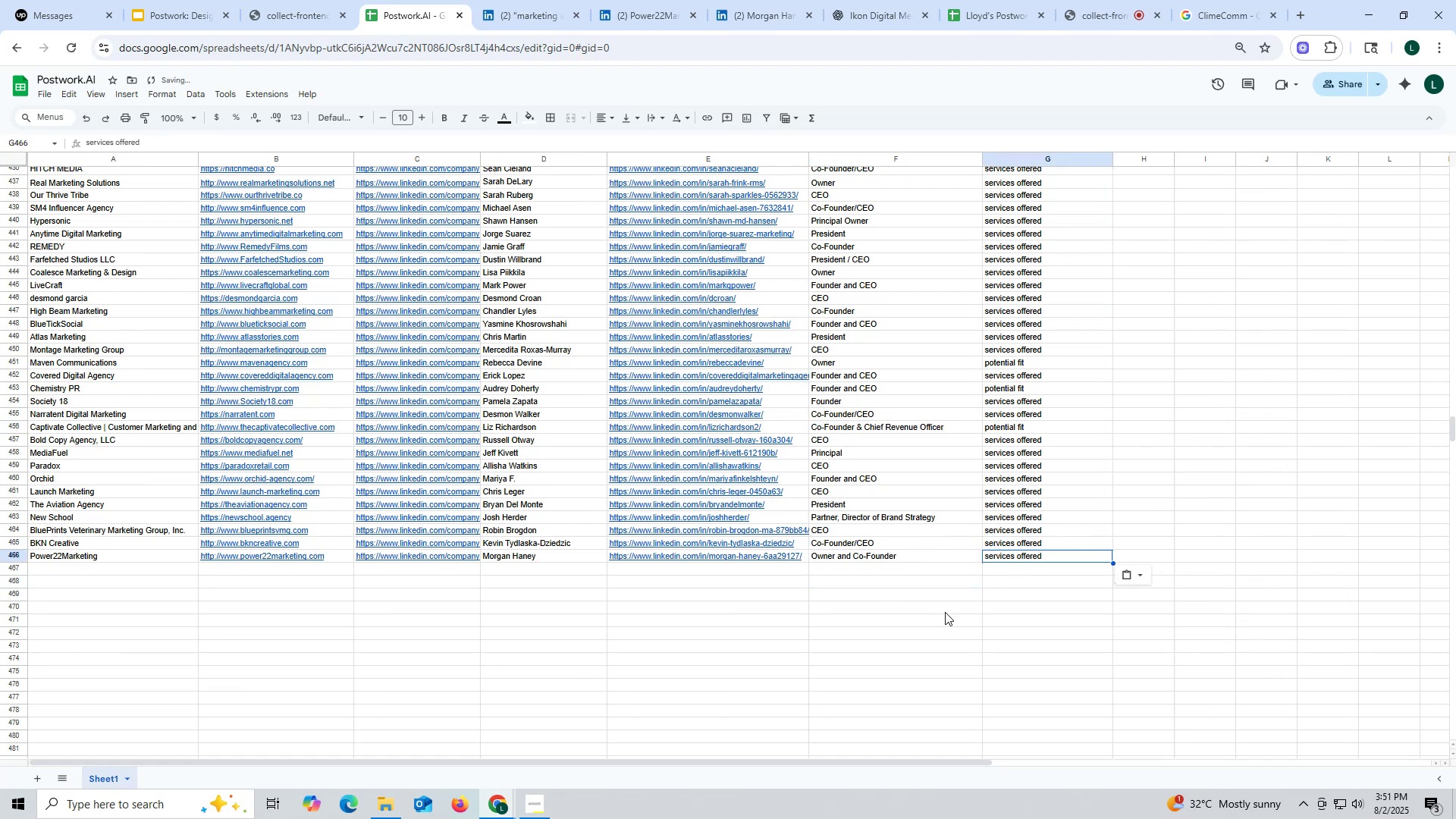 
triple_click([945, 612])
 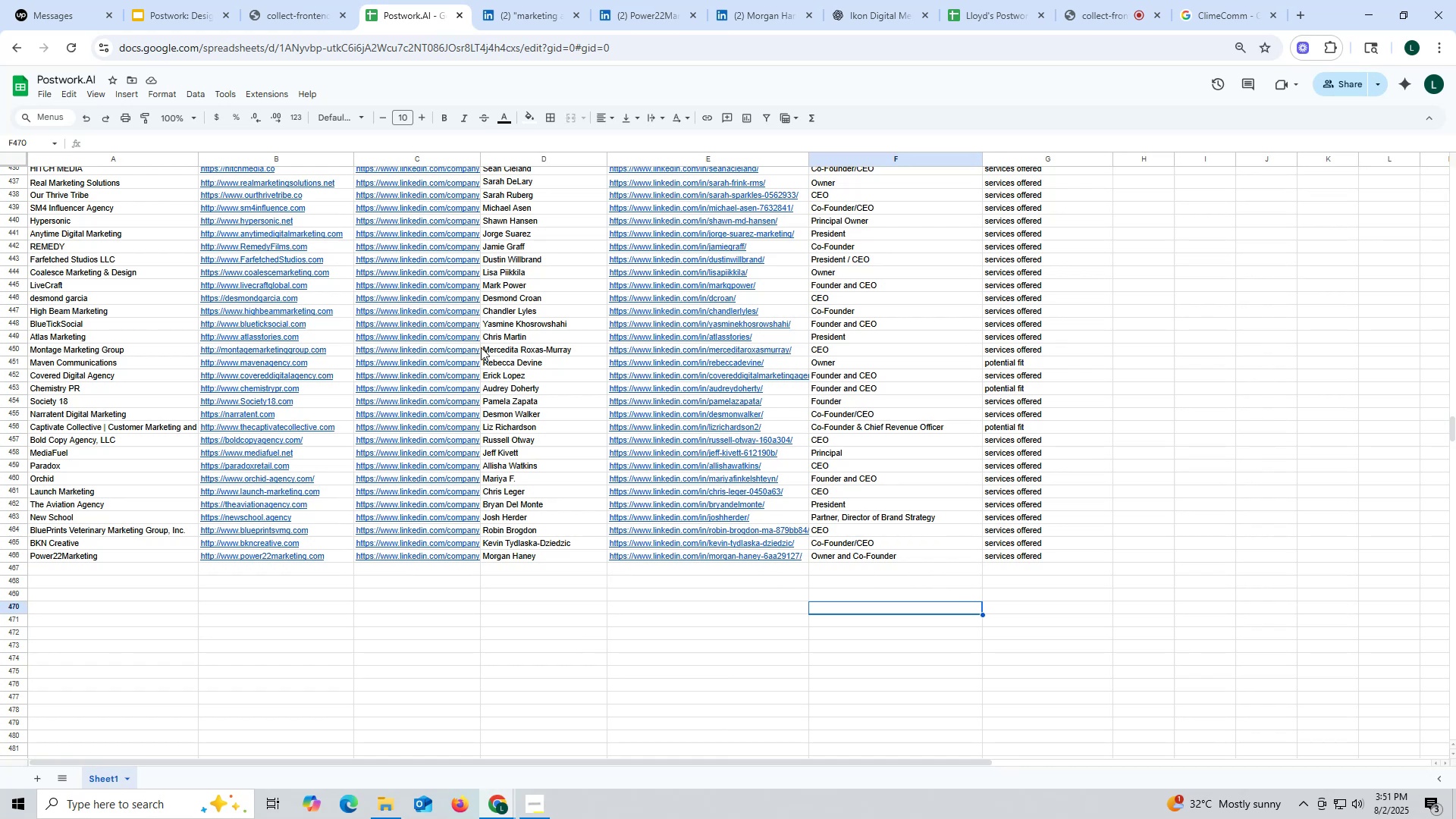 
wait(7.71)
 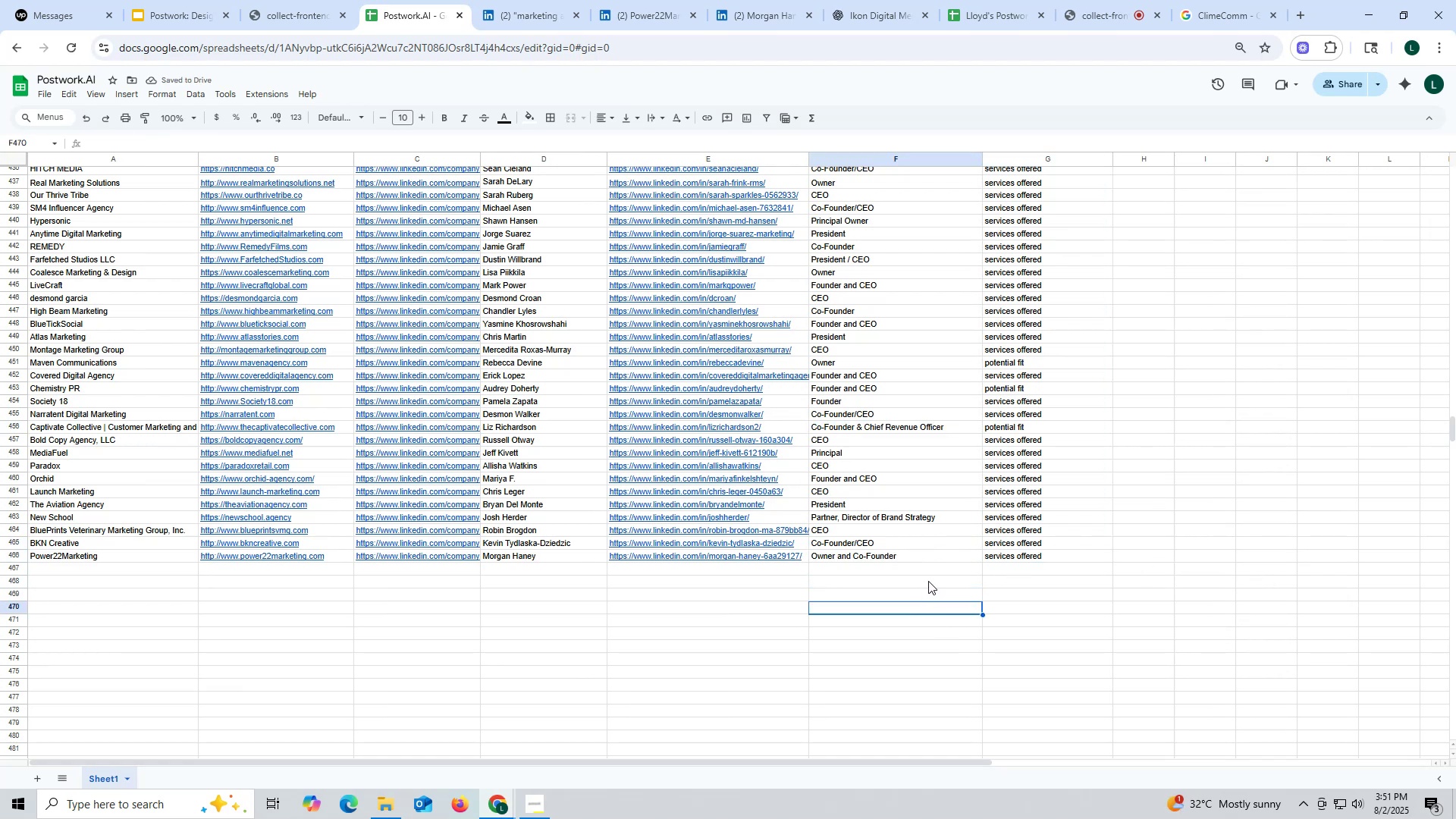 
scroll: coordinate [257, 434], scroll_direction: down, amount: 7.0
 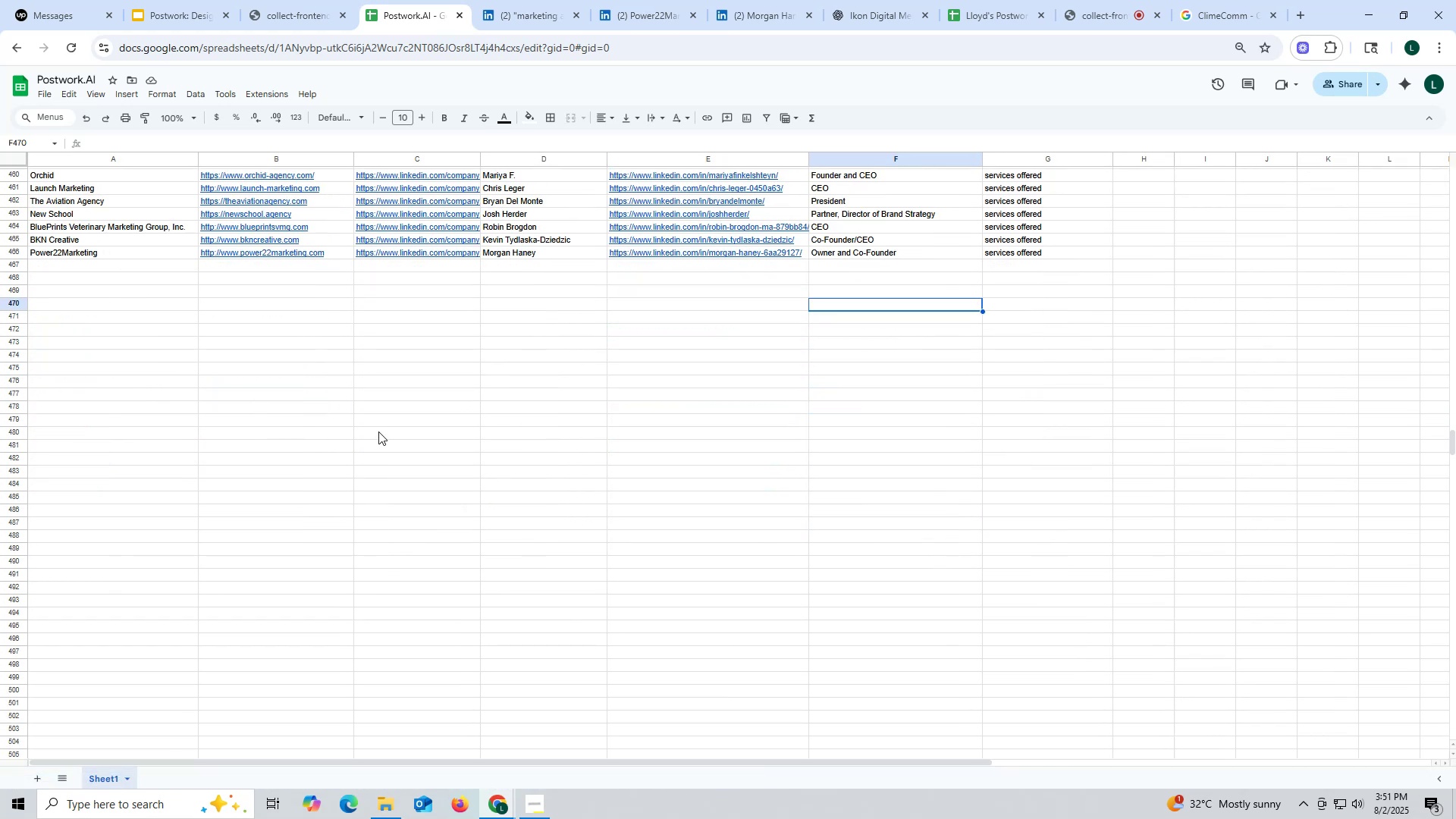 
left_click([381, 429])
 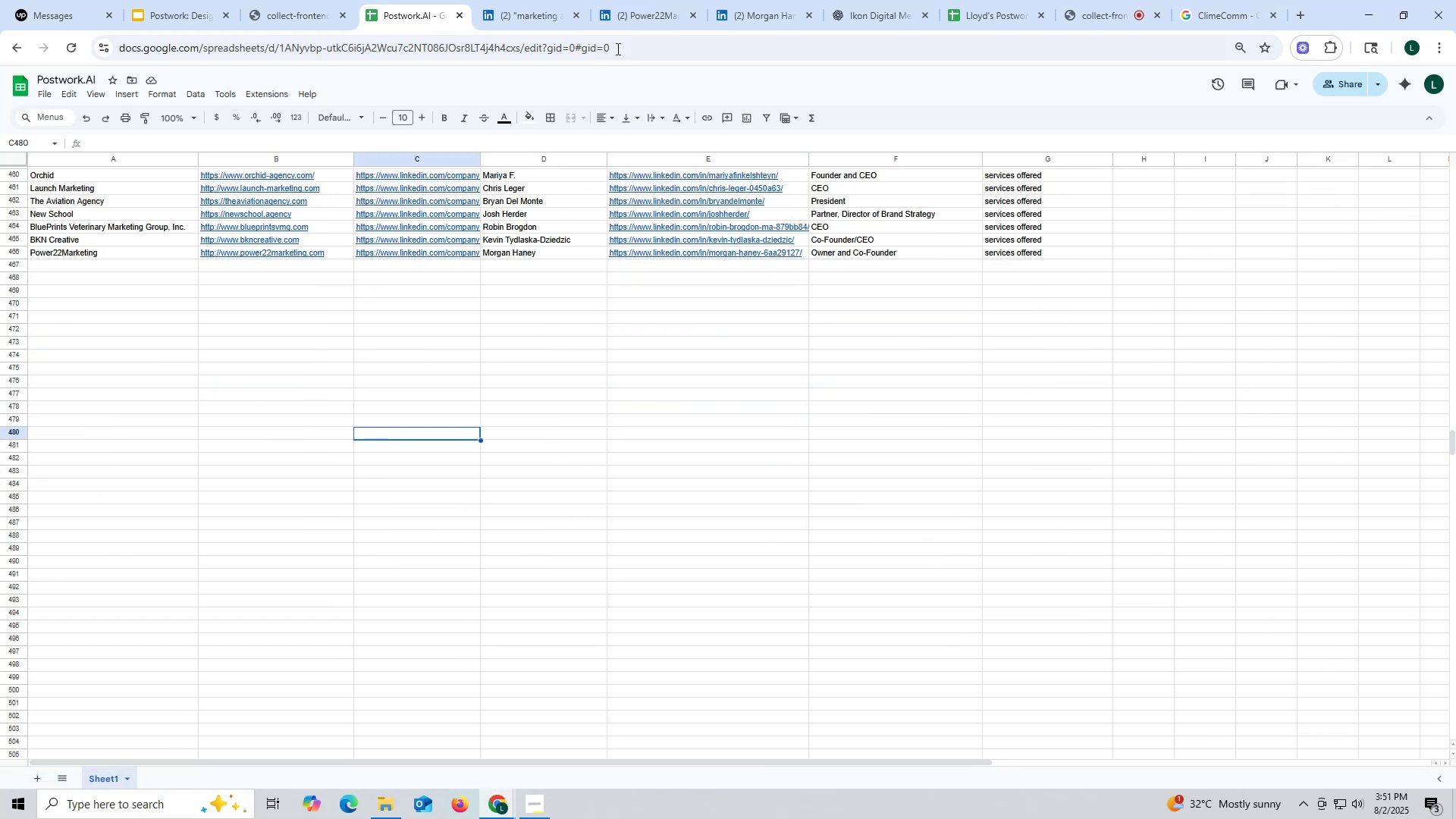 
left_click([695, 15])
 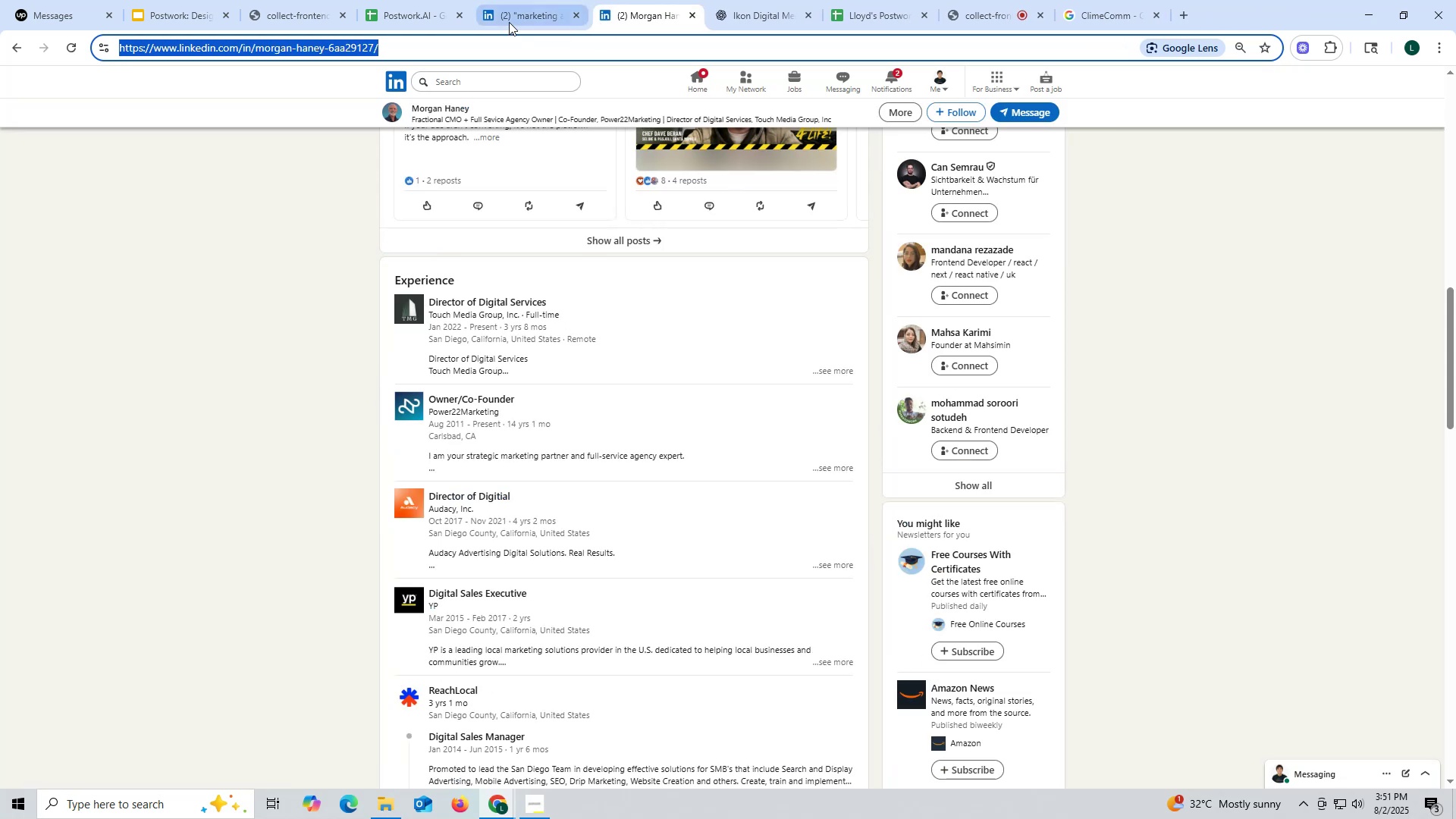 
left_click([509, 18])
 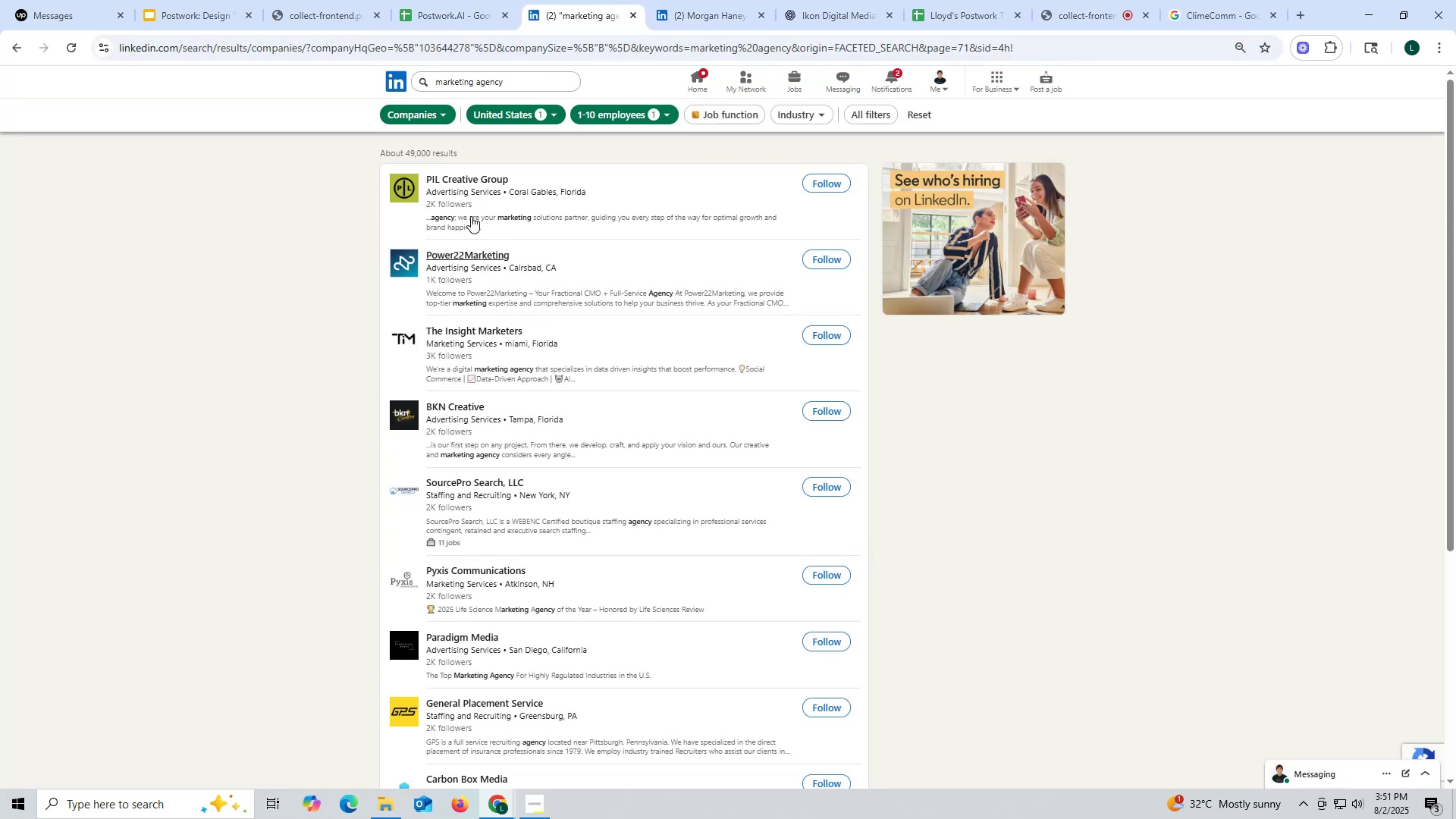 
right_click([466, 180])
 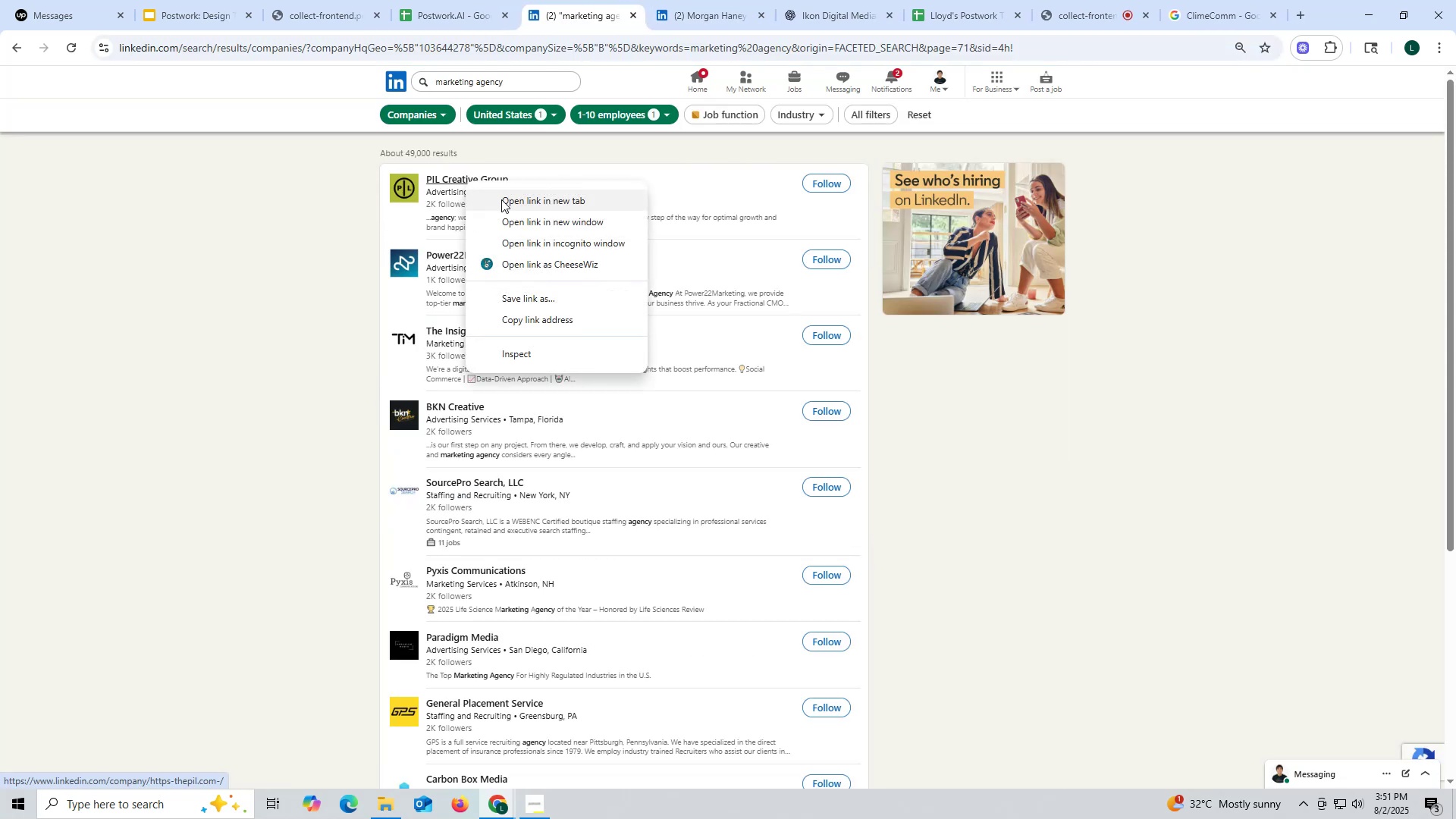 
left_click([501, 199])
 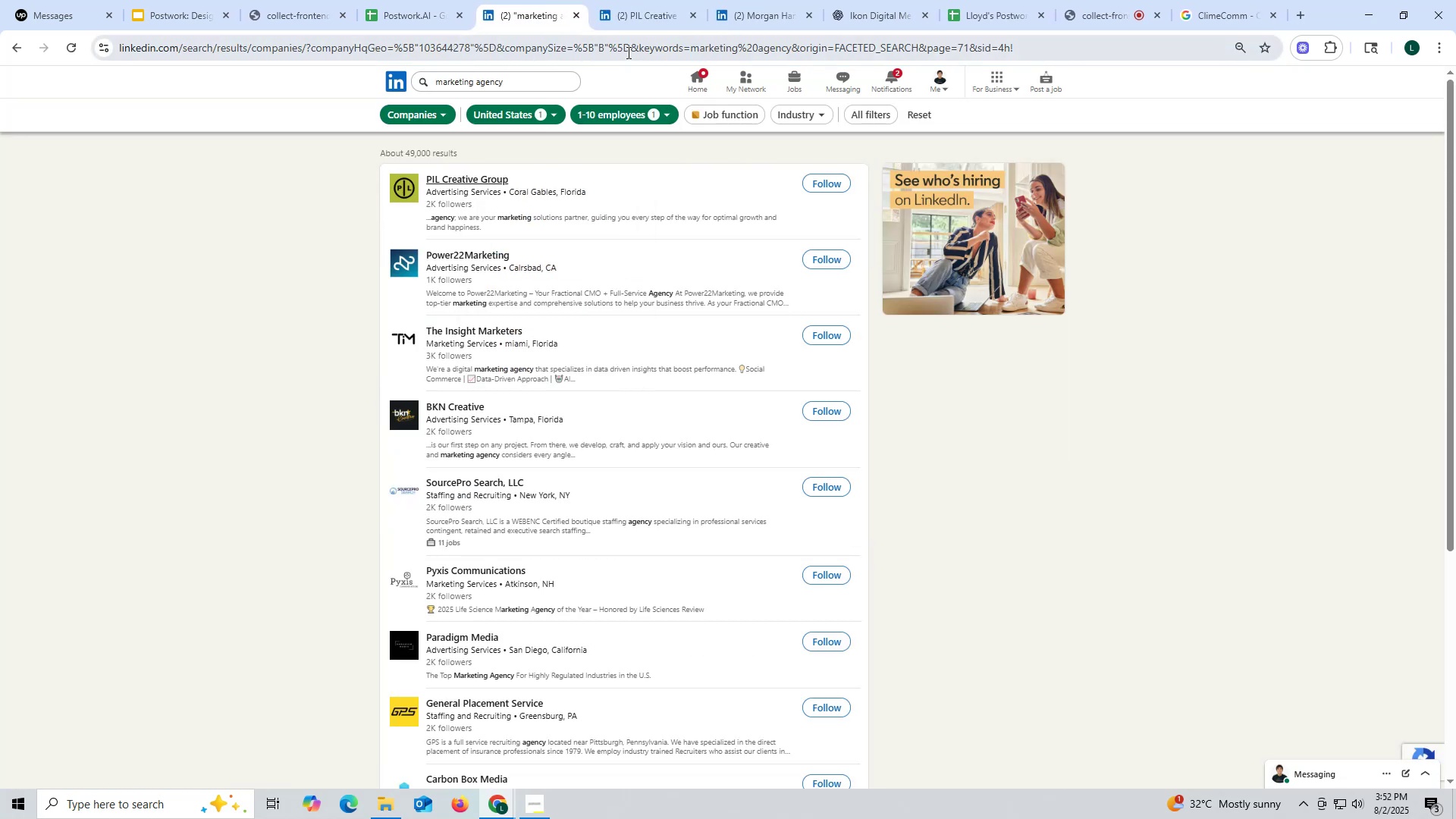 
left_click([653, 11])
 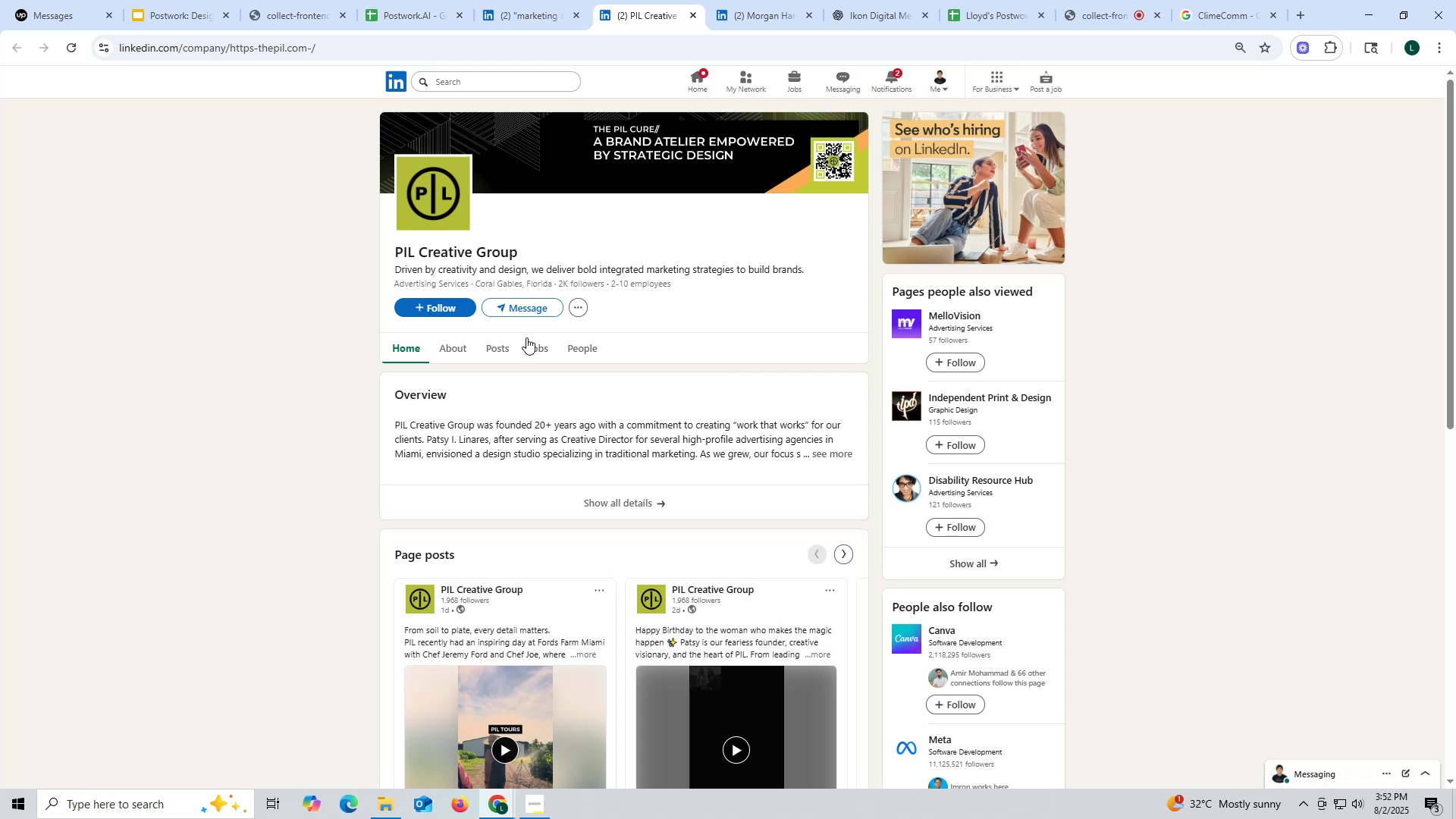 
left_click([500, 346])
 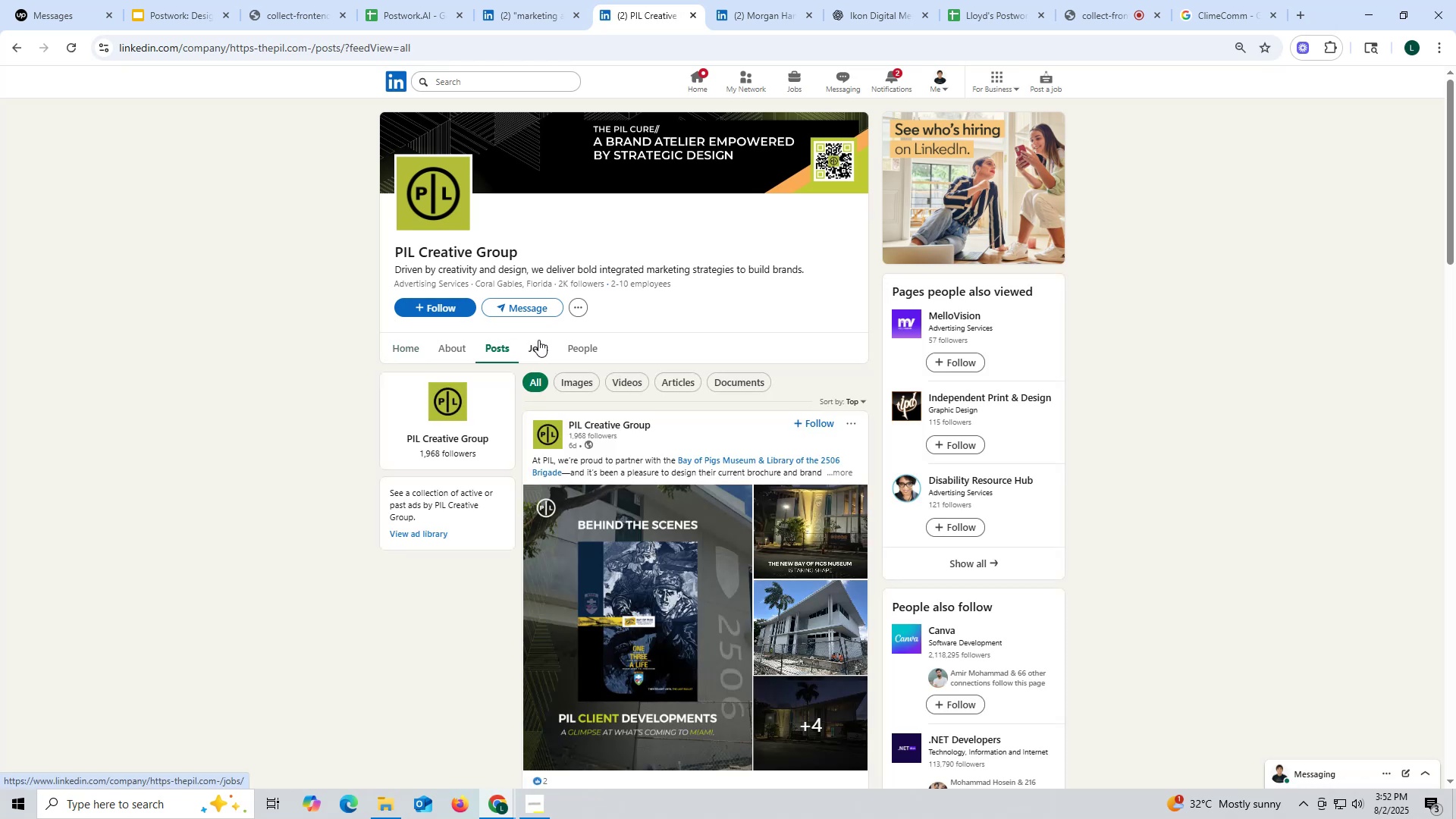 
wait(7.76)
 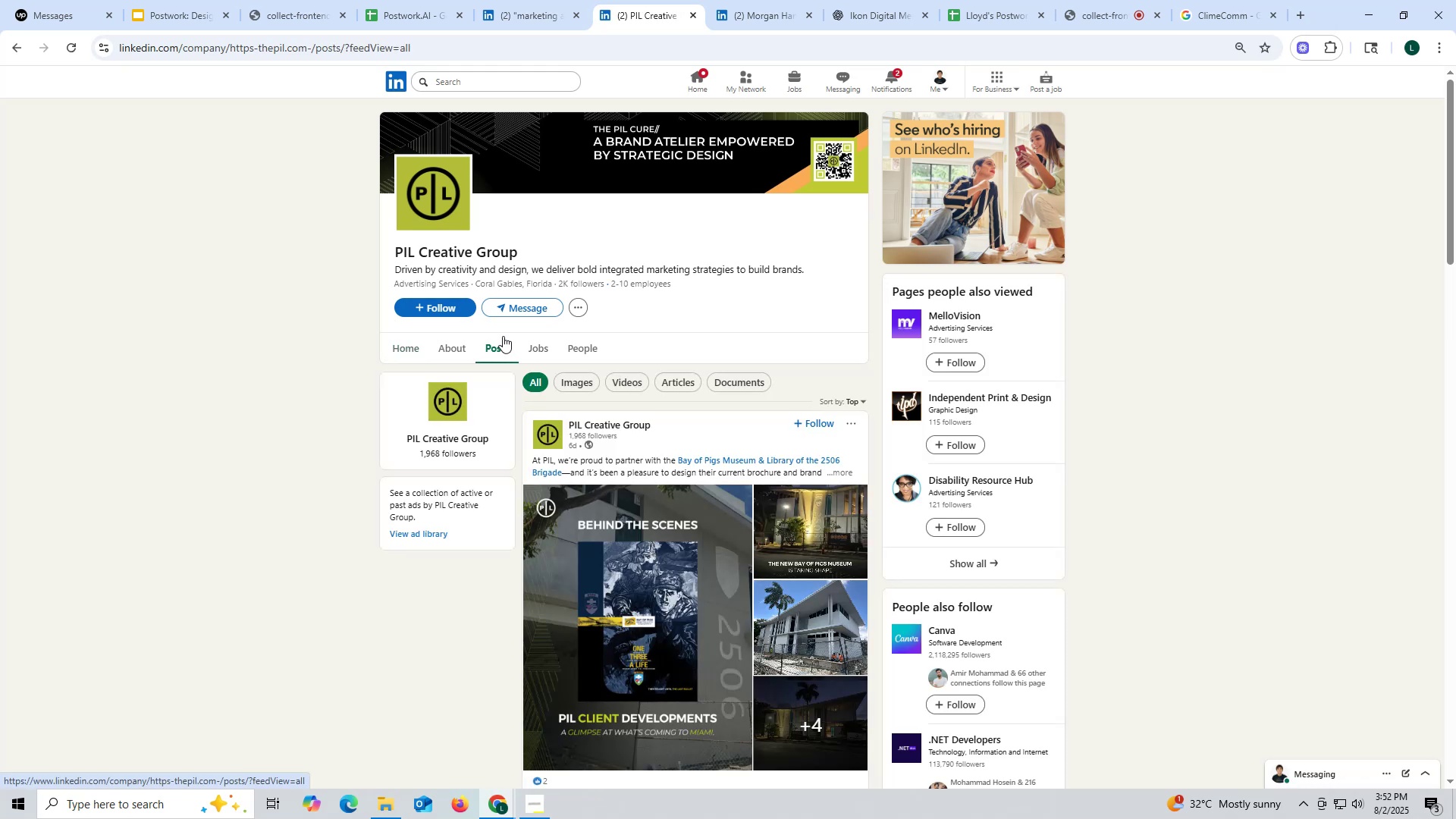 
left_click([464, 351])
 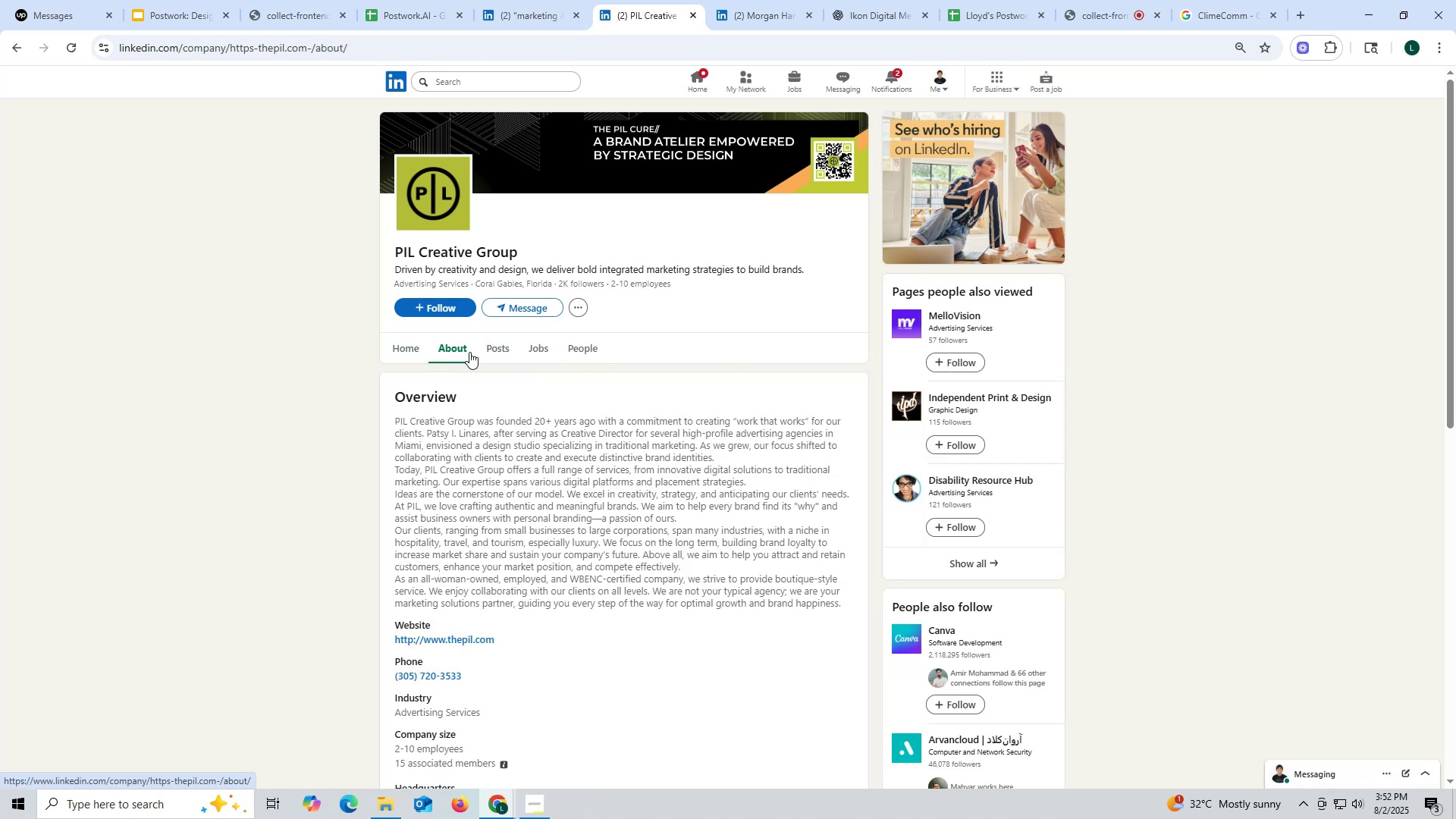 
scroll: coordinate [536, 428], scroll_direction: down, amount: 3.0
 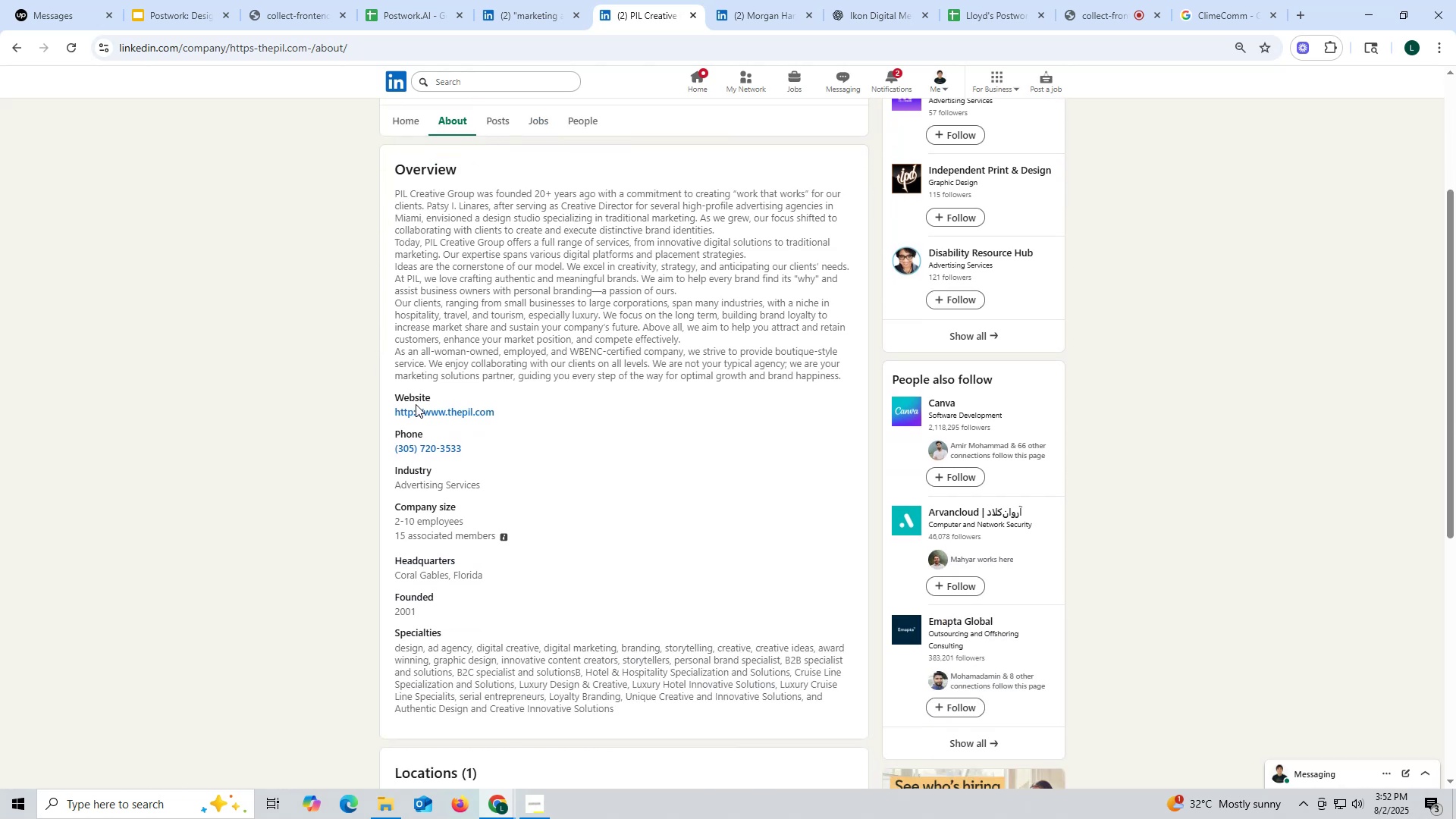 
left_click_drag(start_coordinate=[386, 411], to_coordinate=[512, 413])
 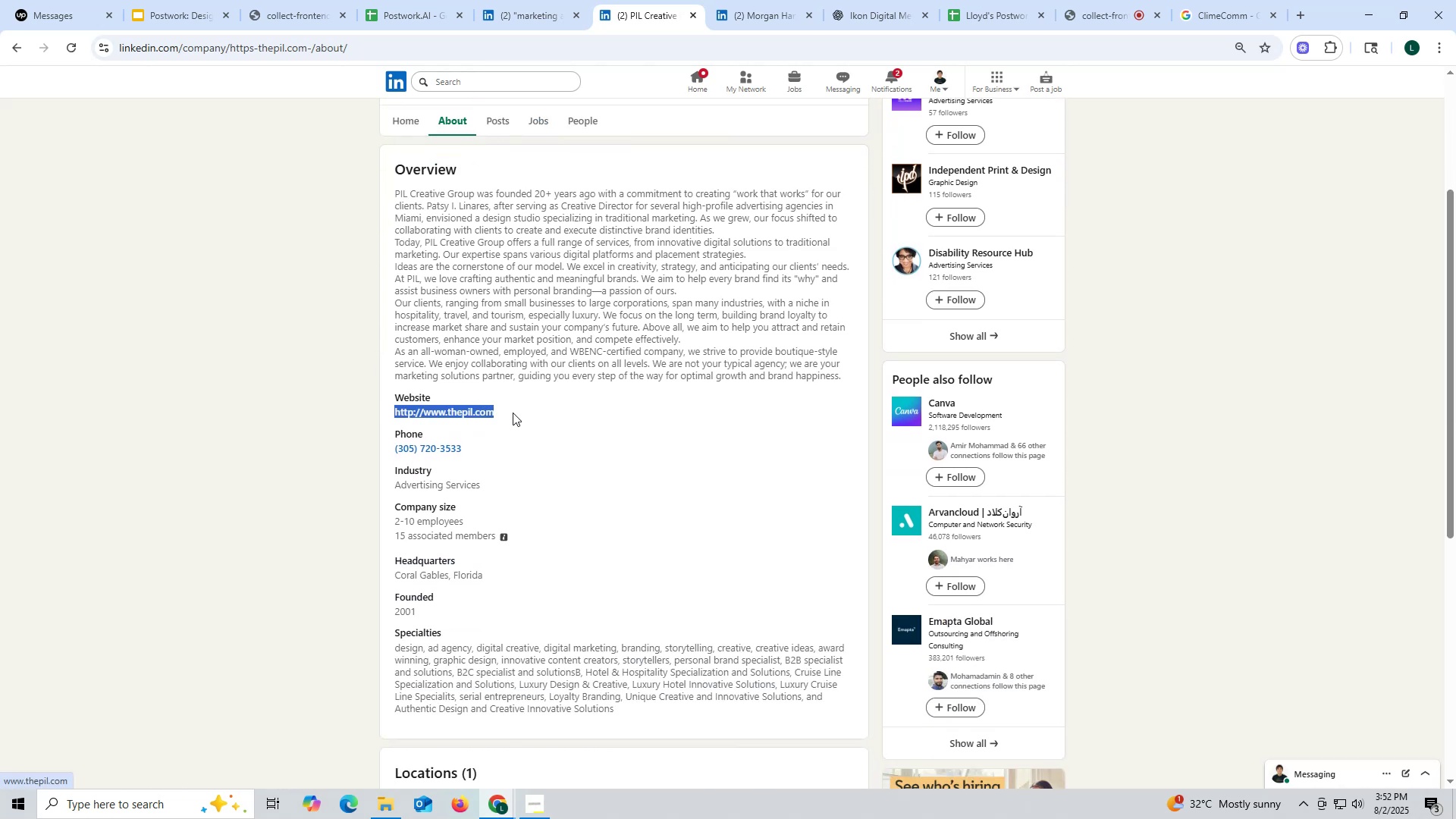 
key(Control+ControlLeft)
 